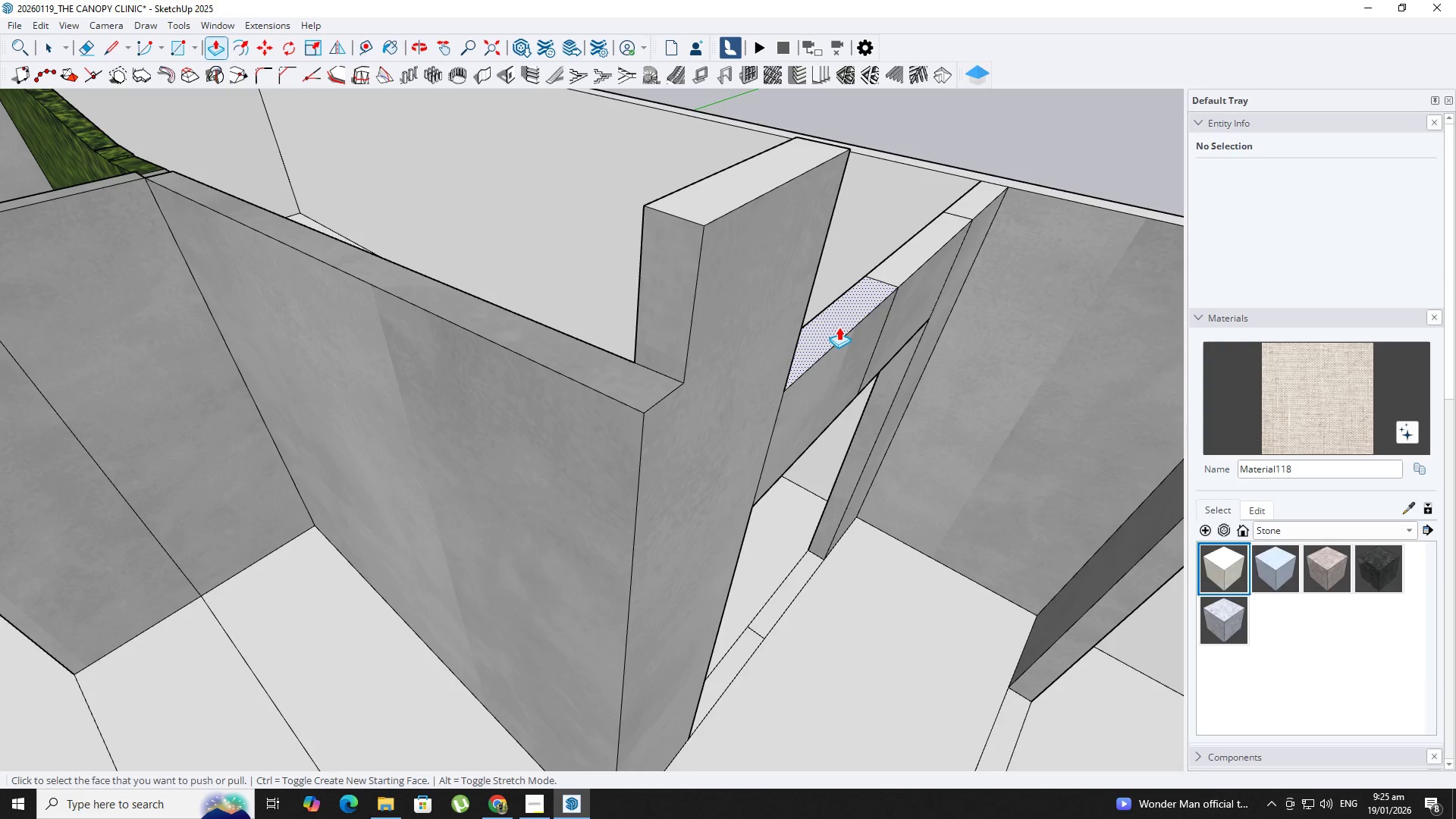 
left_click([839, 327])
 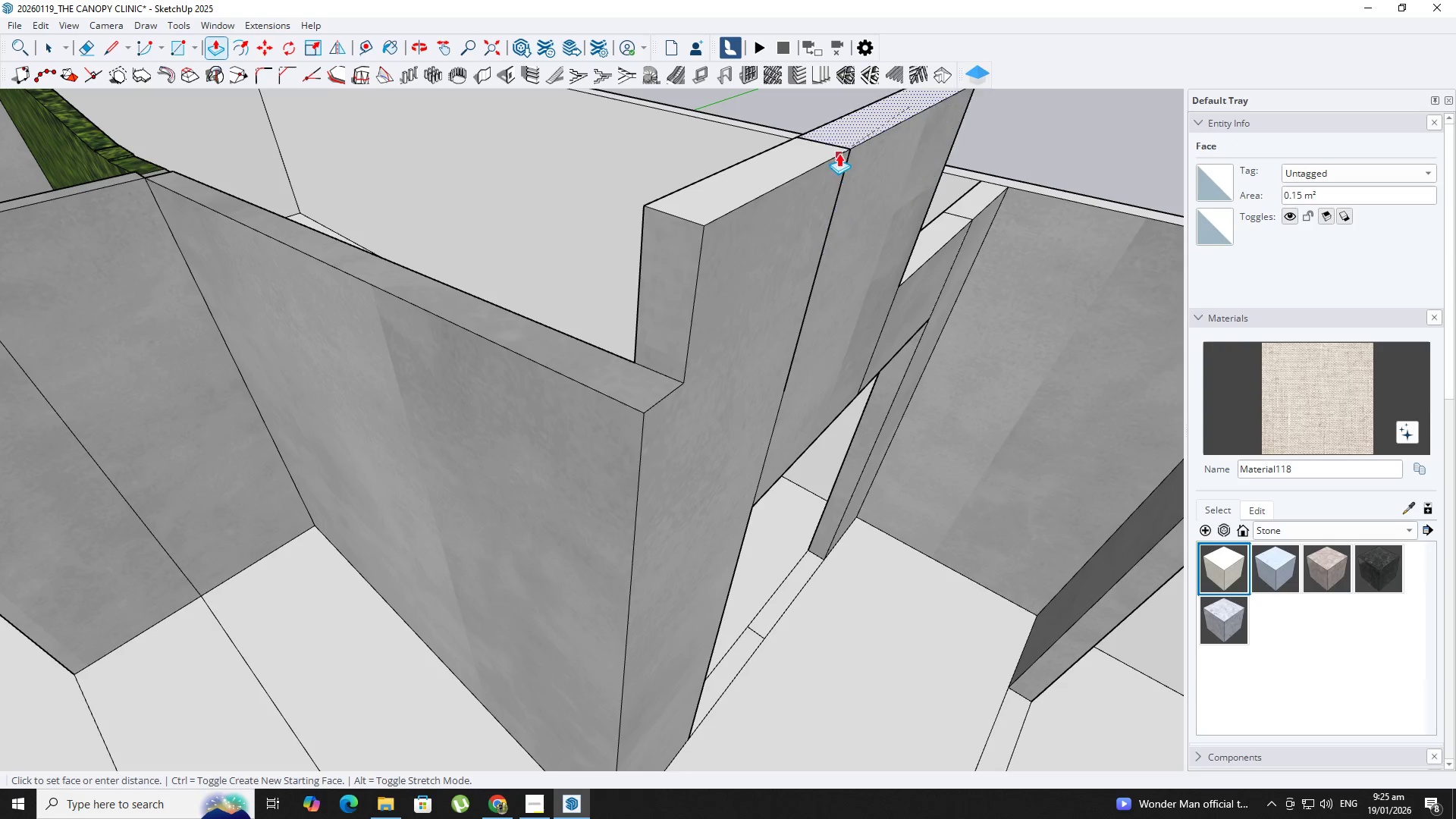 
left_click([838, 153])
 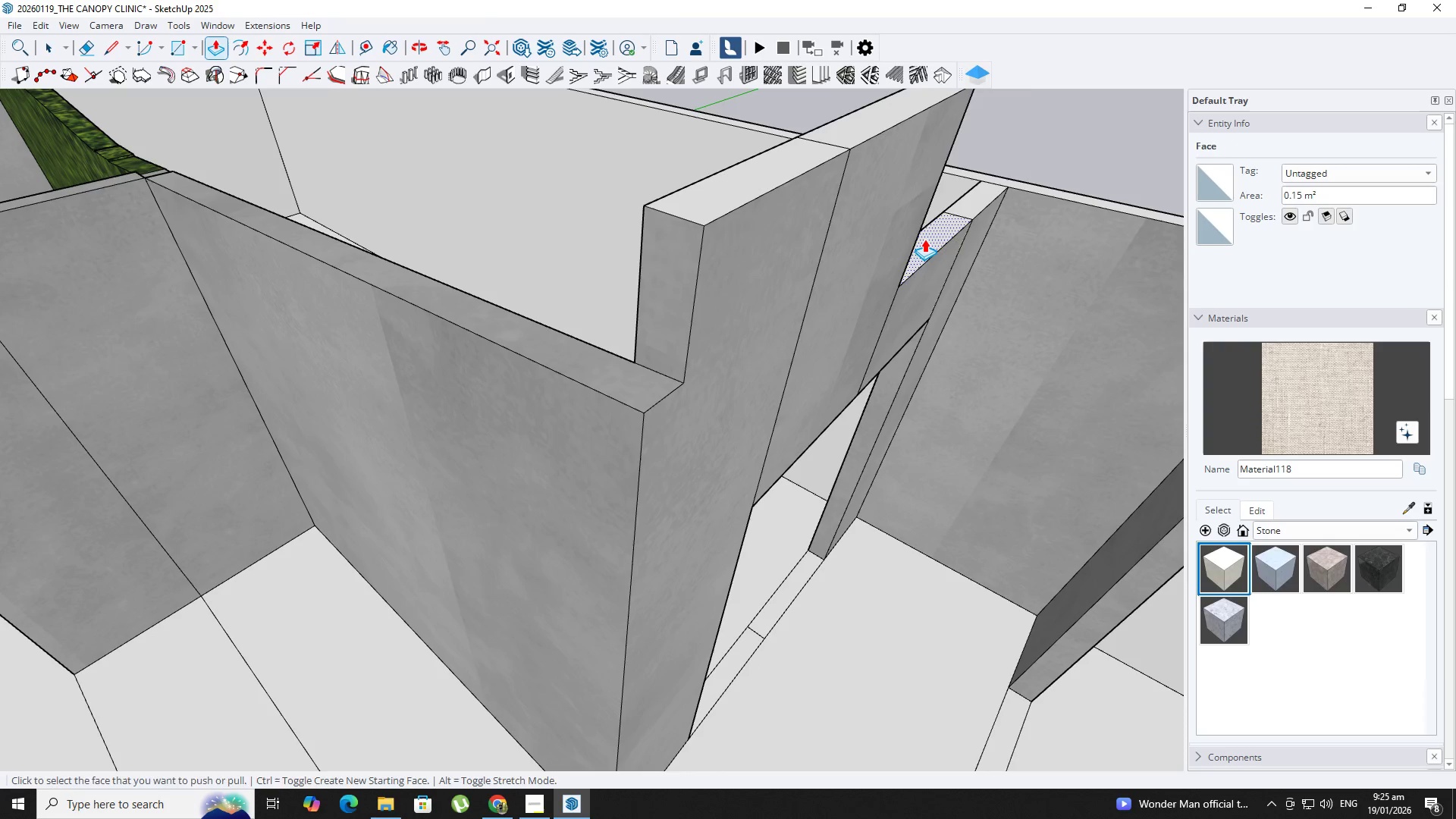 
double_click([924, 239])
 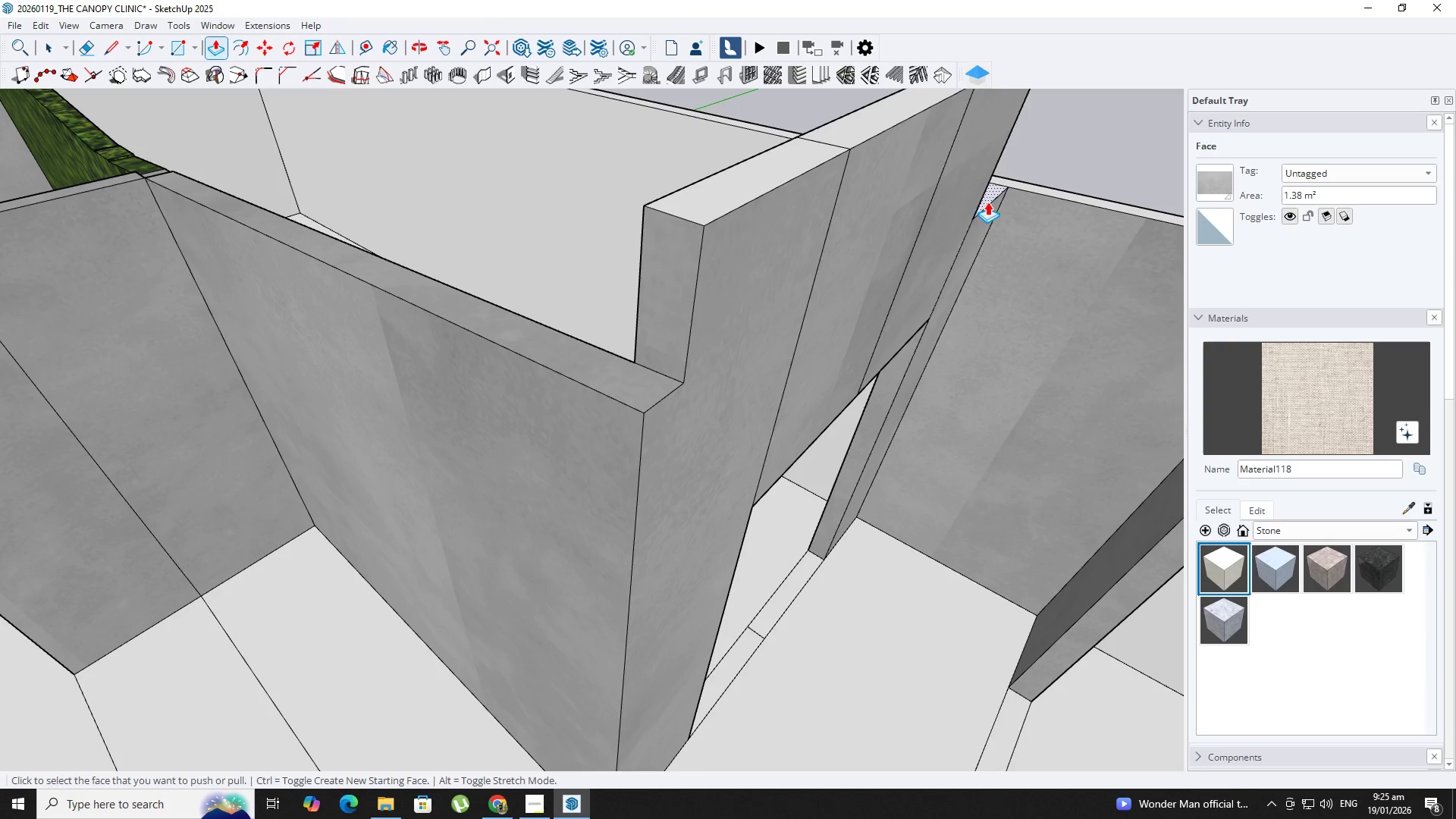 
left_click([988, 202])
 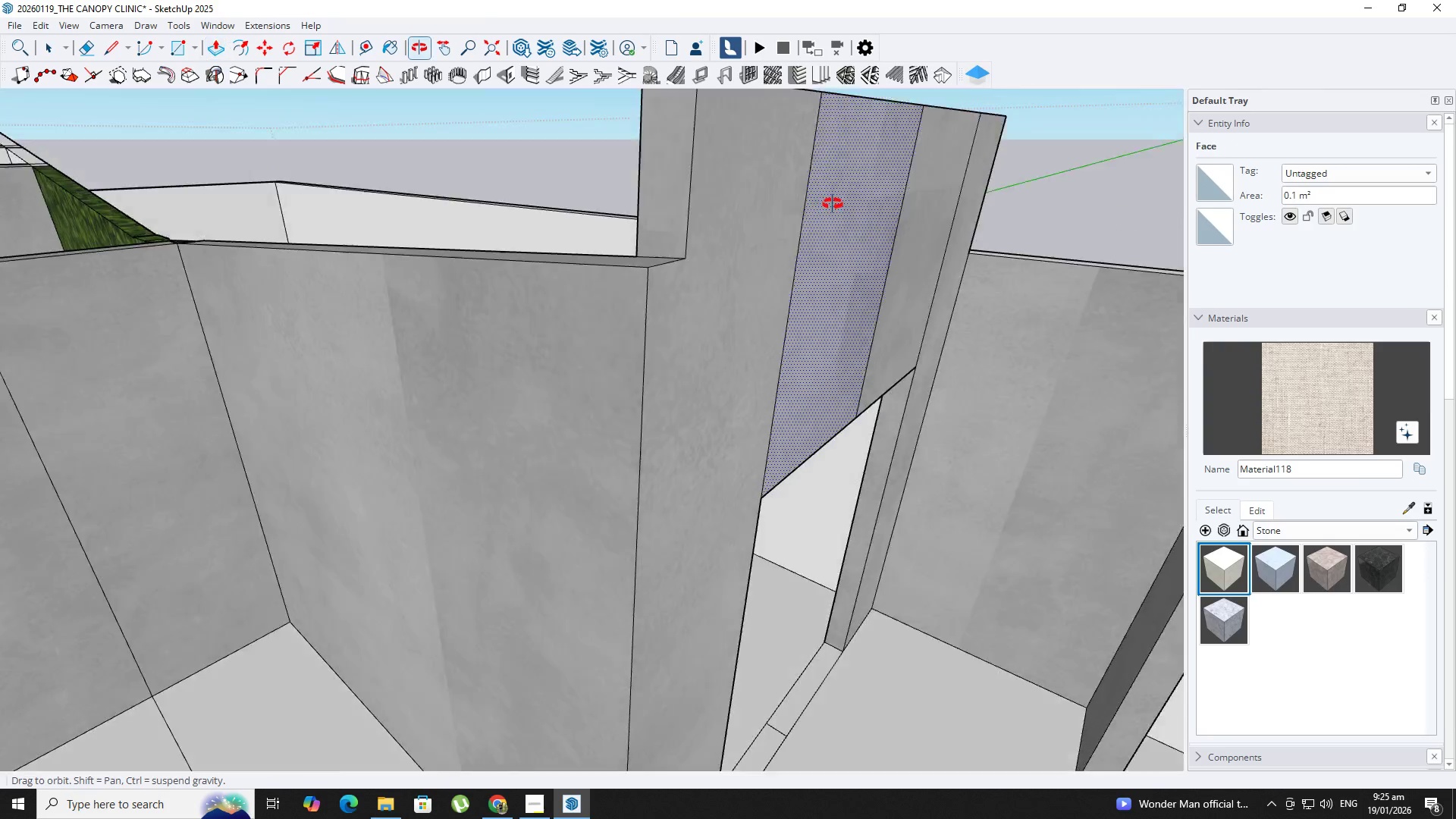 
scroll: coordinate [853, 154], scroll_direction: up, amount: 3.0
 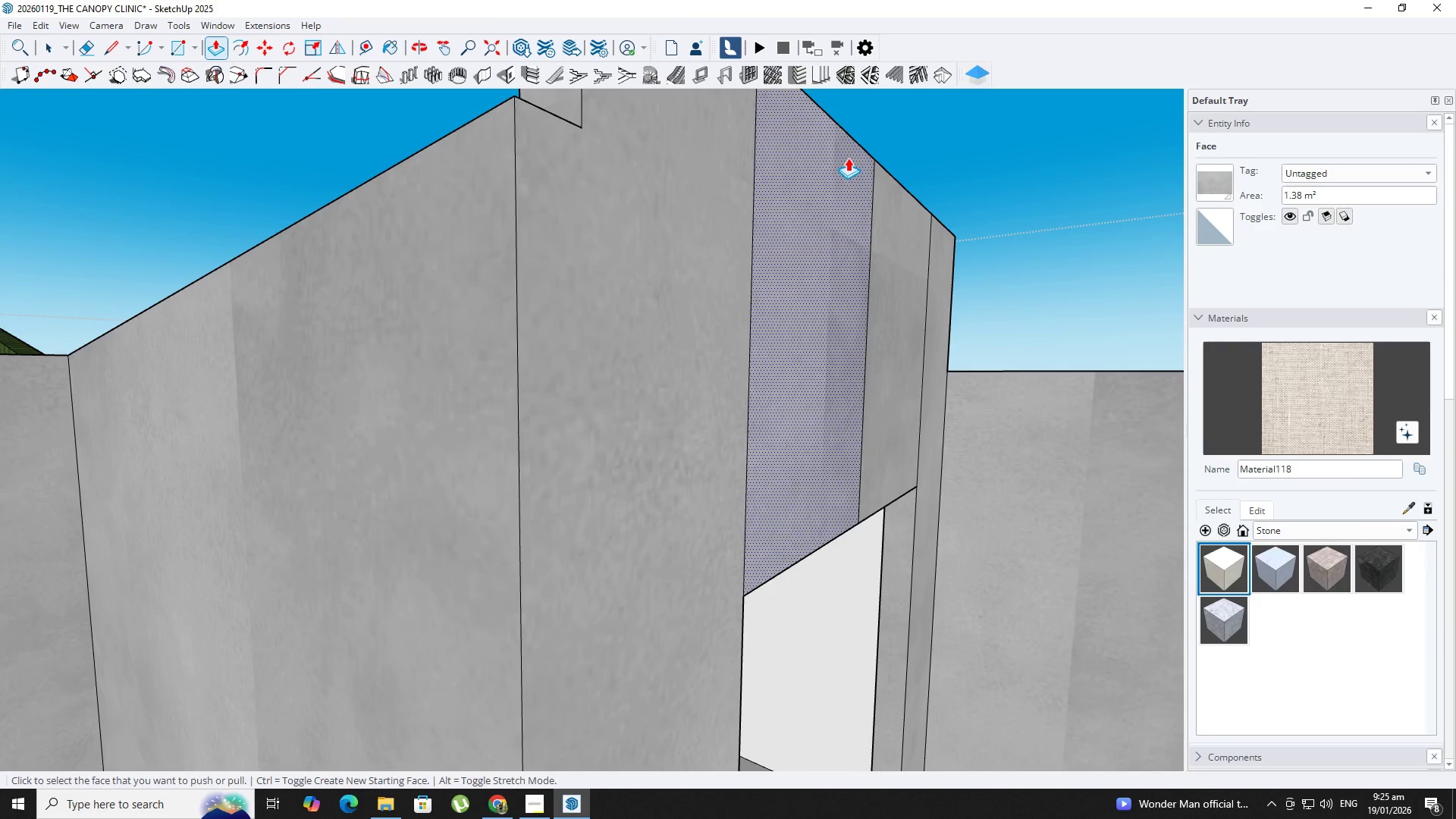 
key(L)
 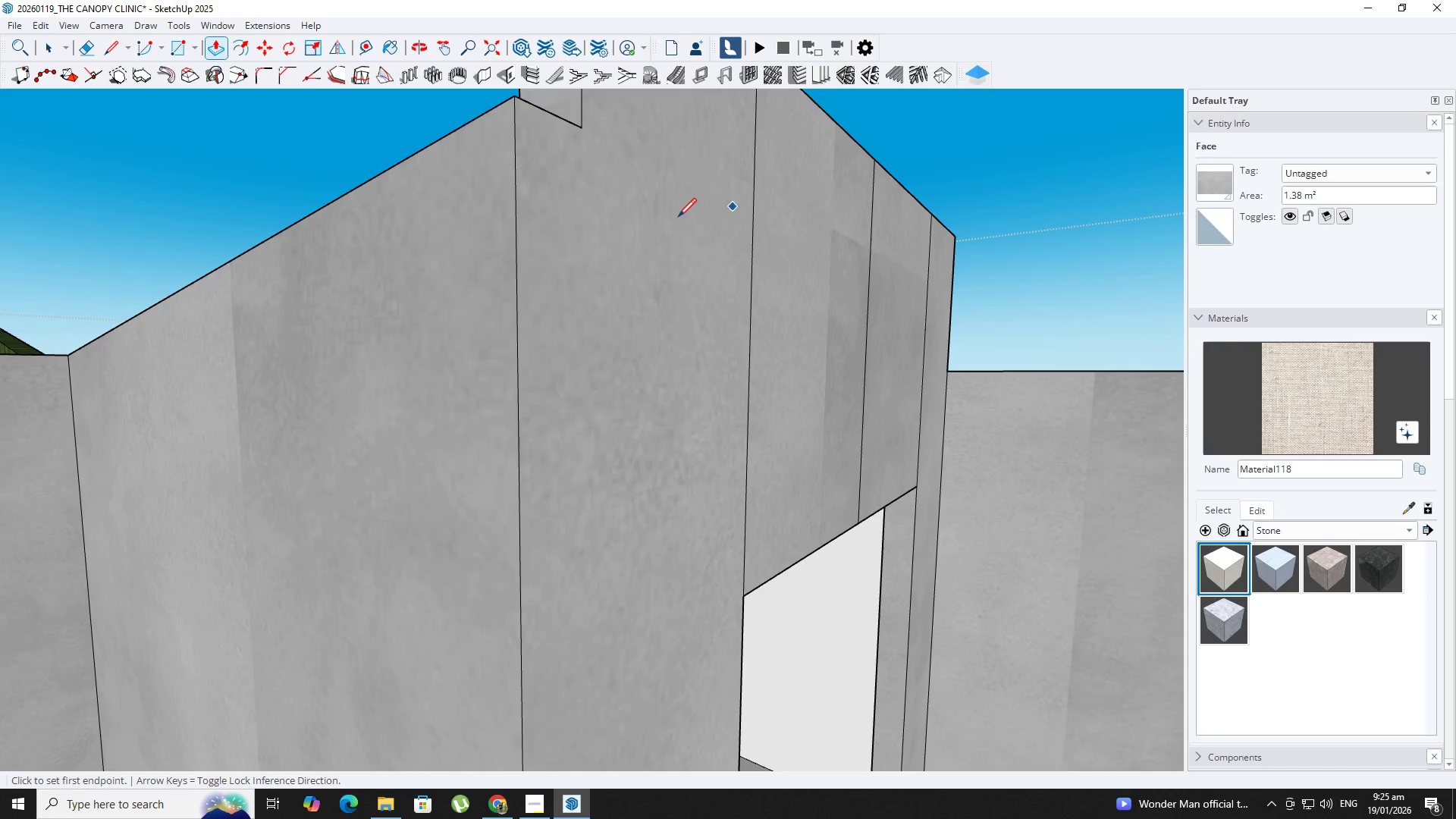 
key(Backquote)
 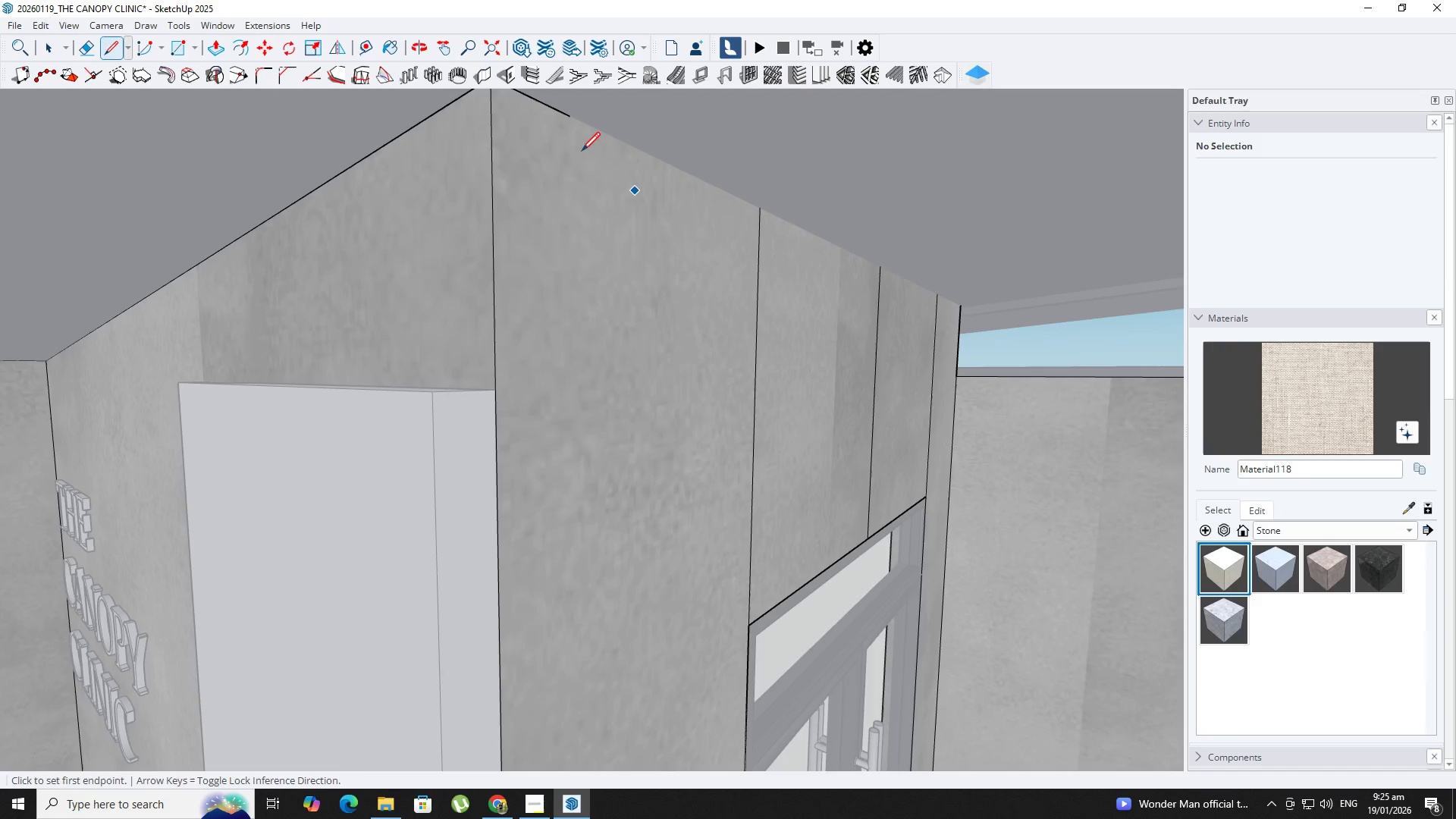 
scroll: coordinate [675, 218], scroll_direction: up, amount: 1.0
 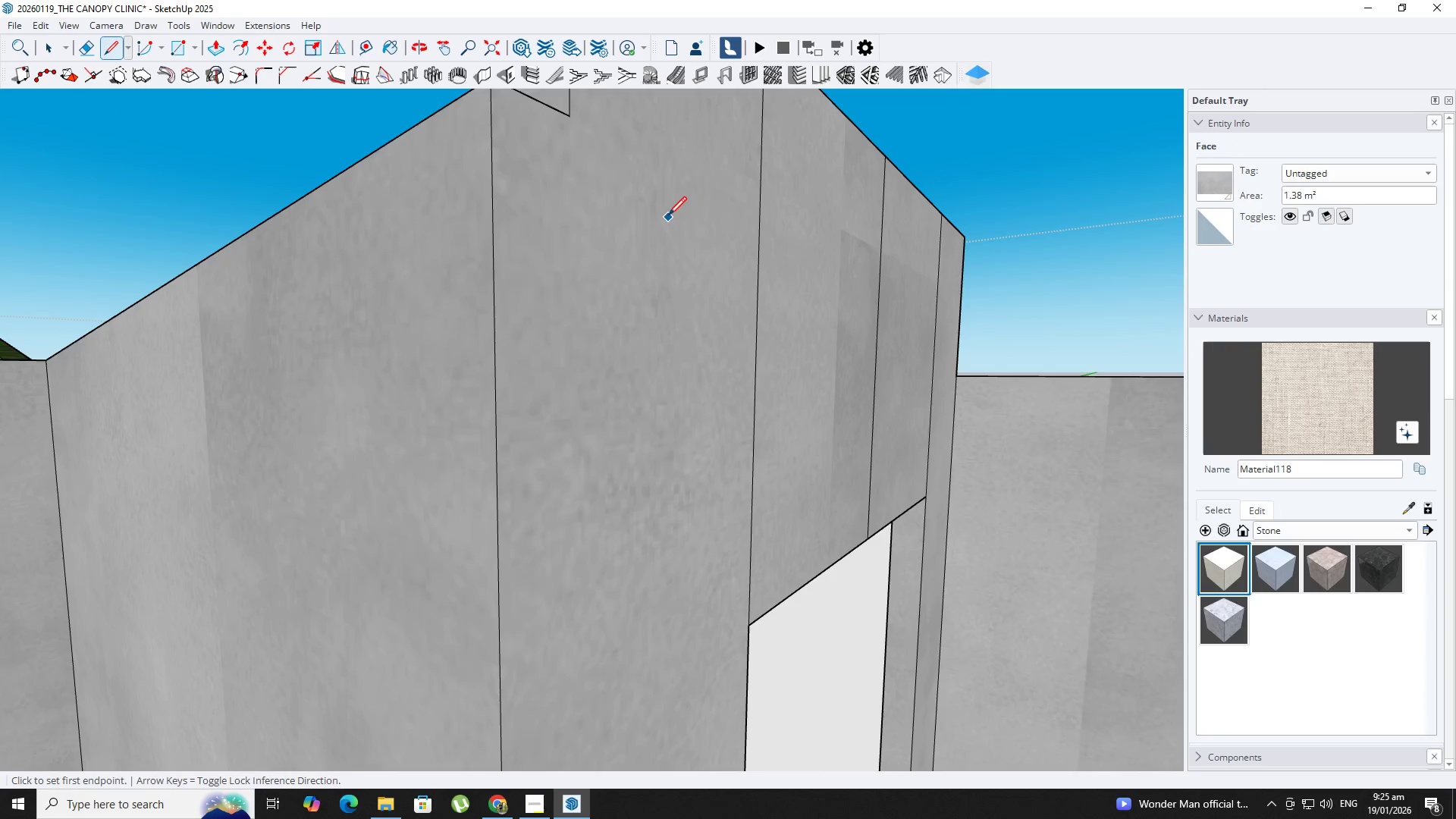 
key(Backquote)
 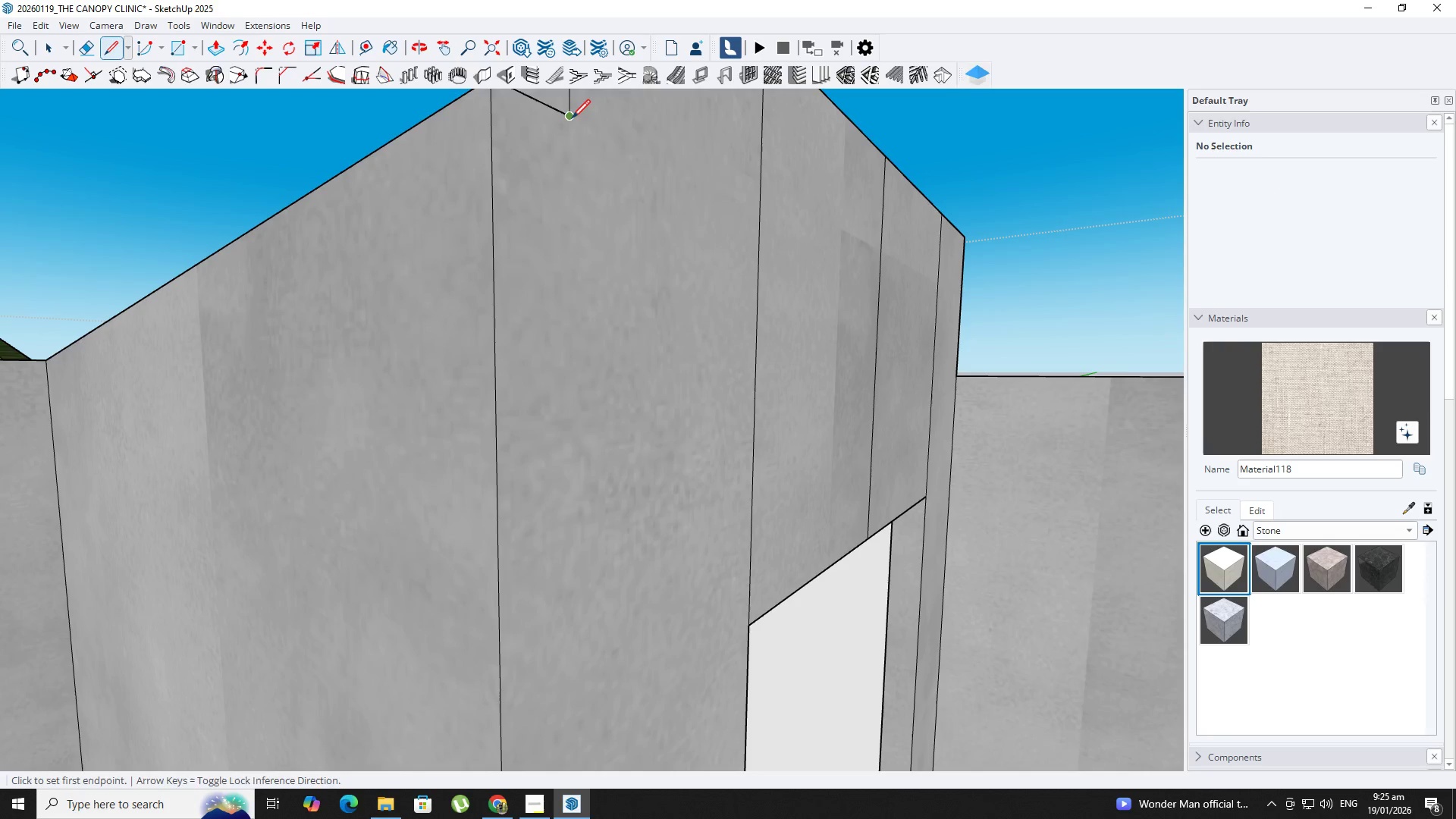 
left_click([571, 120])
 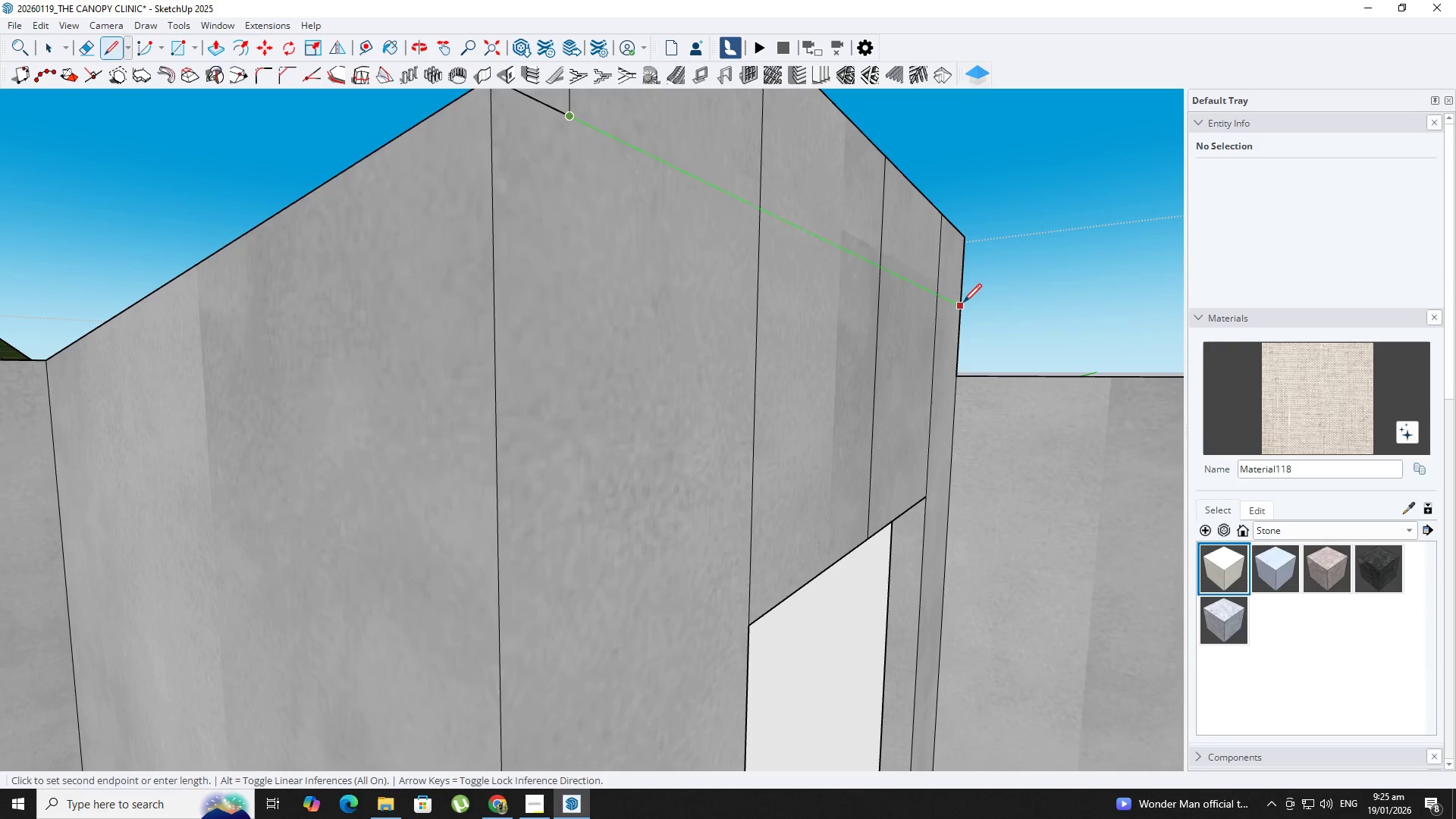 
left_click([963, 305])
 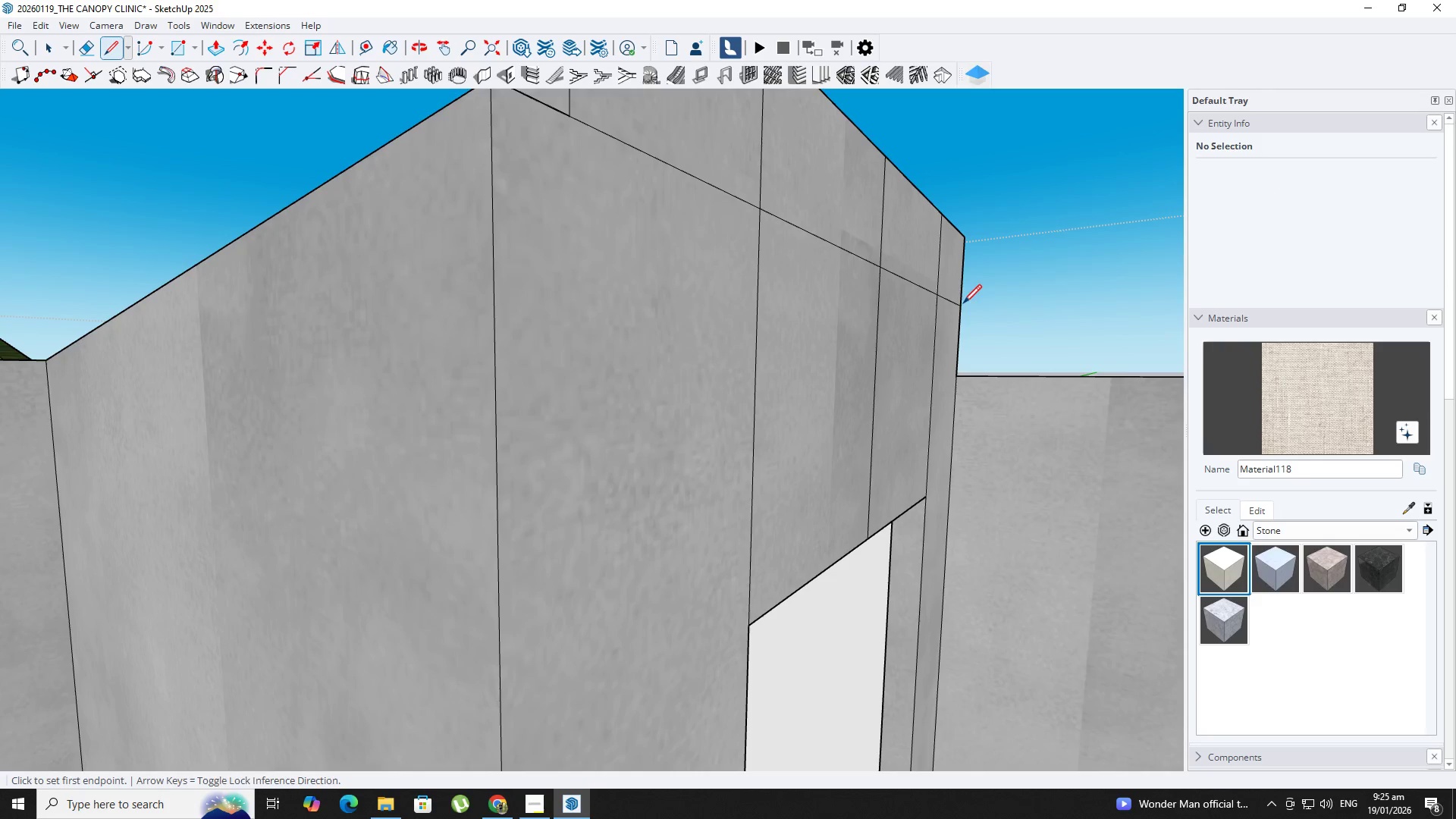 
key(Space)
 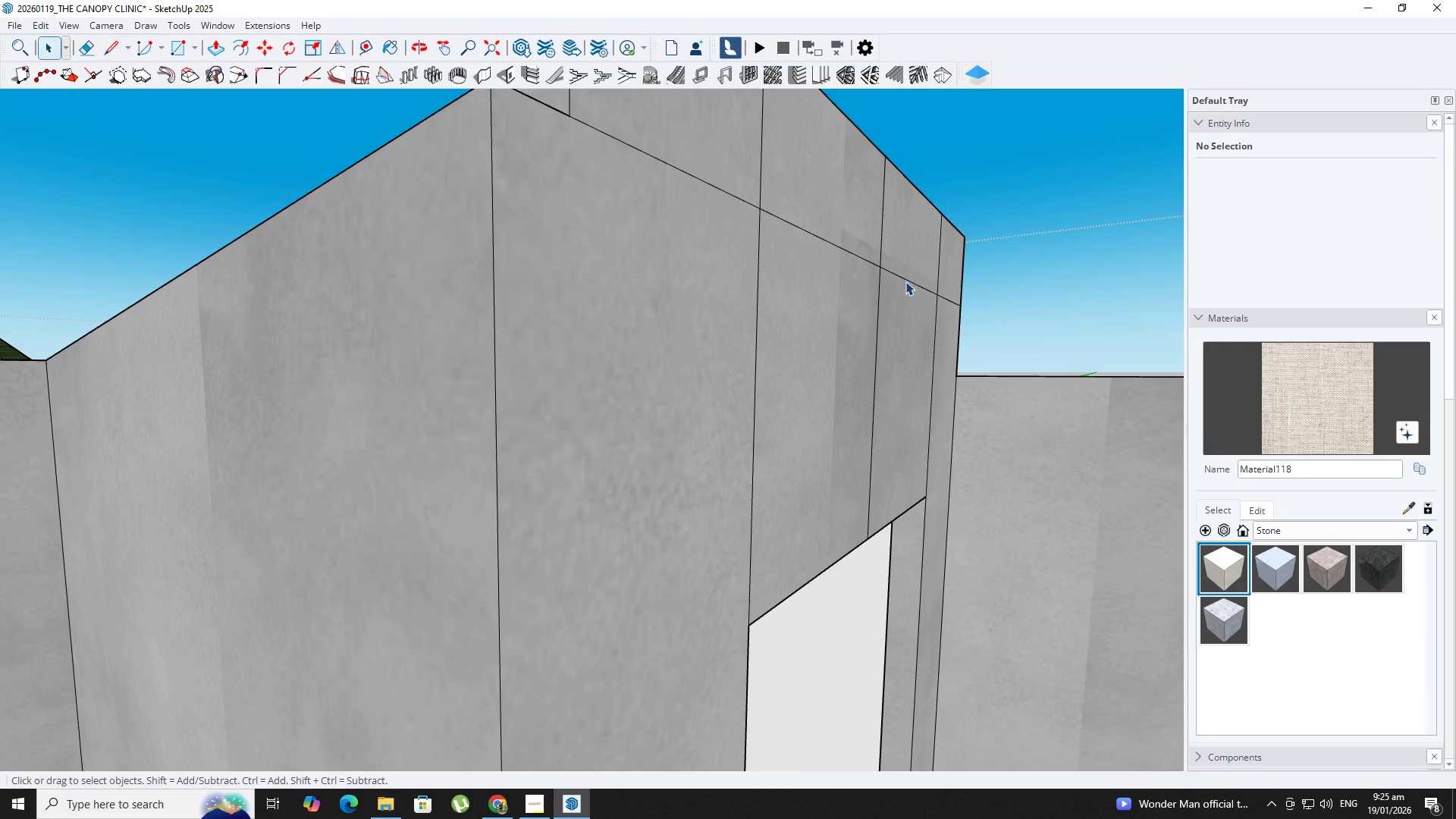 
key(P)
 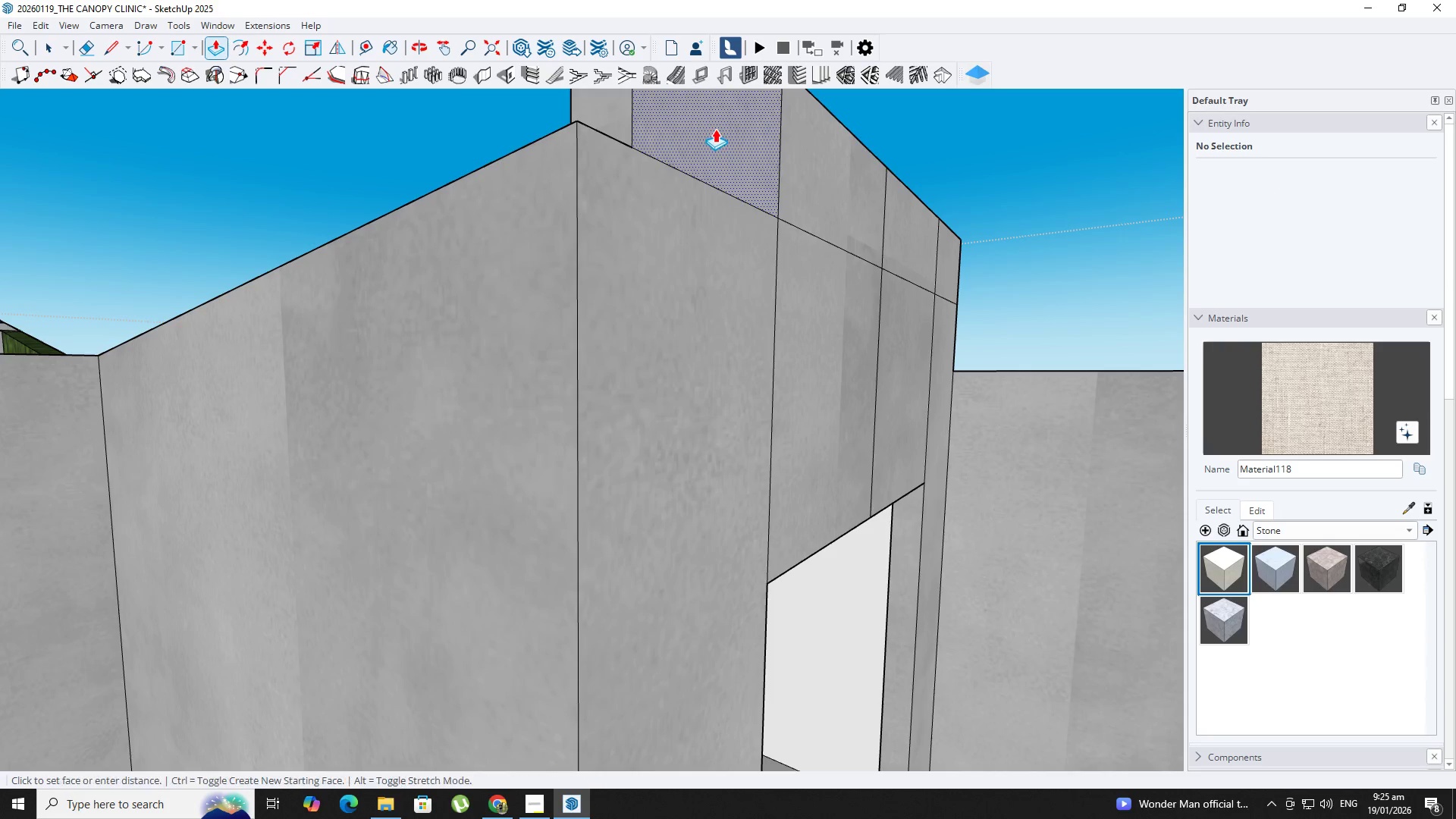 
scroll: coordinate [900, 282], scroll_direction: down, amount: 1.0
 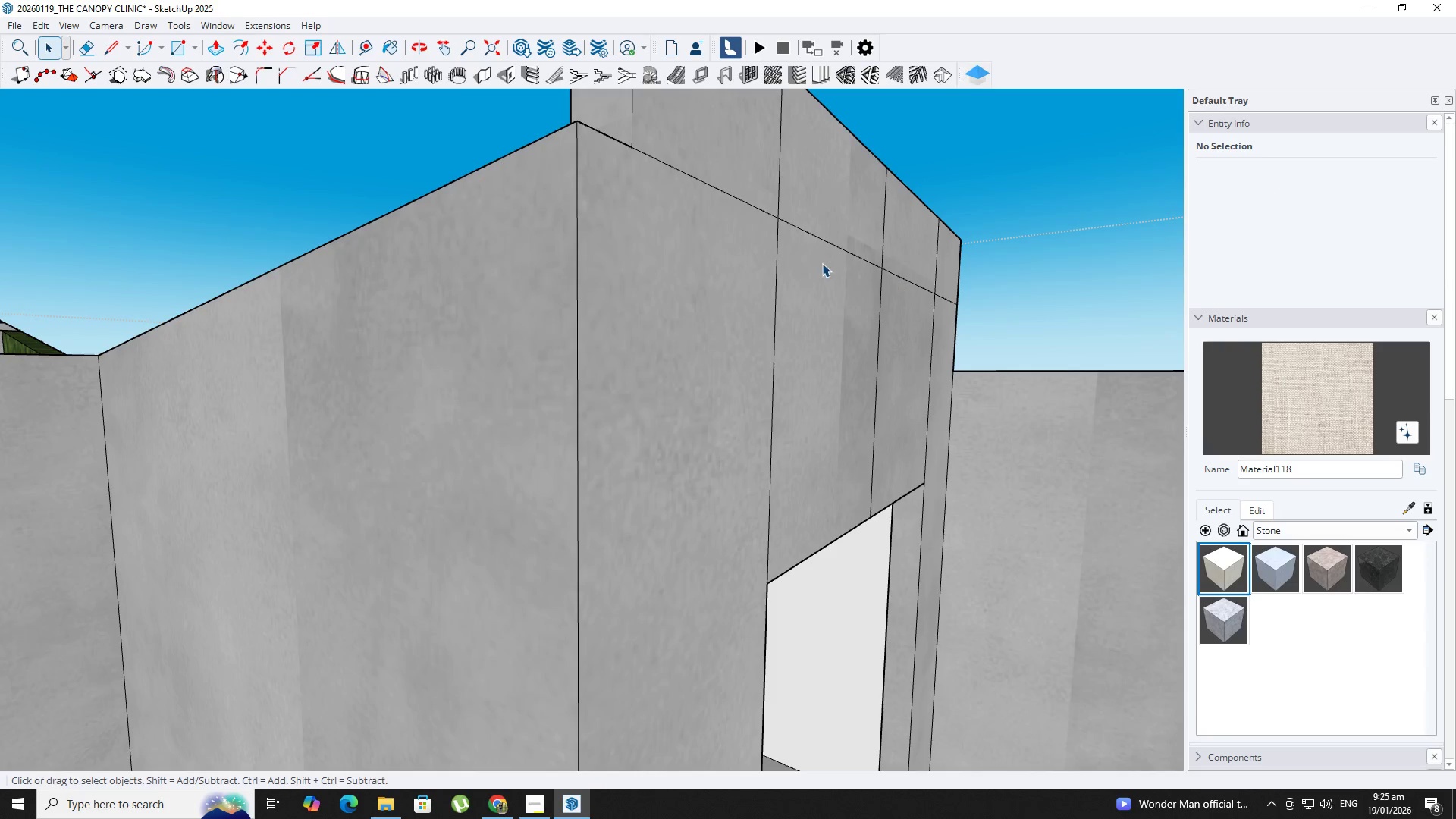 
double_click([715, 129])
 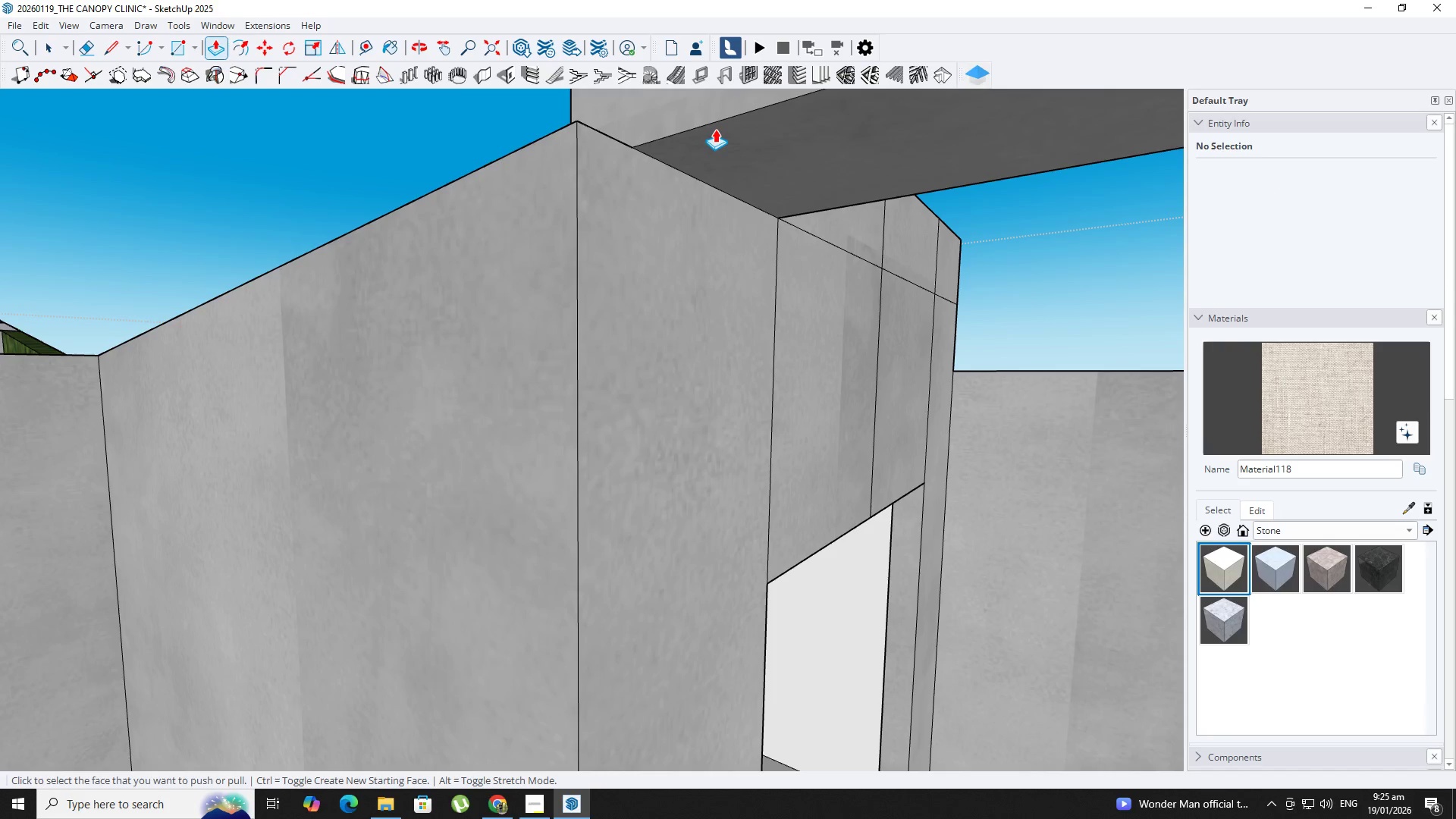 
key(Control+Z)
 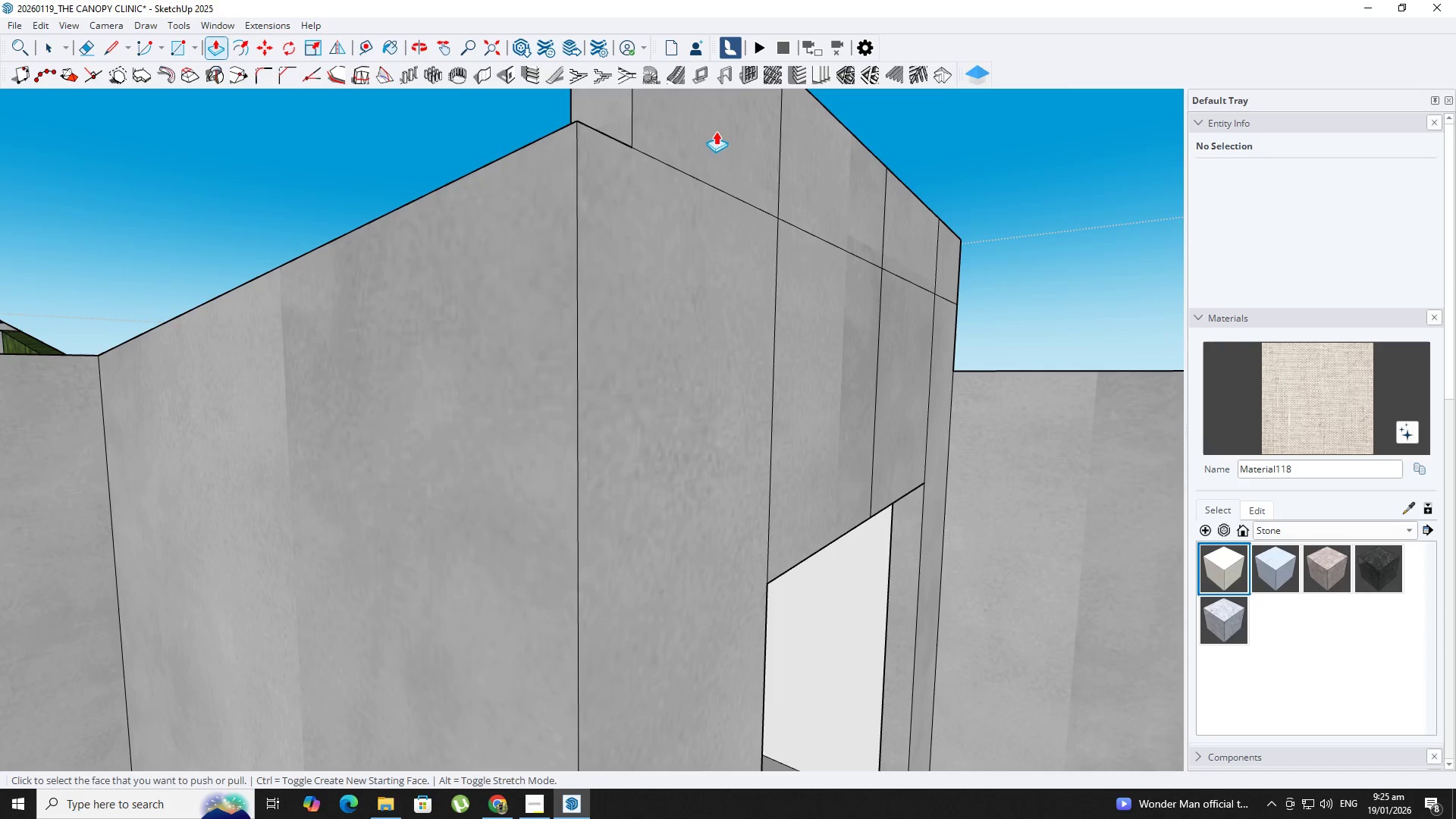 
left_click([716, 131])
 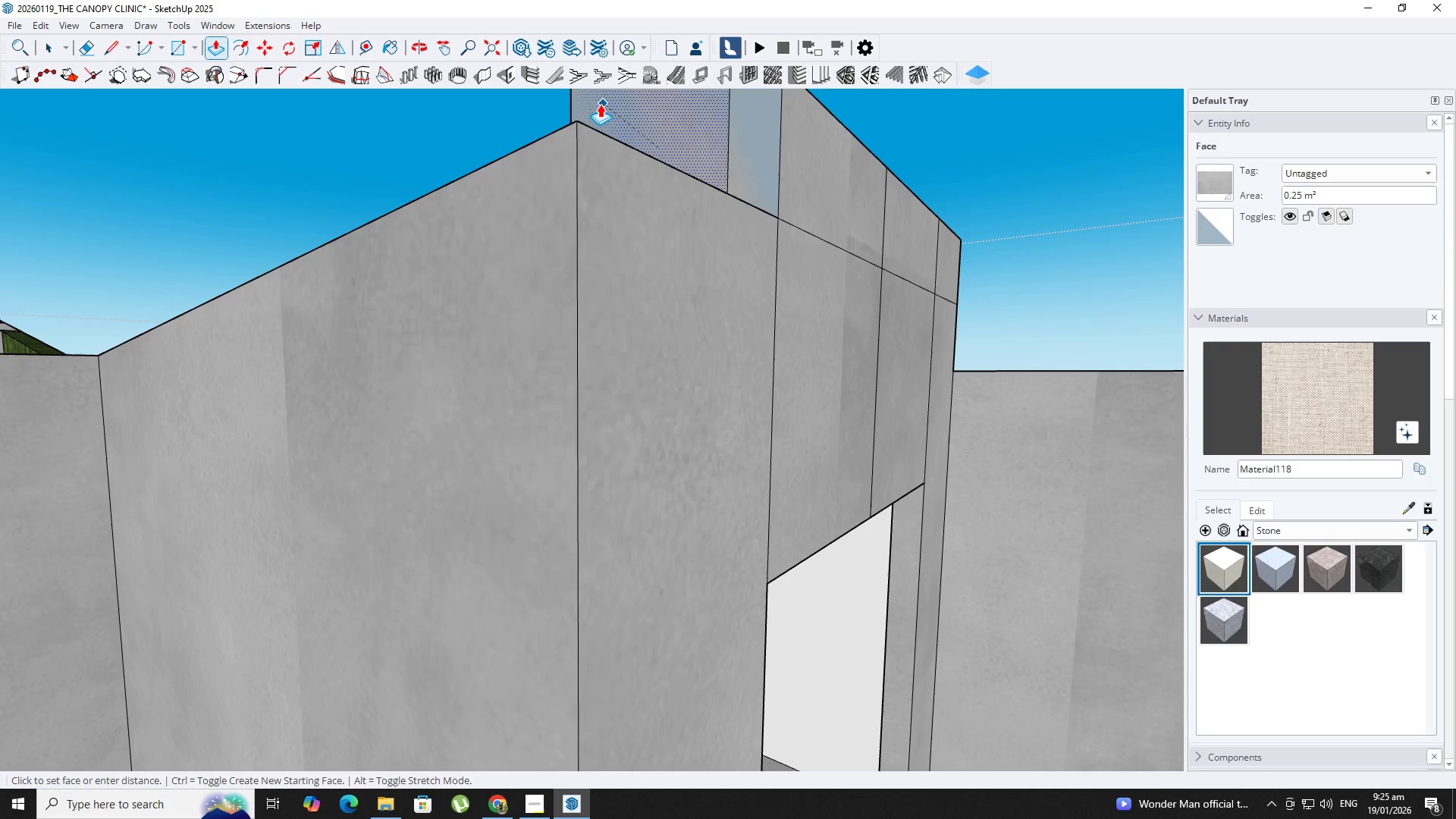 
left_click([600, 104])
 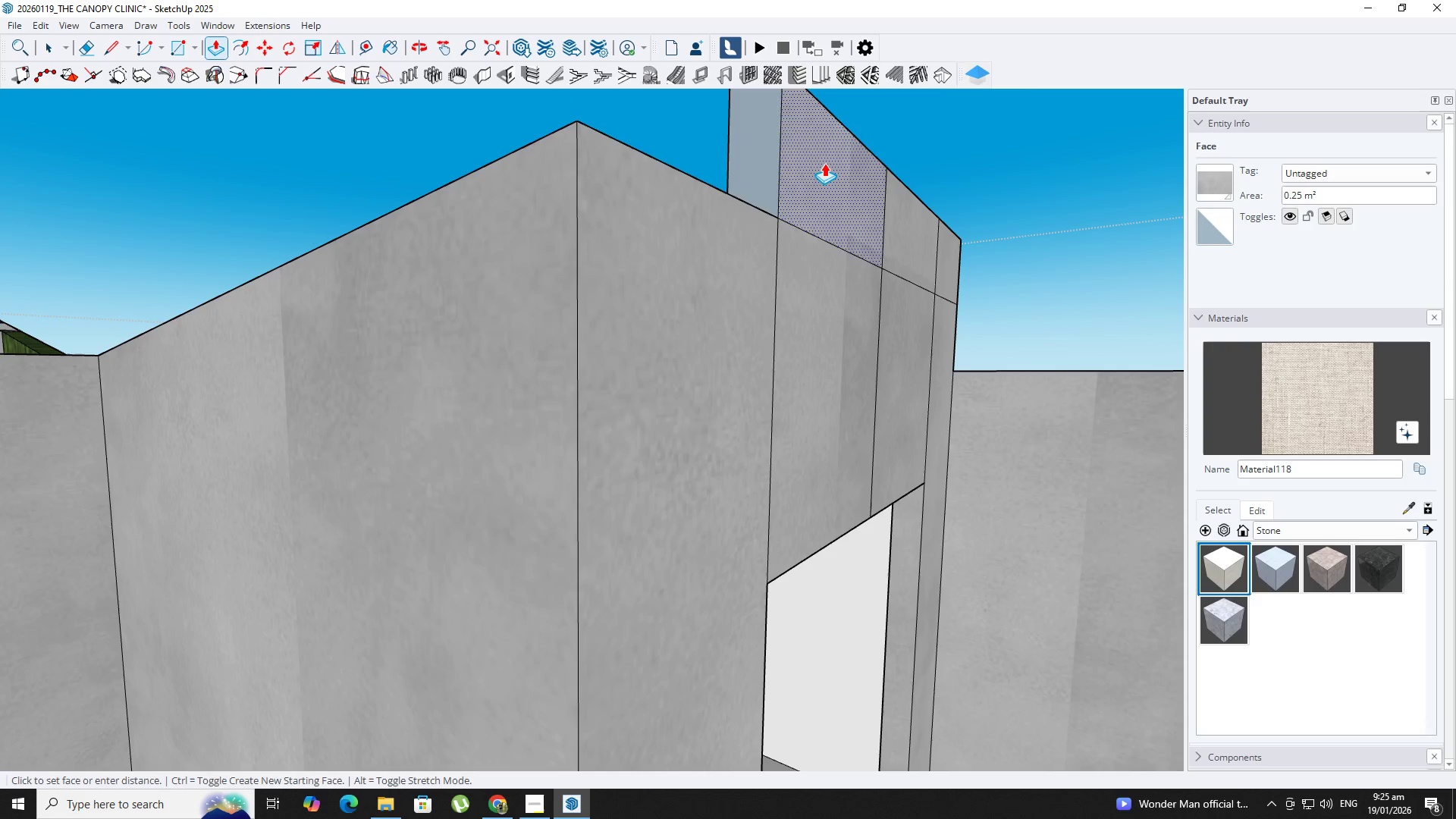 
double_click([824, 163])
 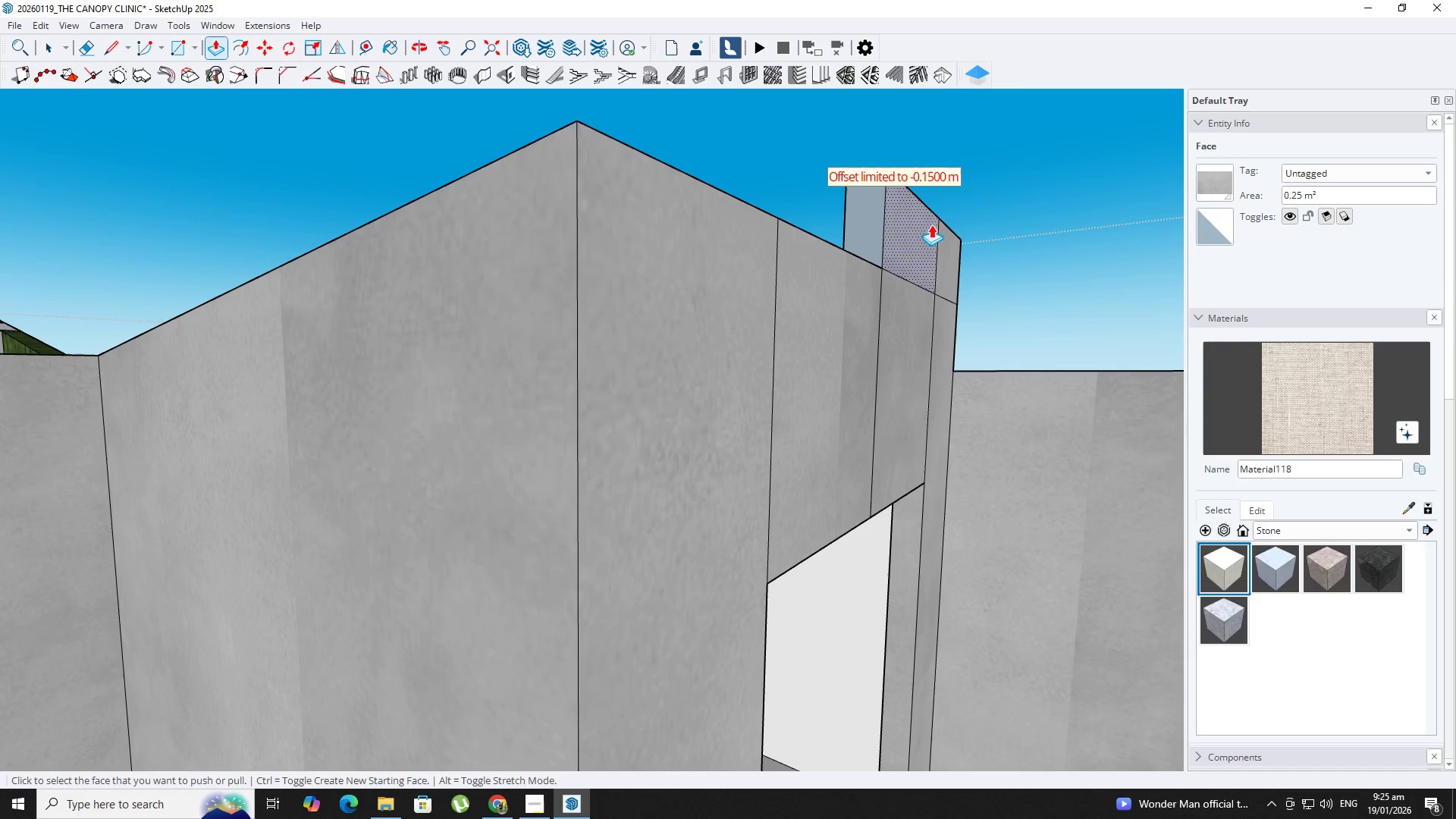 
double_click([921, 222])
 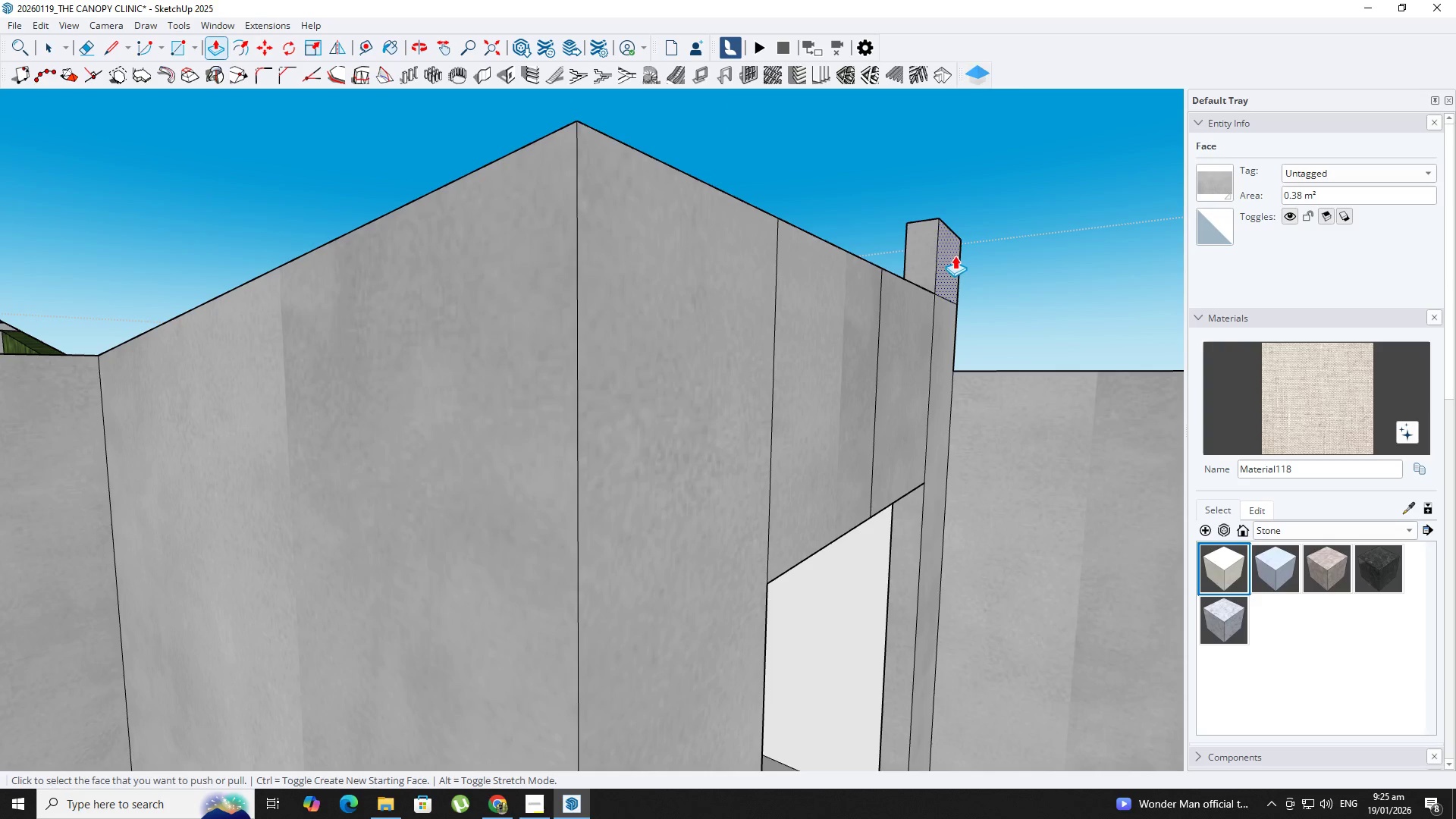 
left_click([952, 256])
 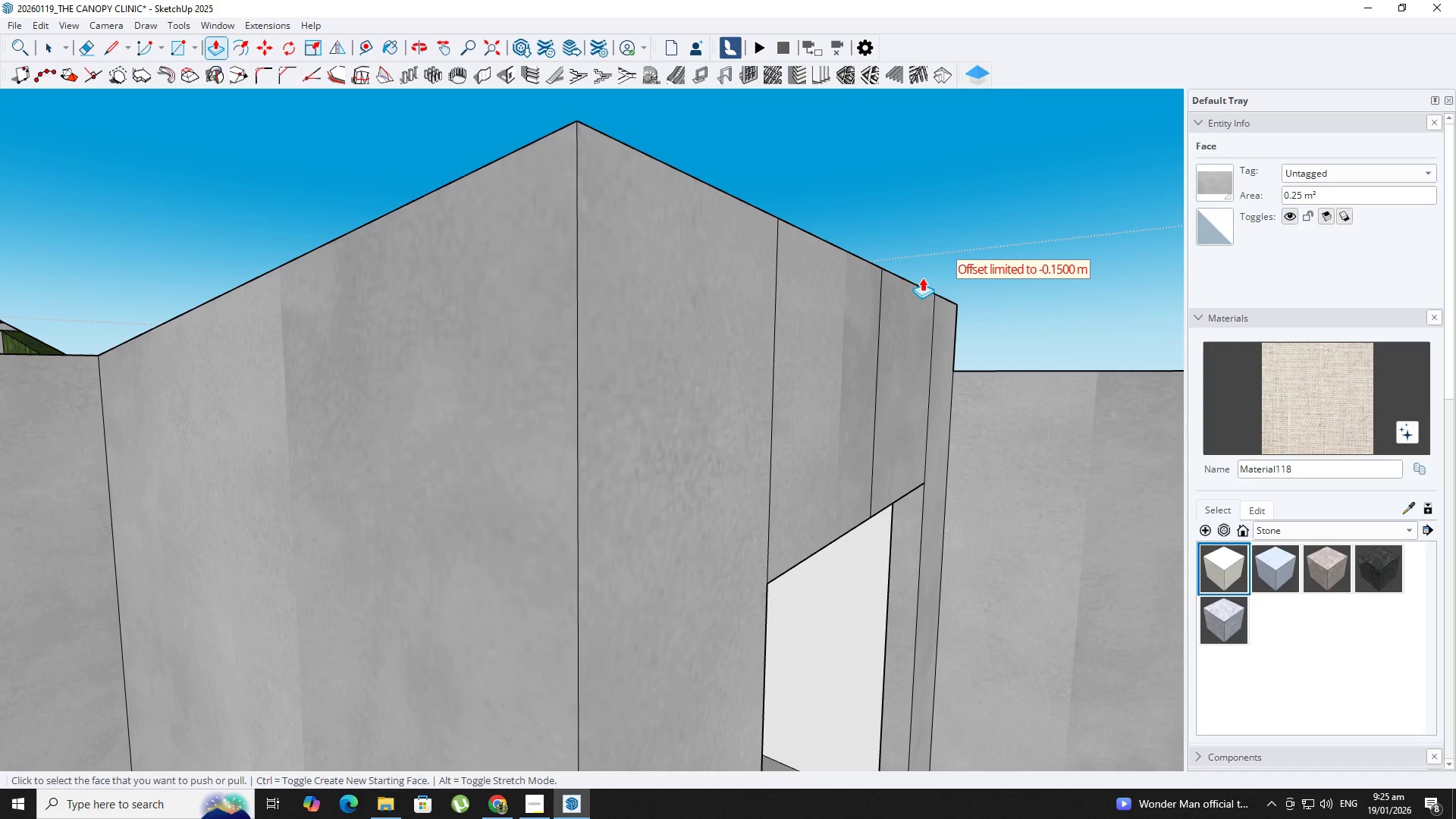 
hold_key(key=ShiftLeft, duration=0.33)
 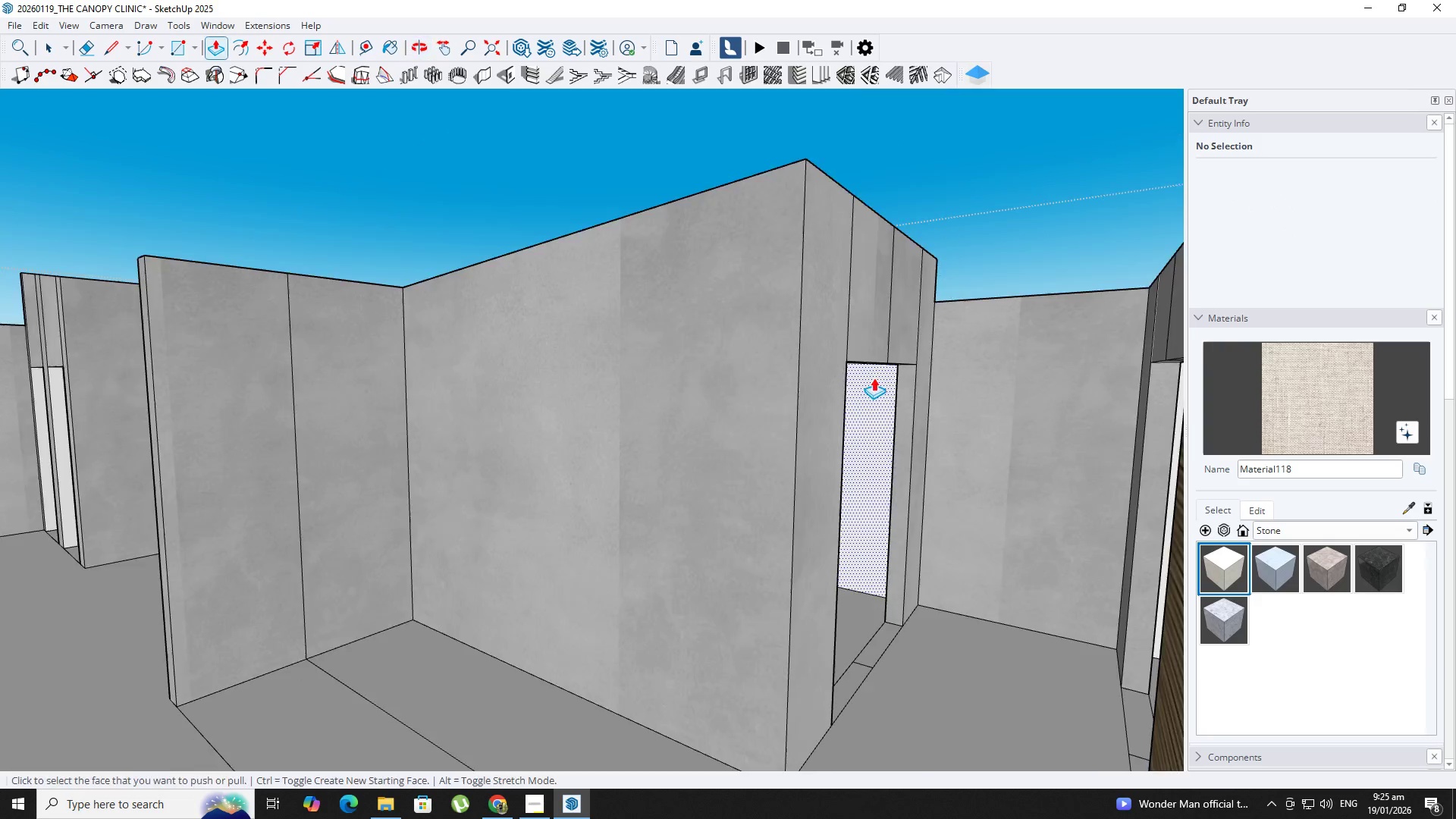 
key(Shift+ShiftLeft)
 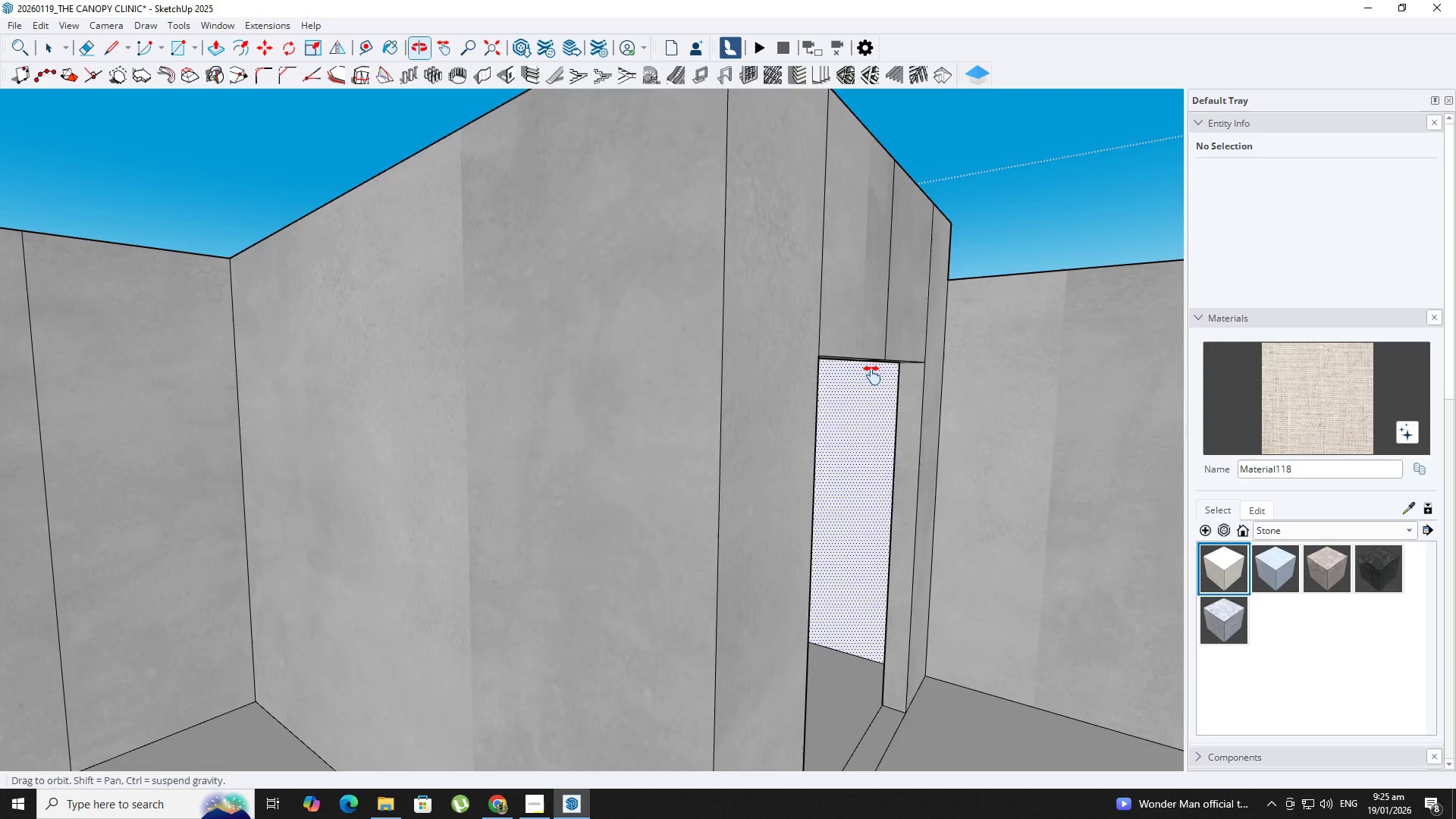 
scroll: coordinate [872, 378], scroll_direction: down, amount: 4.0
 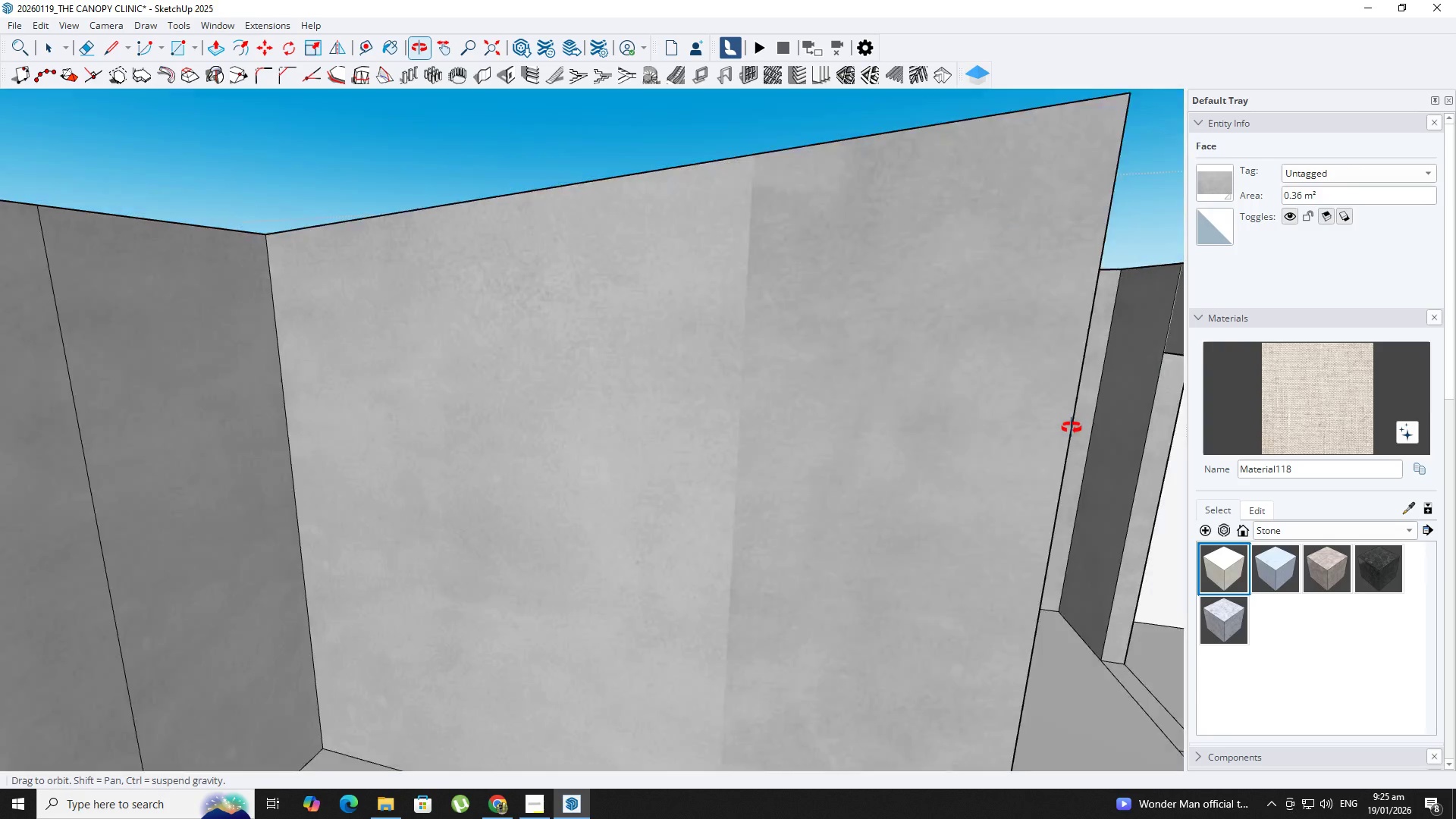 
hold_key(key=ShiftLeft, duration=0.61)
 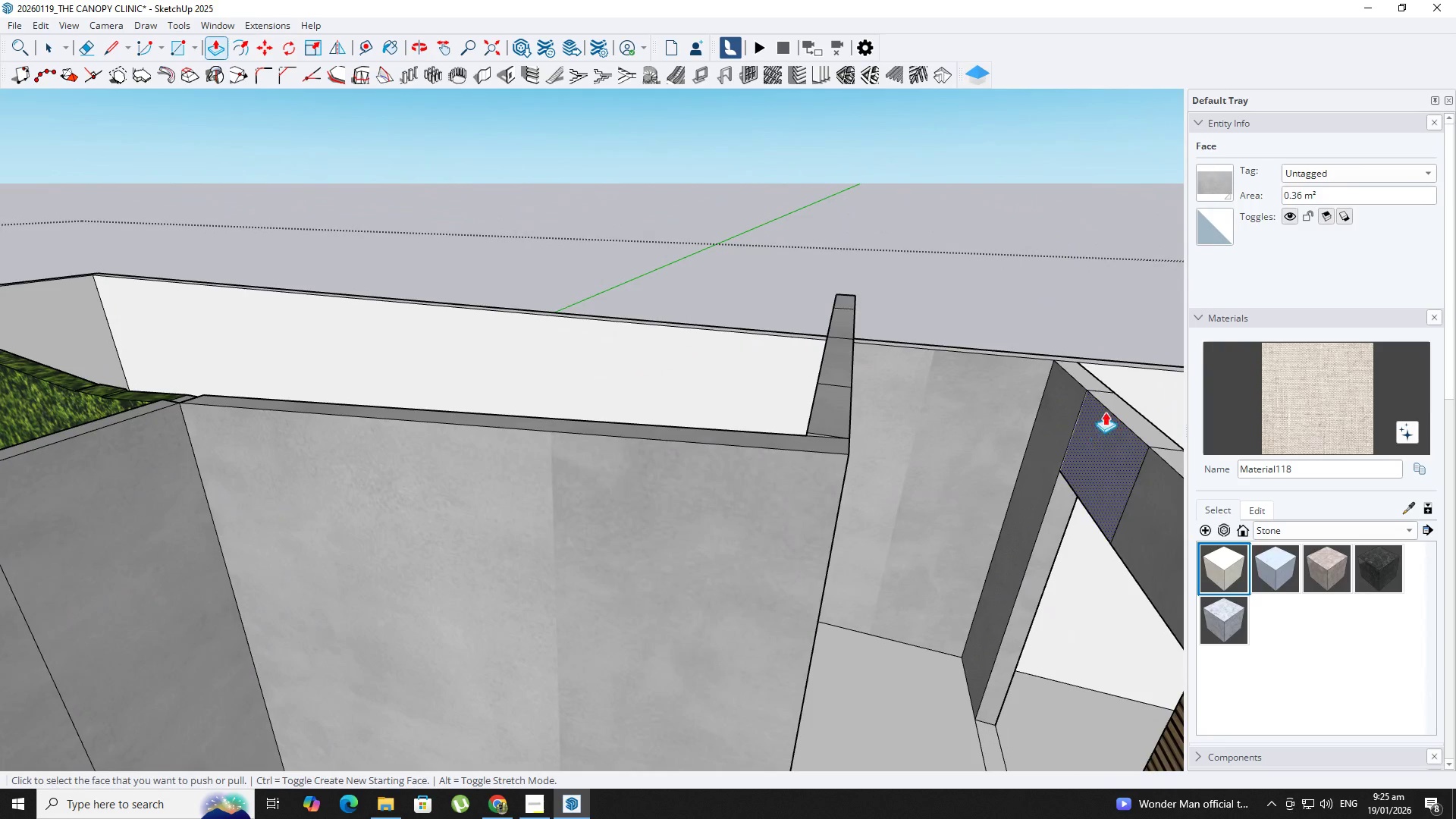 
left_click([1089, 377])
 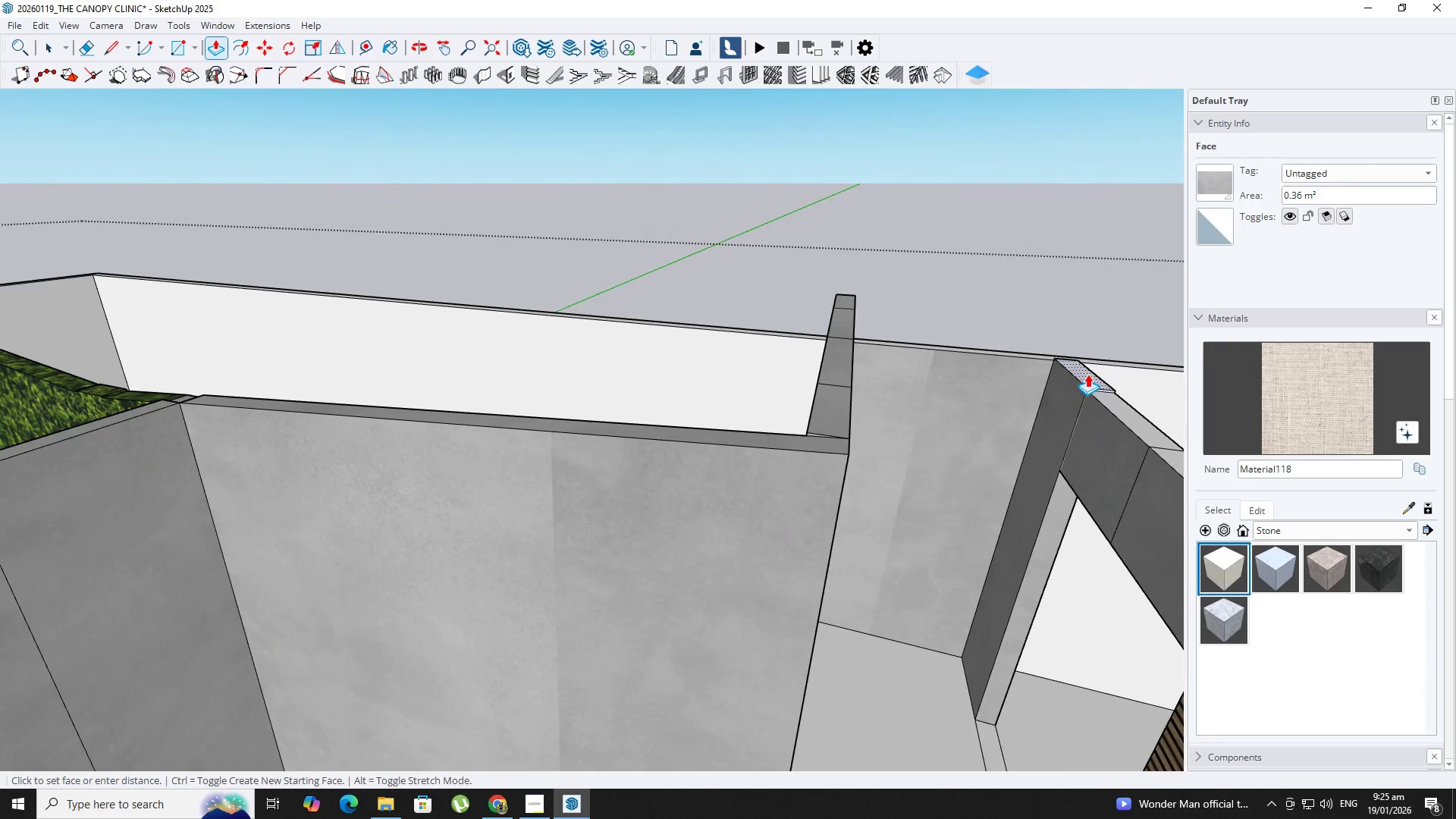 
scroll: coordinate [1087, 375], scroll_direction: up, amount: 1.0
 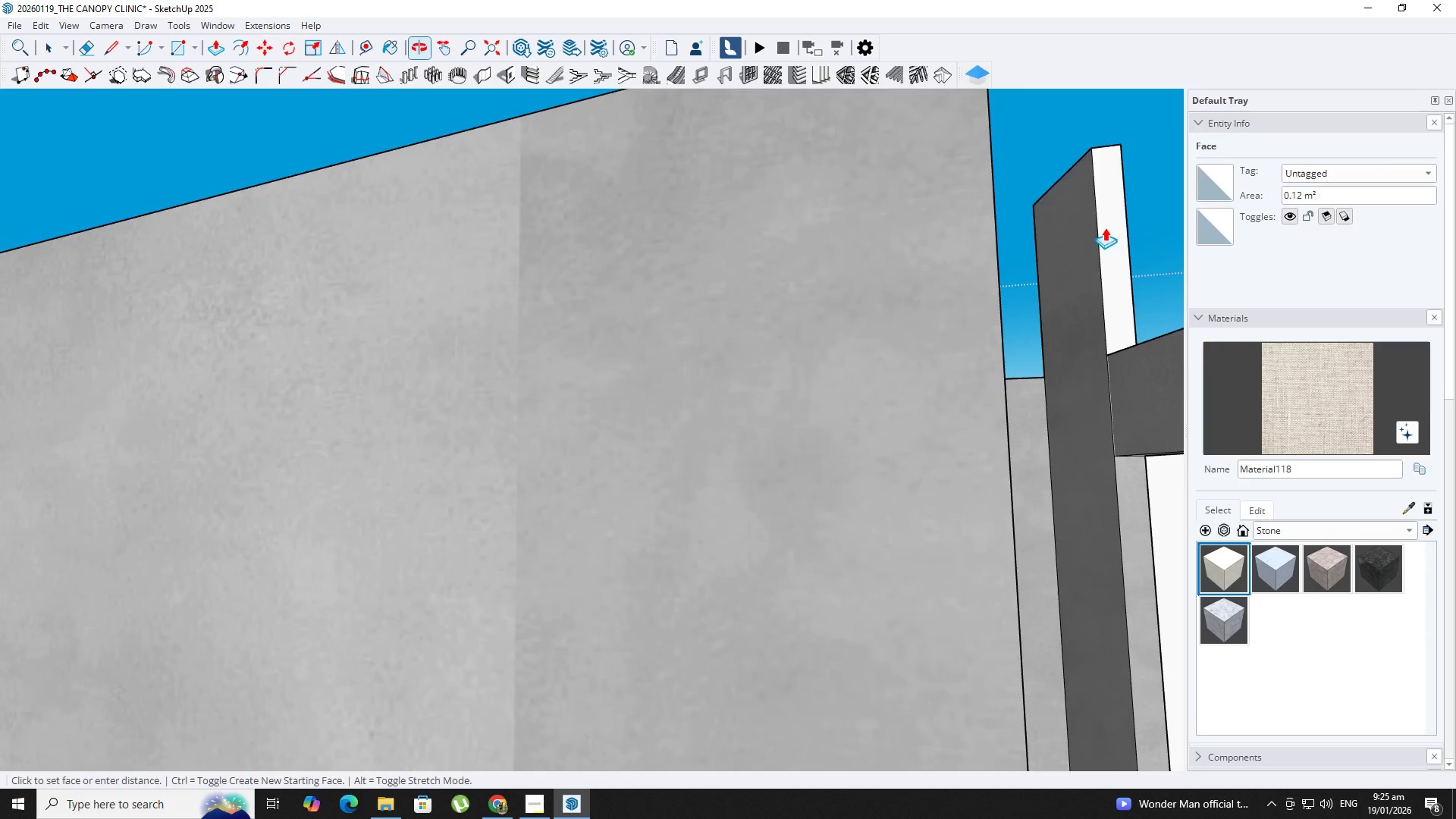 
key(Backquote)
 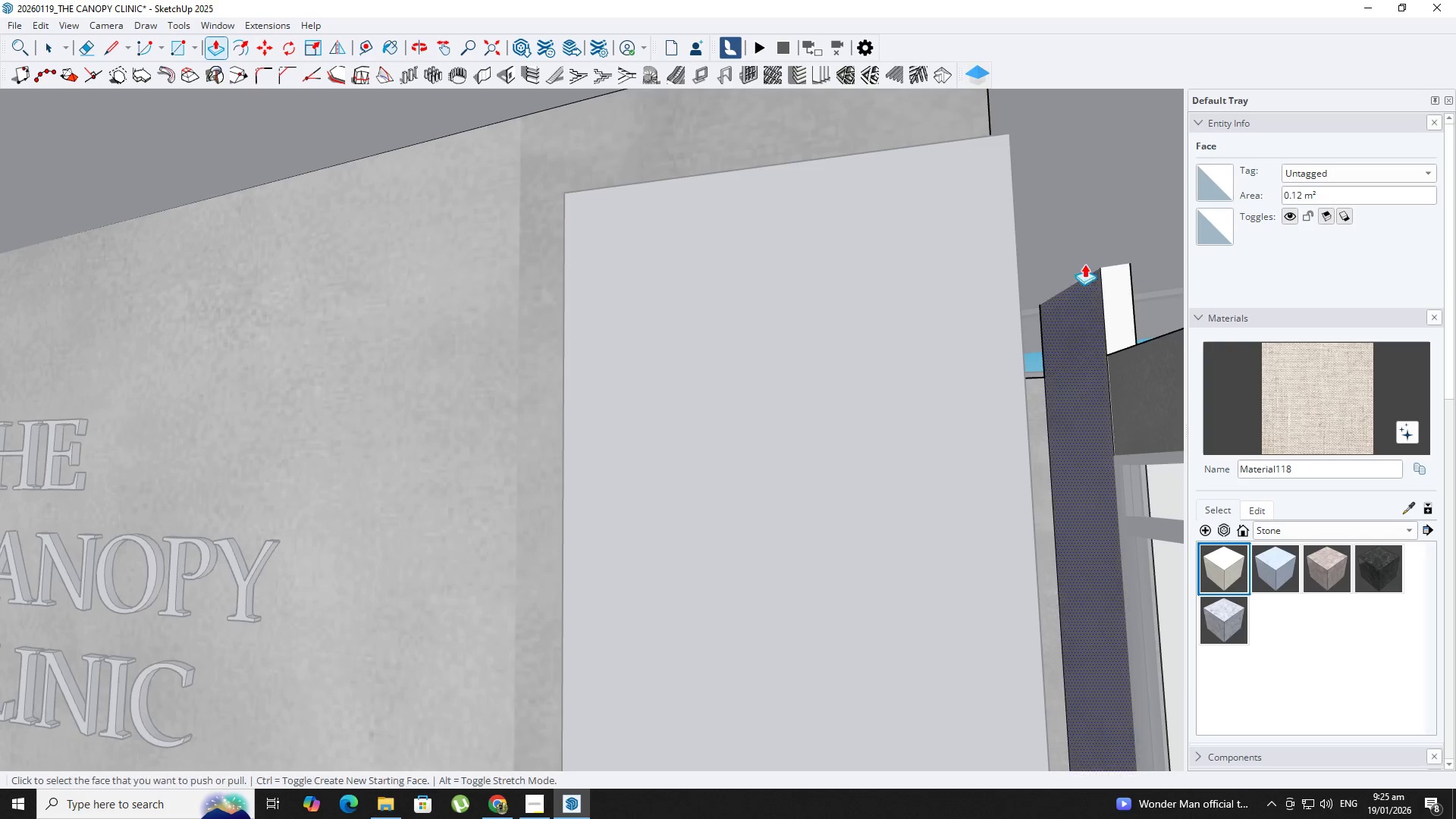 
hold_key(key=ShiftLeft, duration=0.52)
 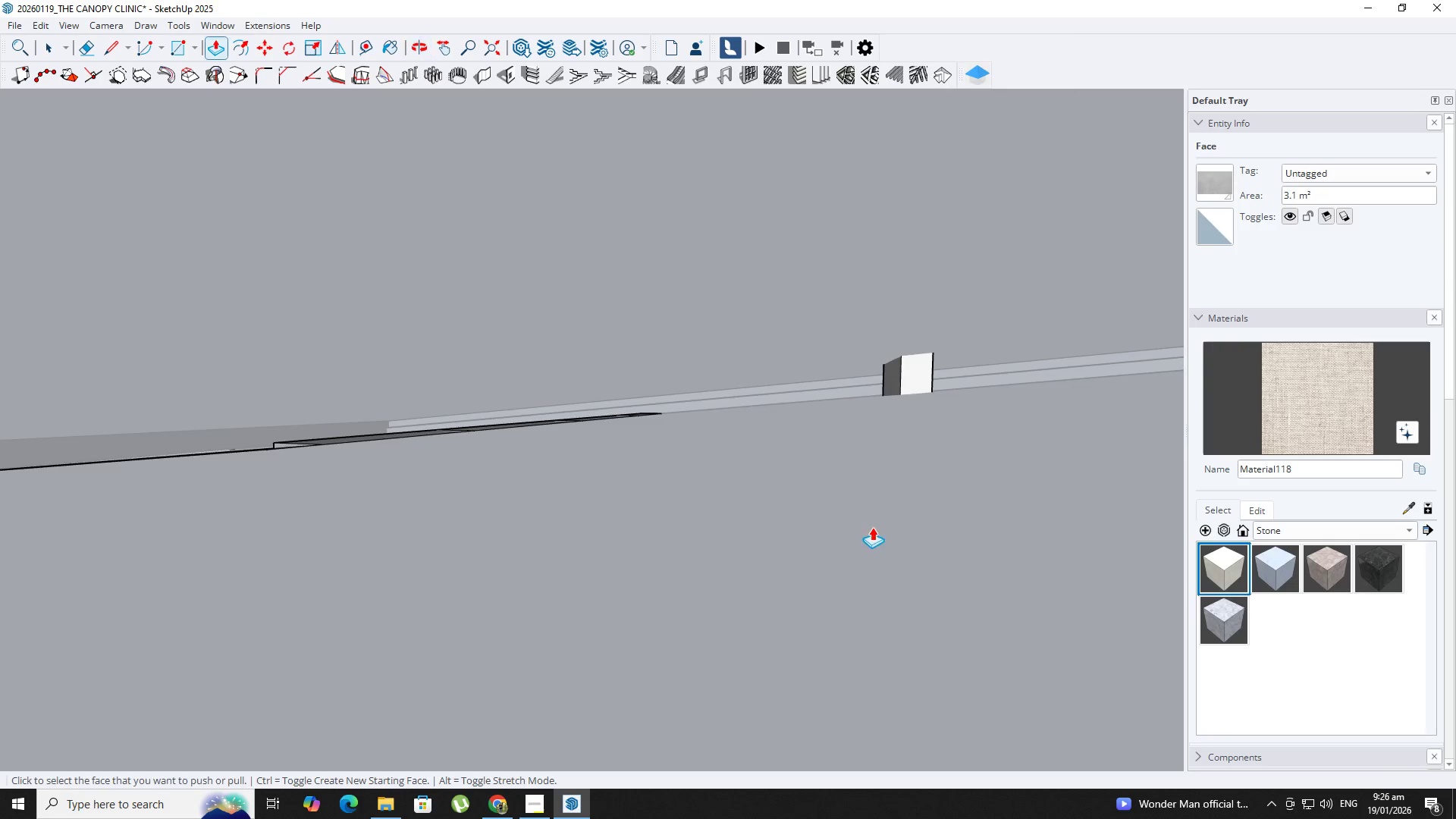 
key(Backquote)
 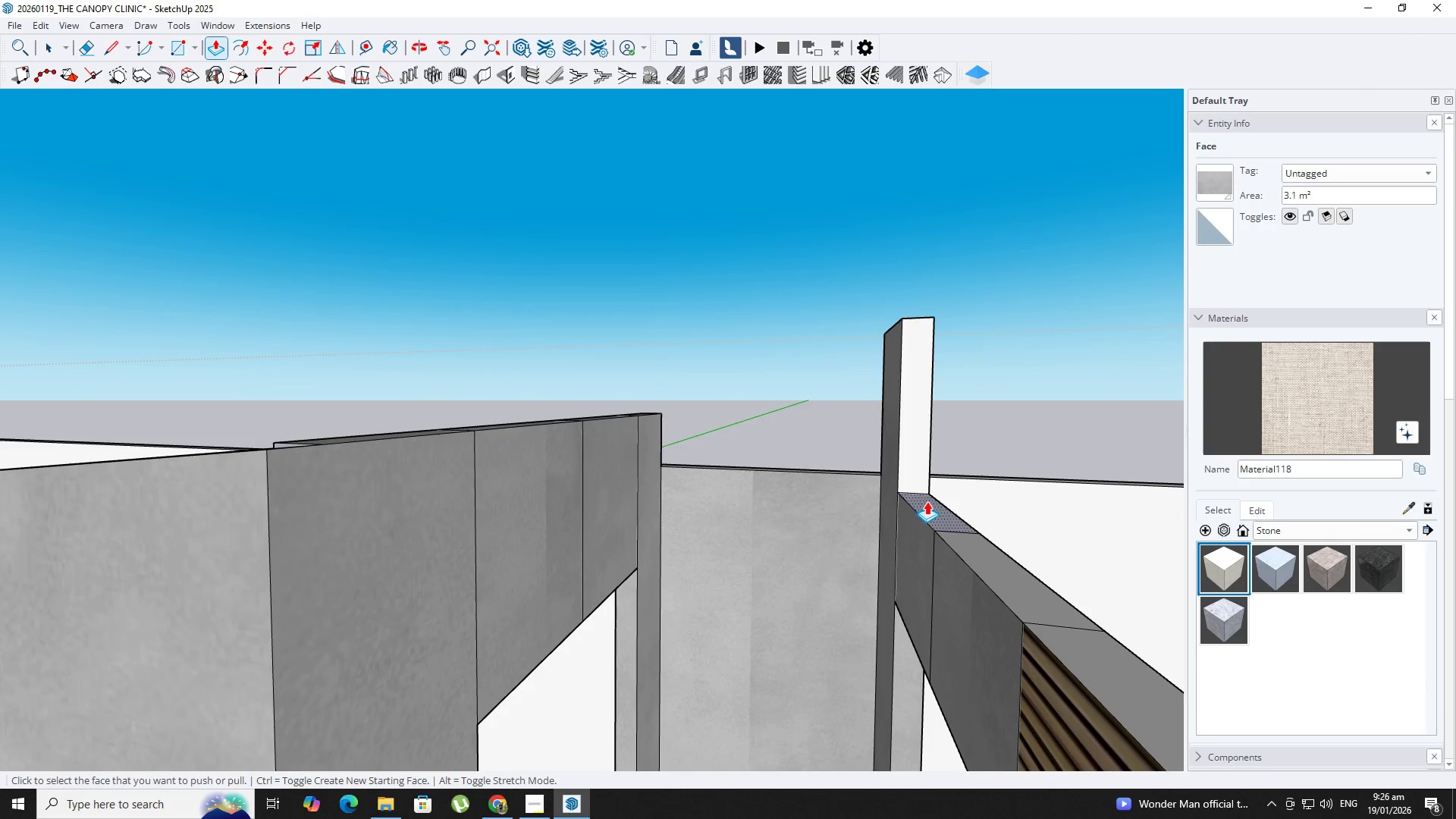 
left_click([927, 503])
 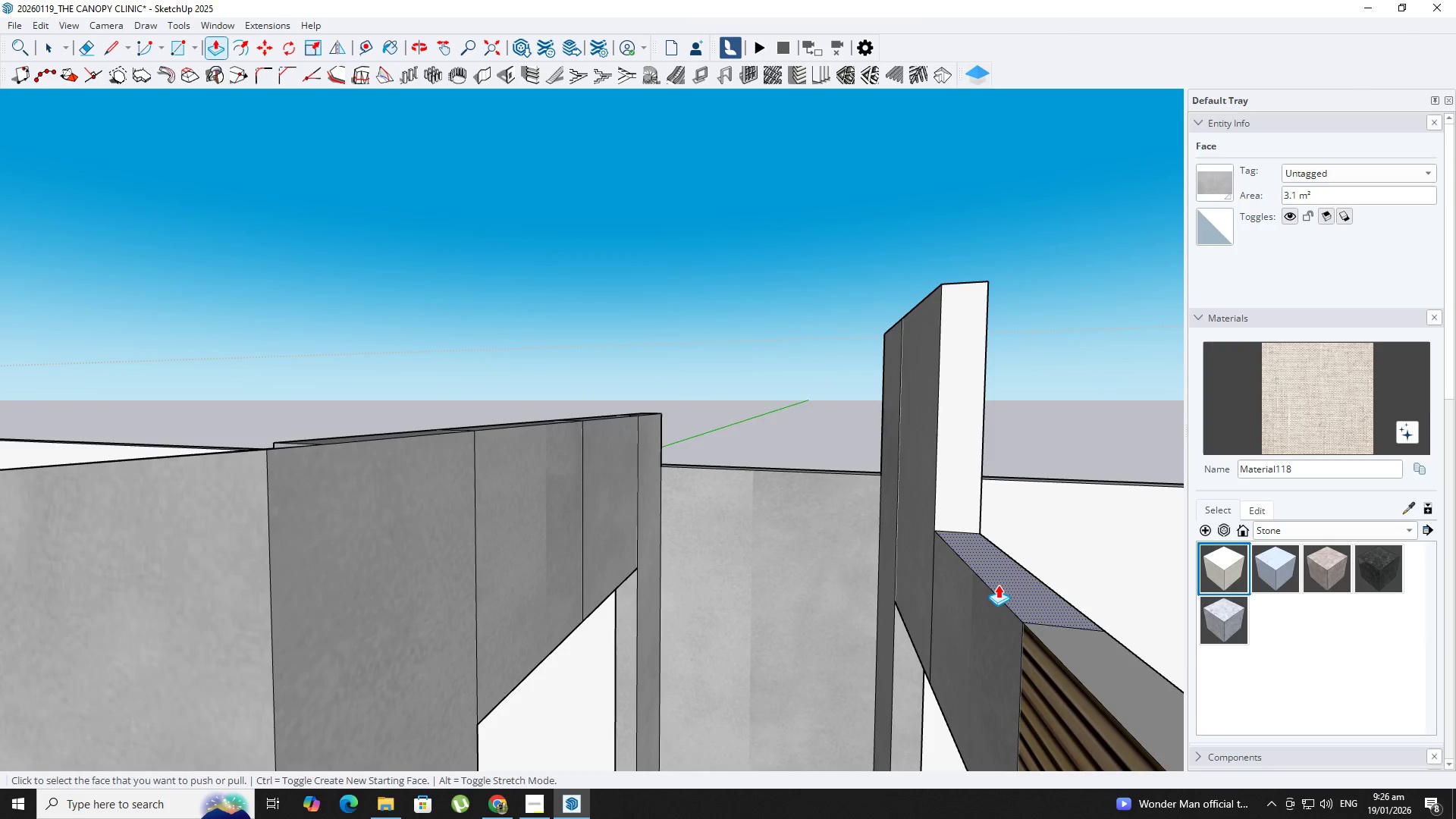 
triple_click([998, 583])
 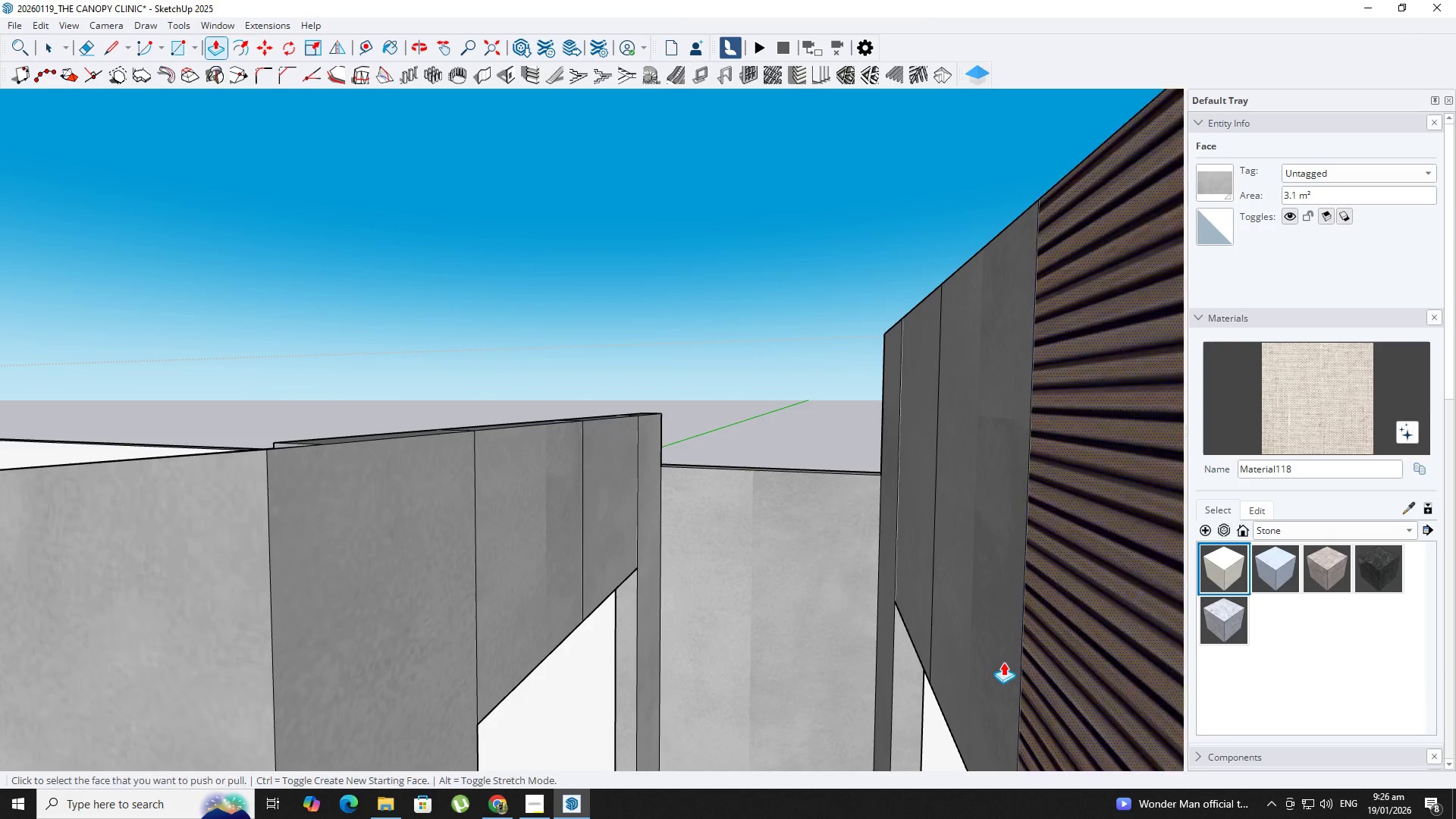 
hold_key(key=ShiftLeft, duration=0.33)
scroll: coordinate [701, 571], scroll_direction: down, amount: 15.0
 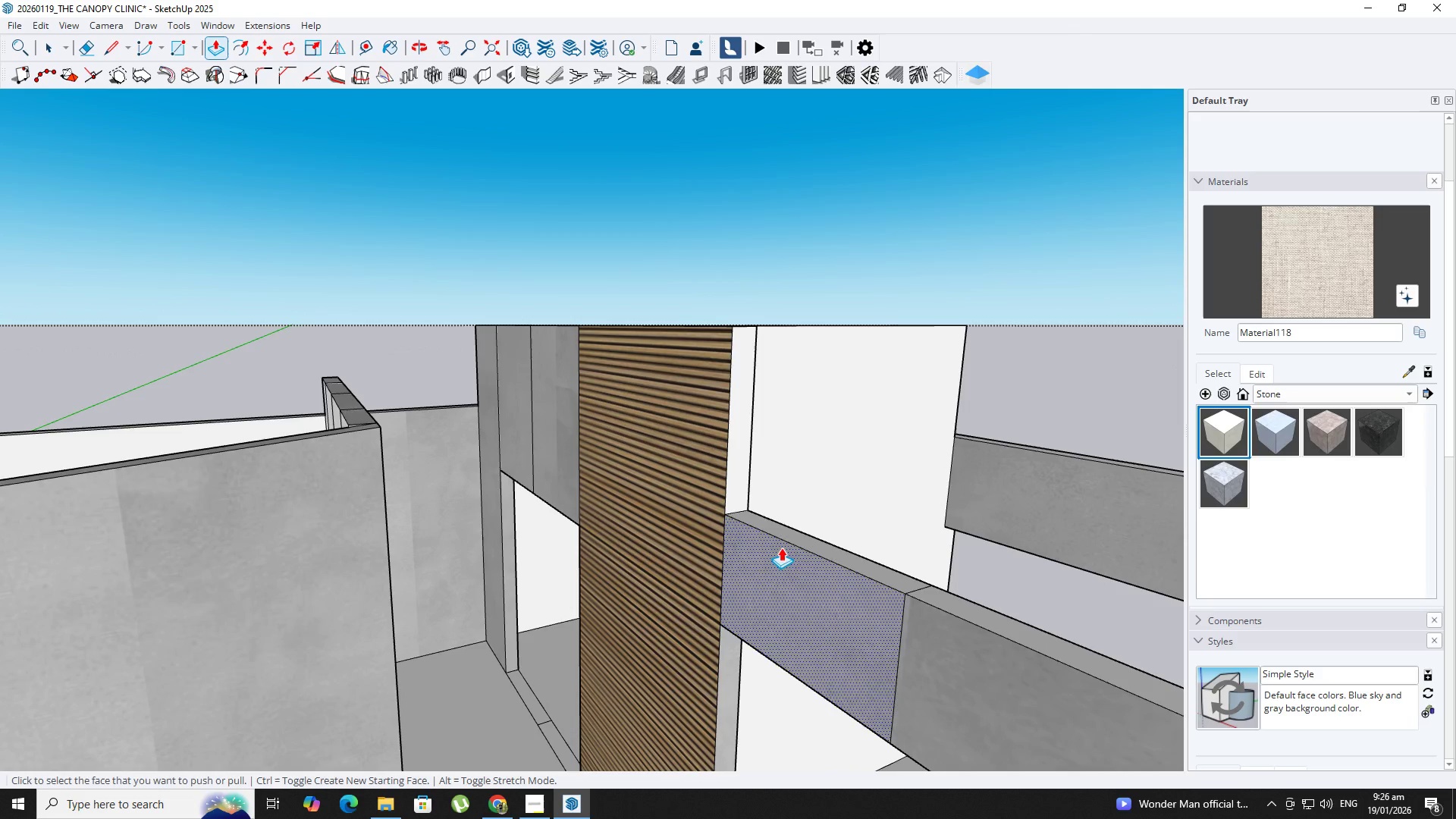 
double_click([808, 540])
 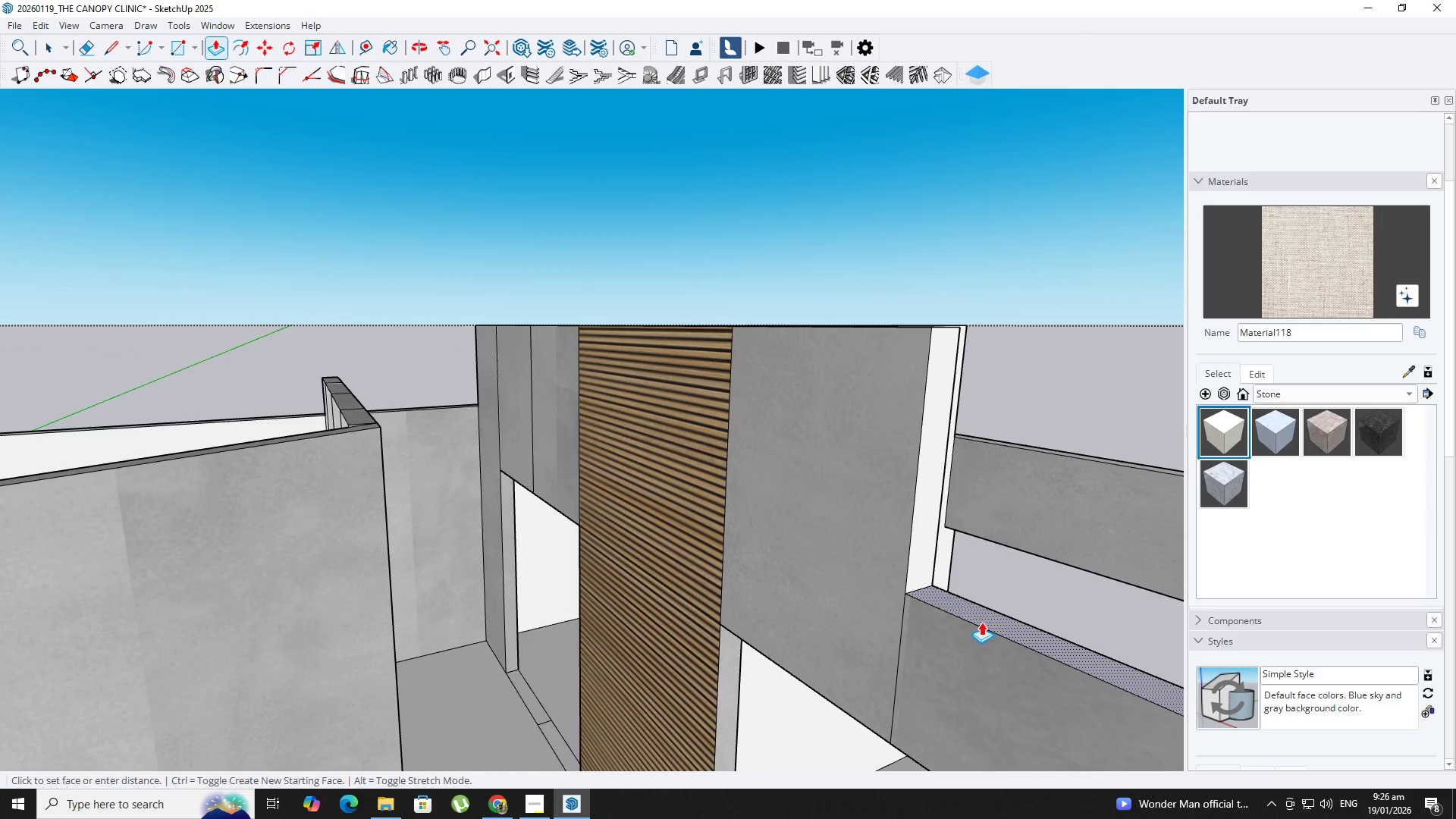 
key(Shift+ShiftLeft)
 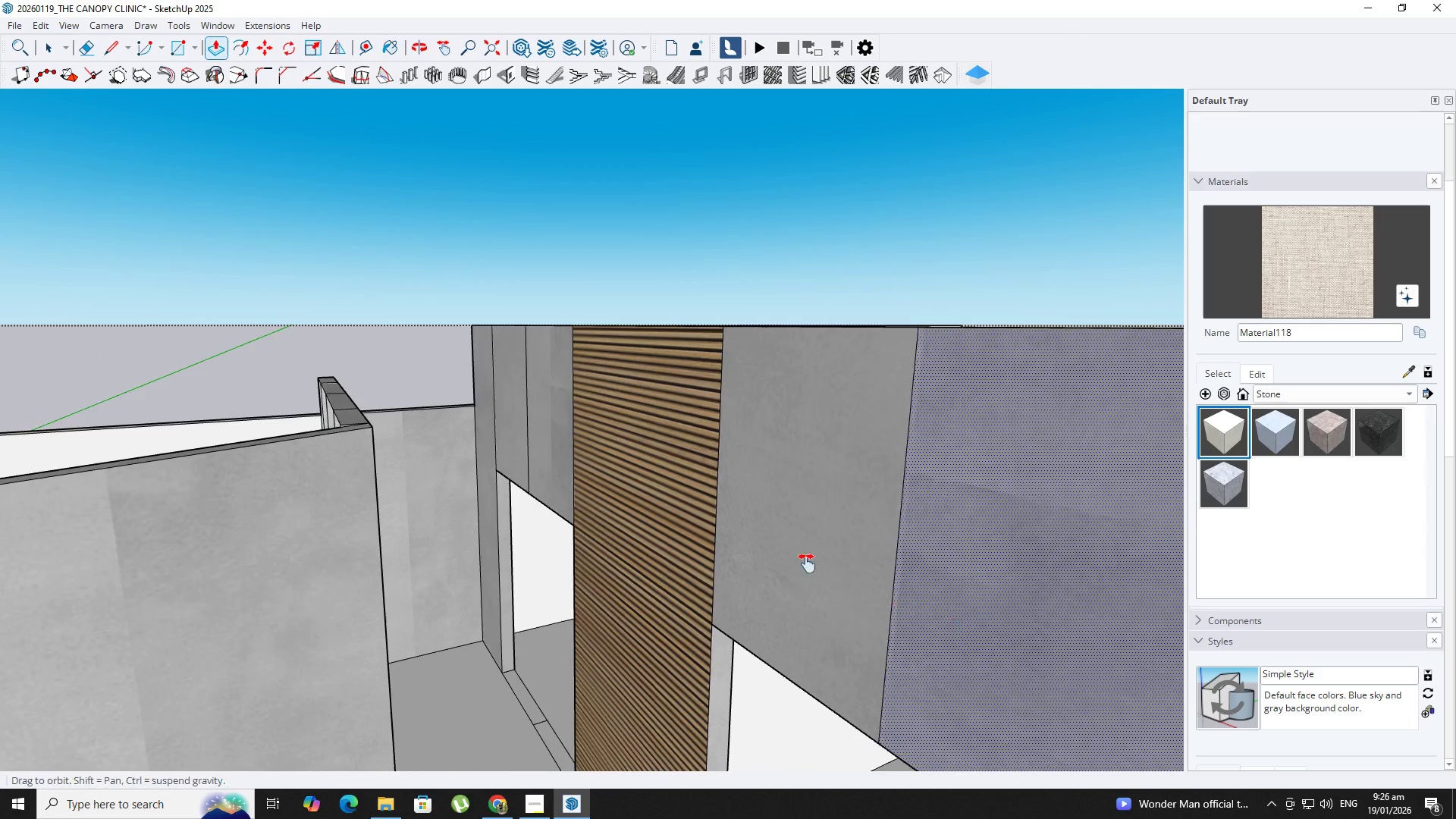 
scroll: coordinate [770, 554], scroll_direction: down, amount: 7.0
 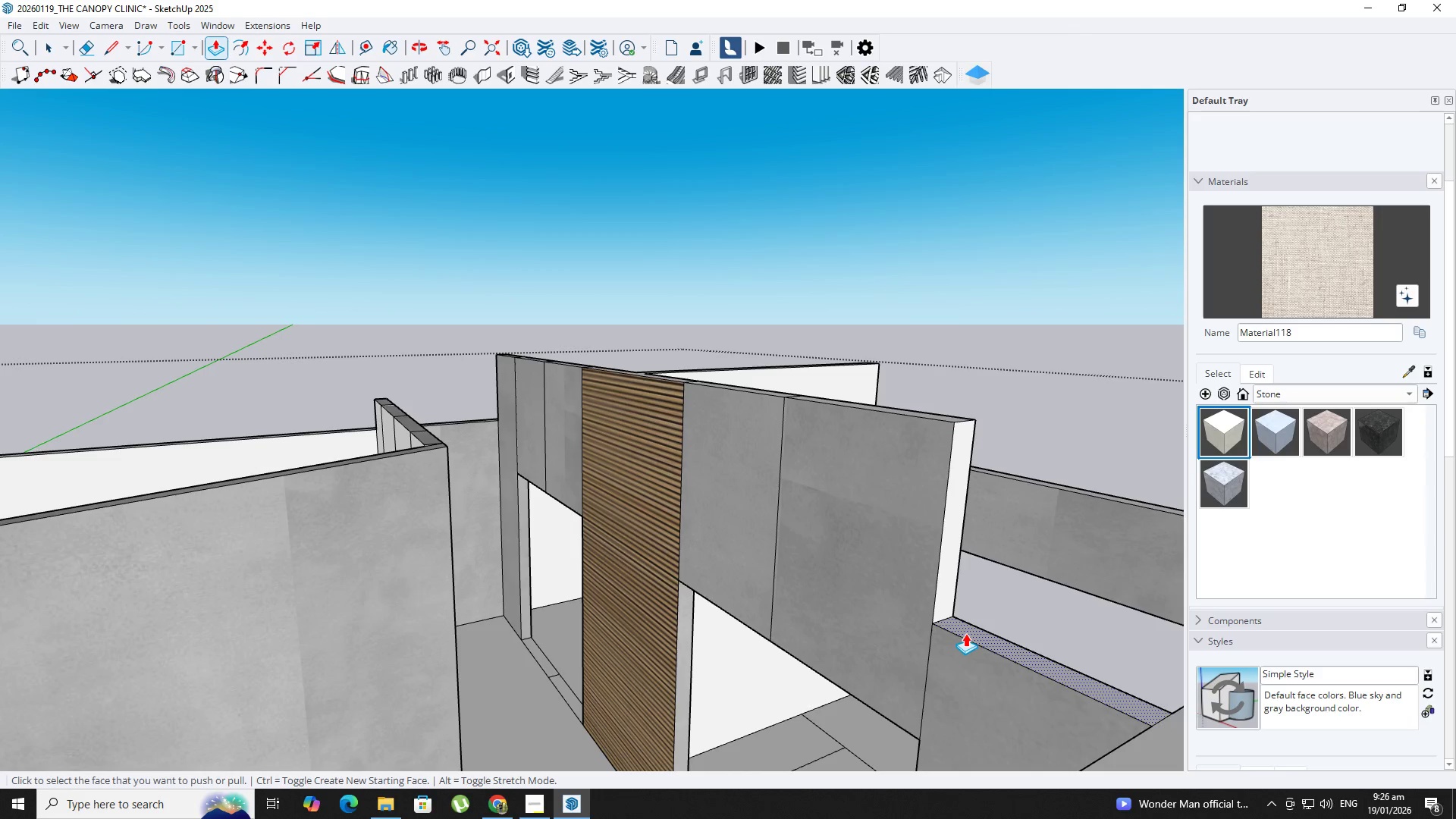 
double_click([964, 633])
 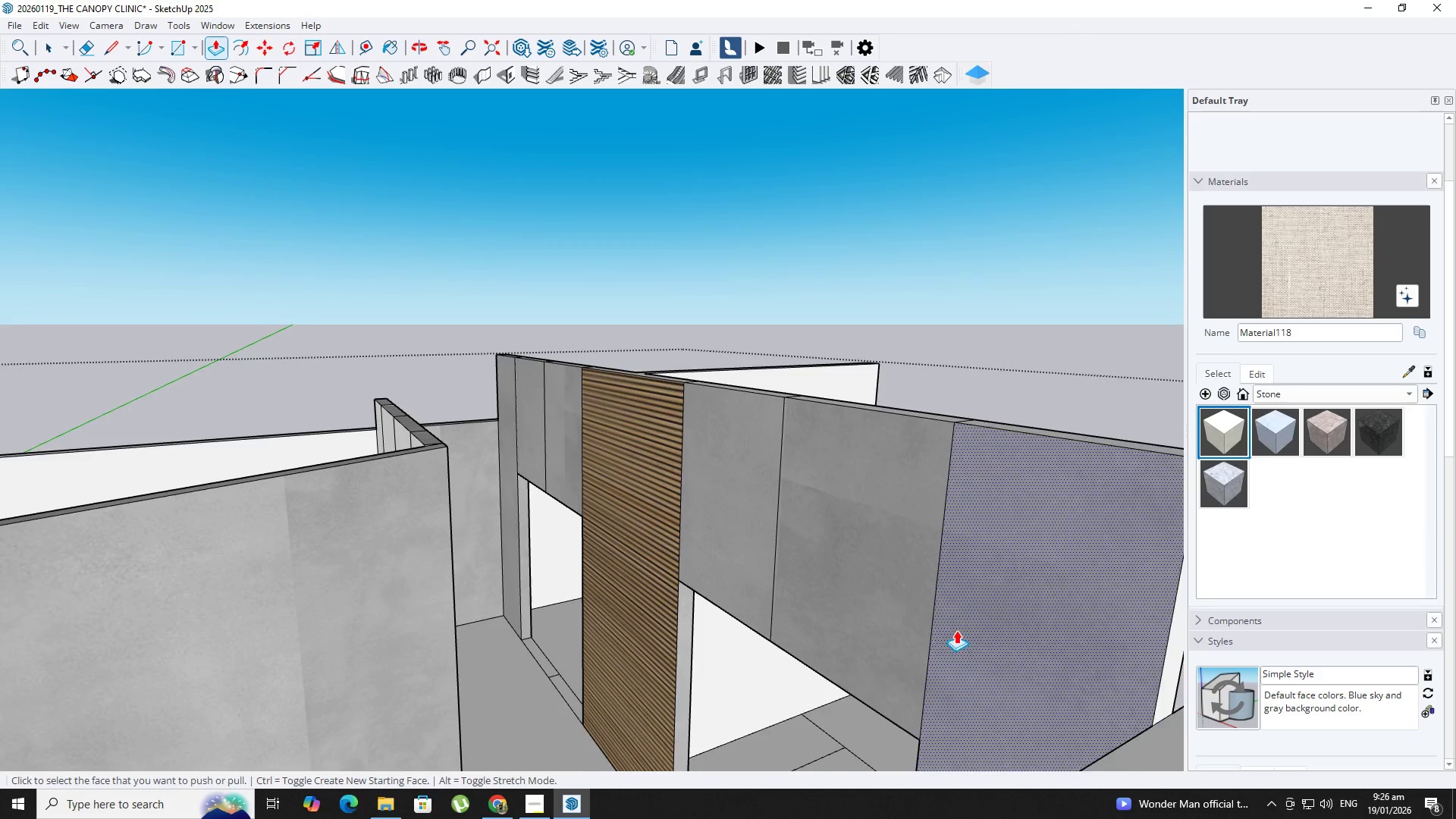 
scroll: coordinate [956, 629], scroll_direction: up, amount: 1.0
 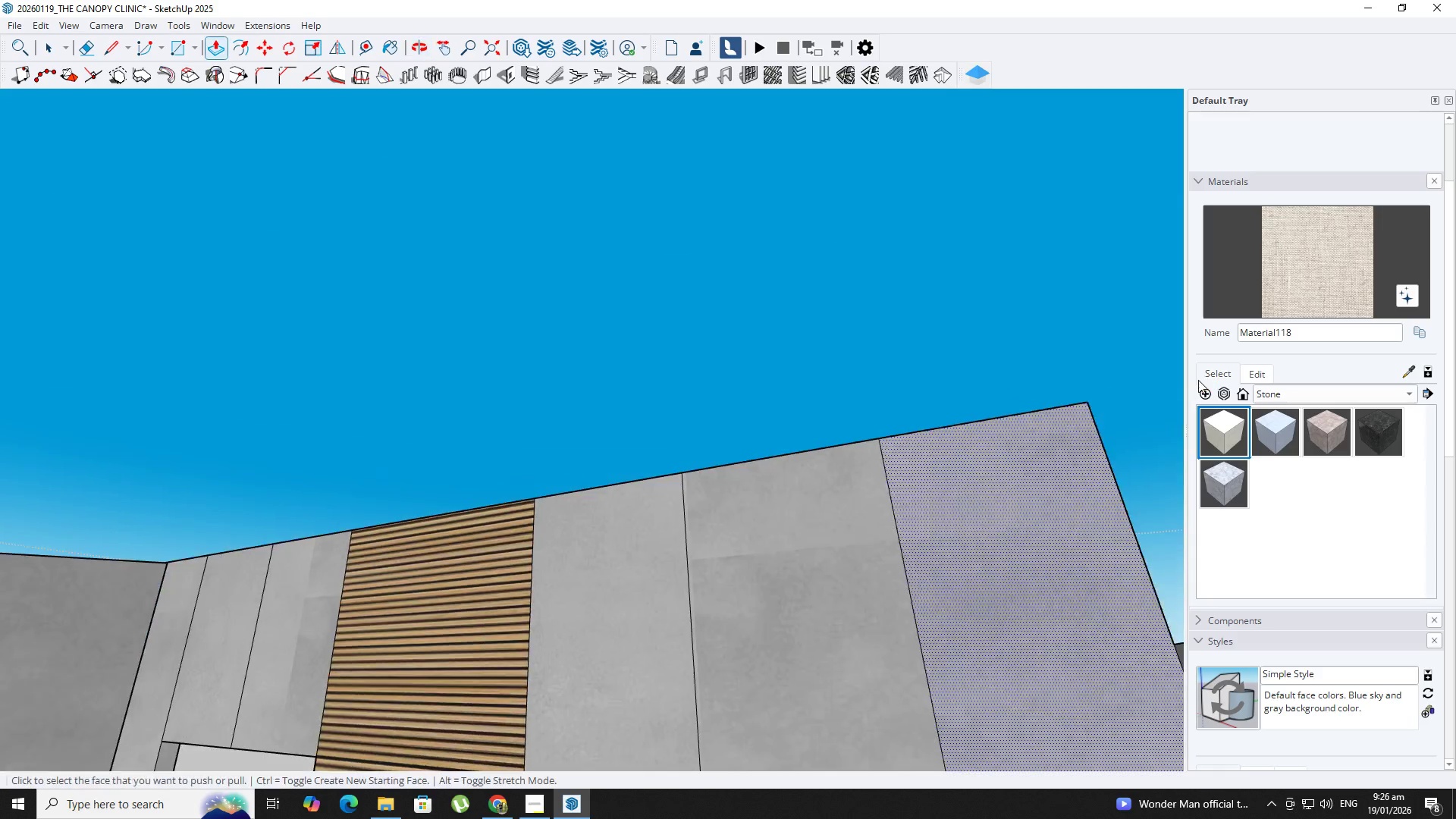 
key(Backquote)
 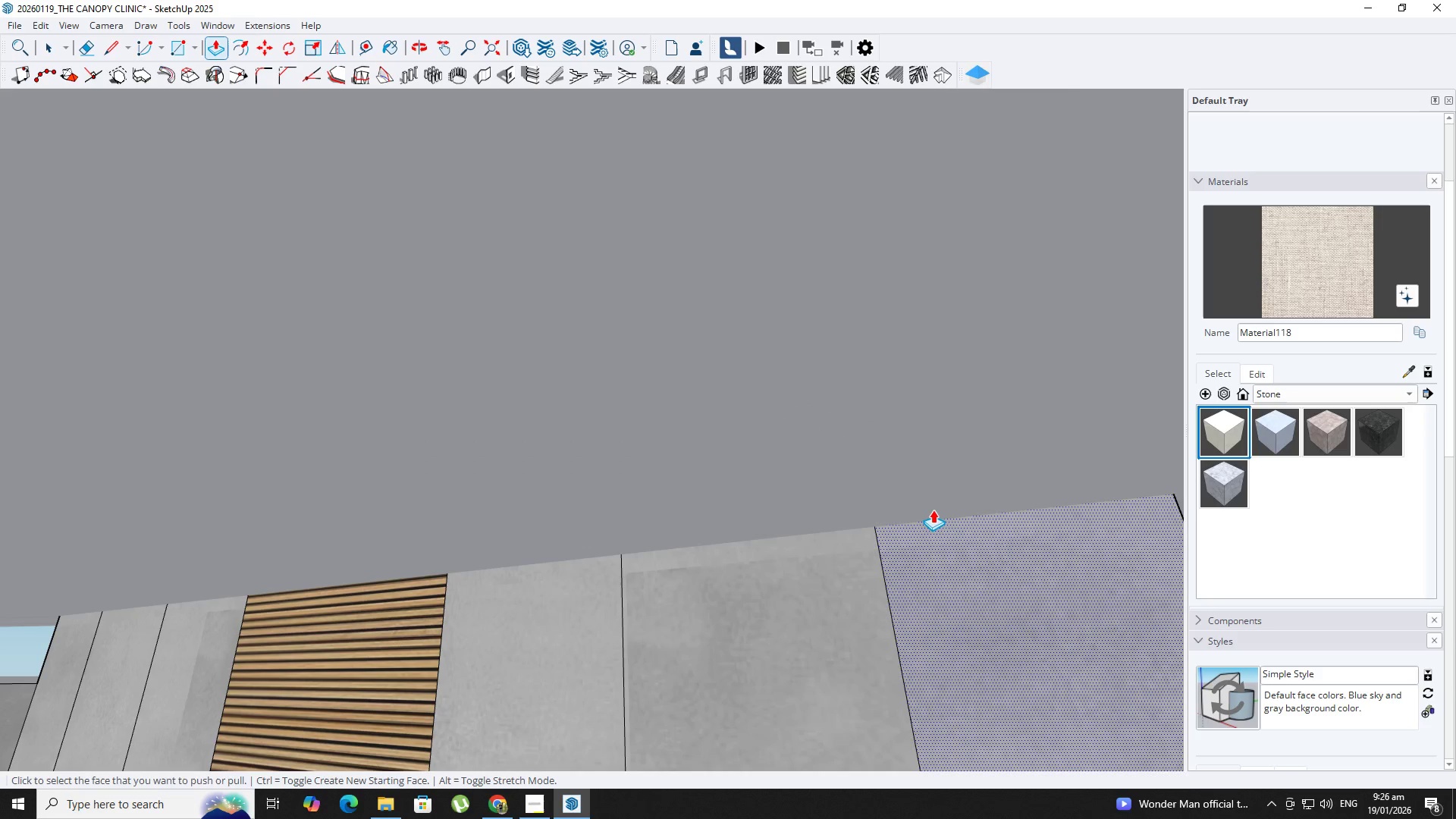 
scroll: coordinate [965, 509], scroll_direction: up, amount: 3.0
 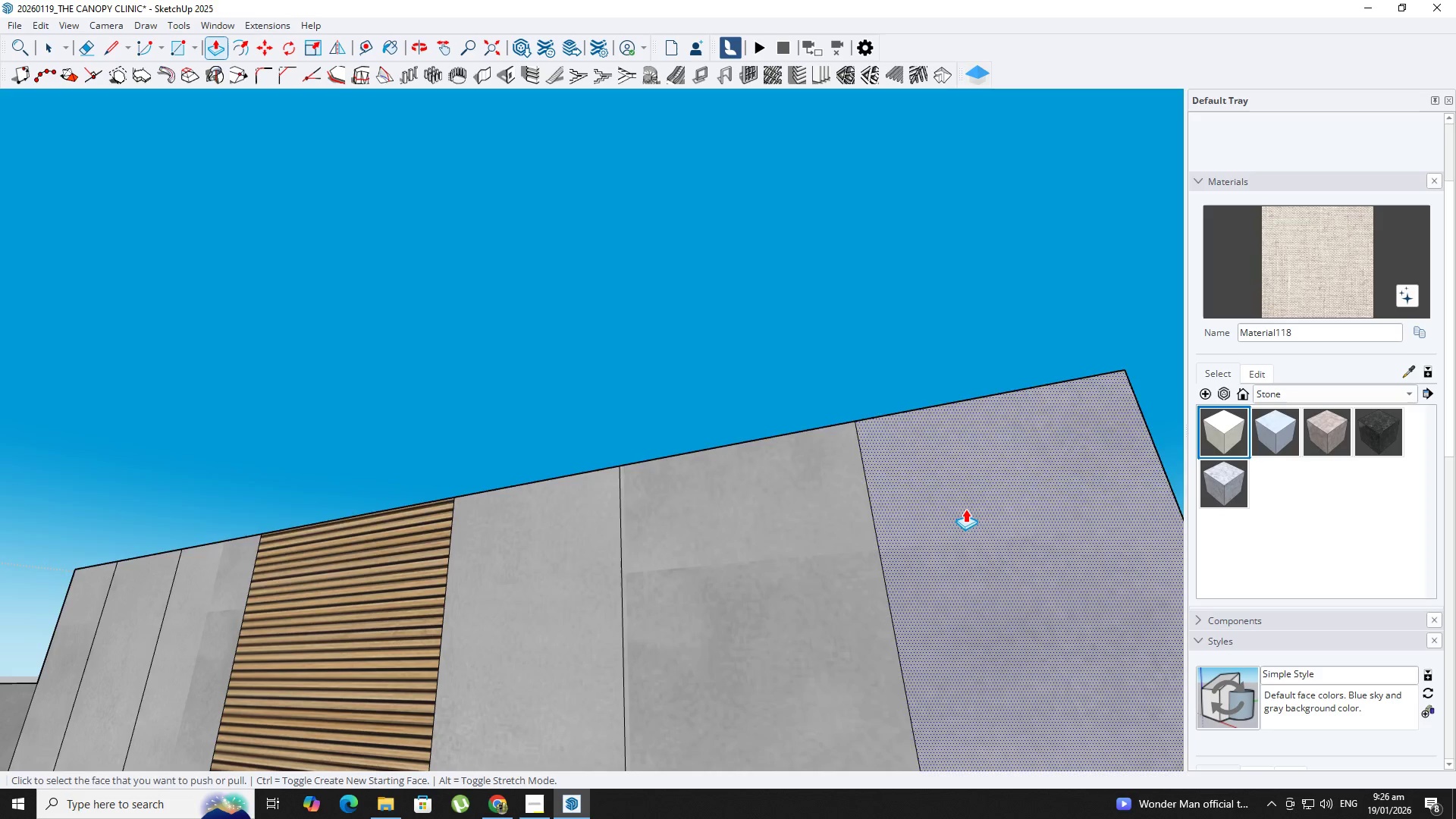 
key(L)
 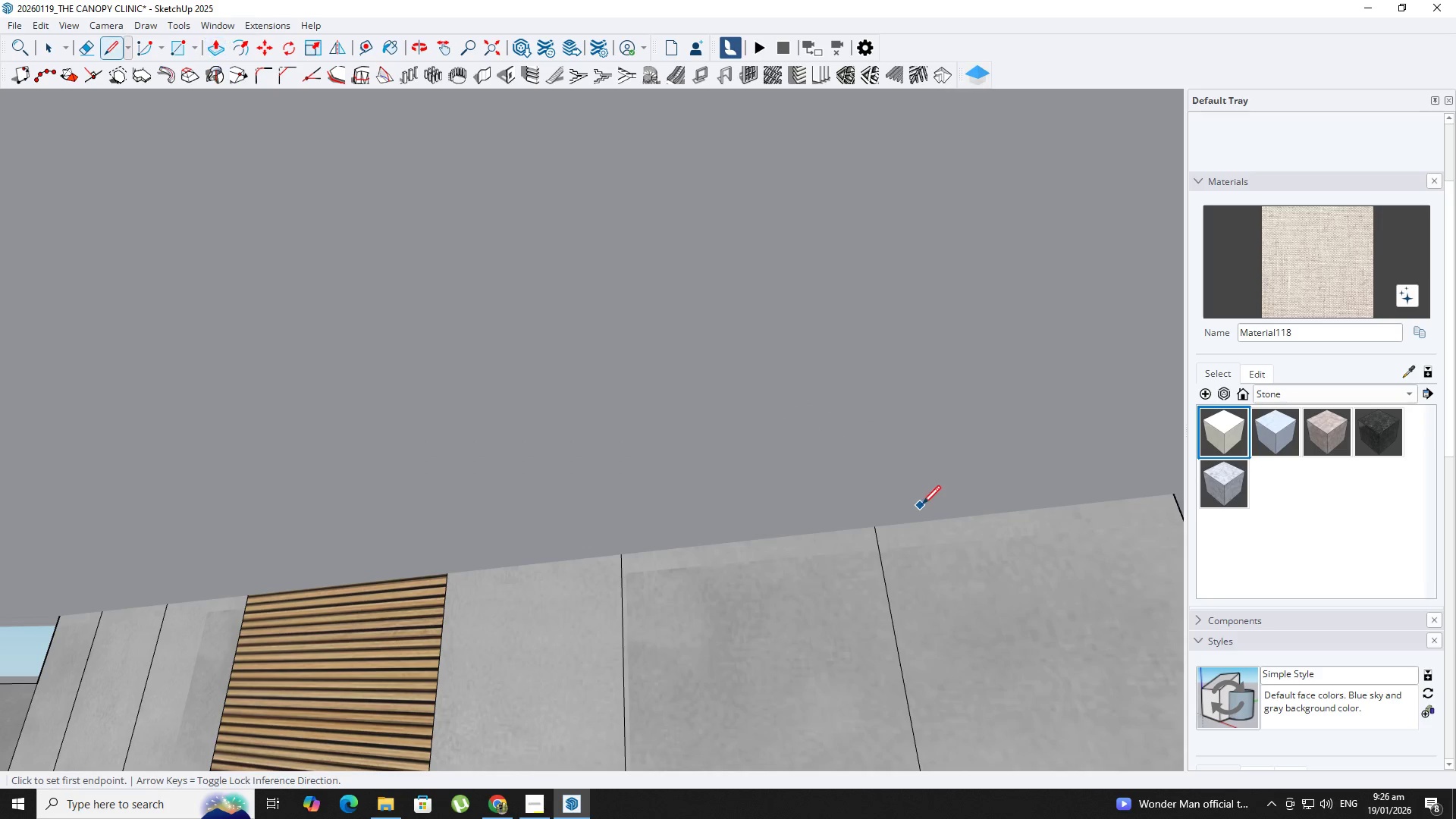 
key(Shift+ShiftLeft)
 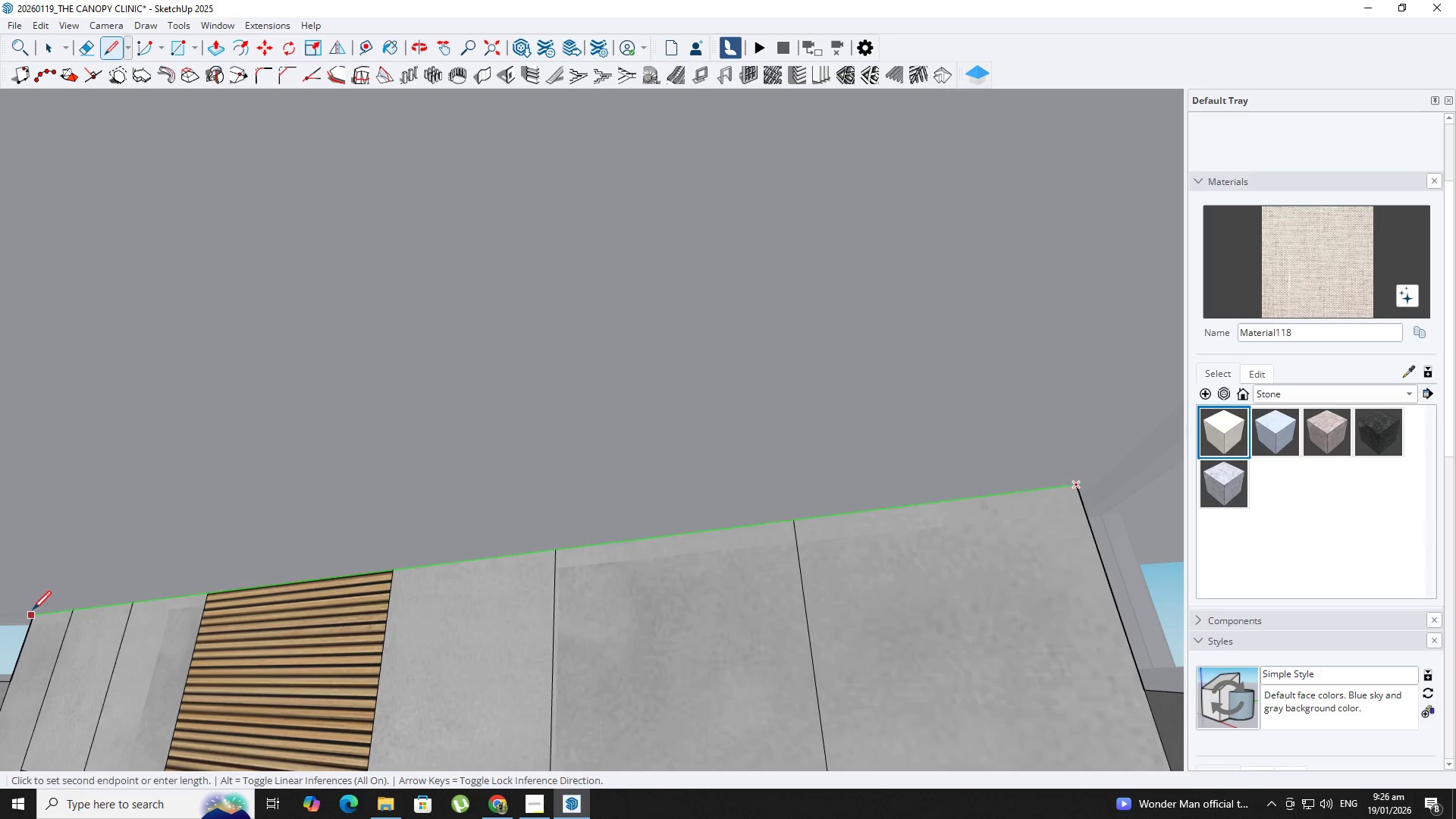 
scroll: coordinate [42, 620], scroll_direction: up, amount: 37.0
 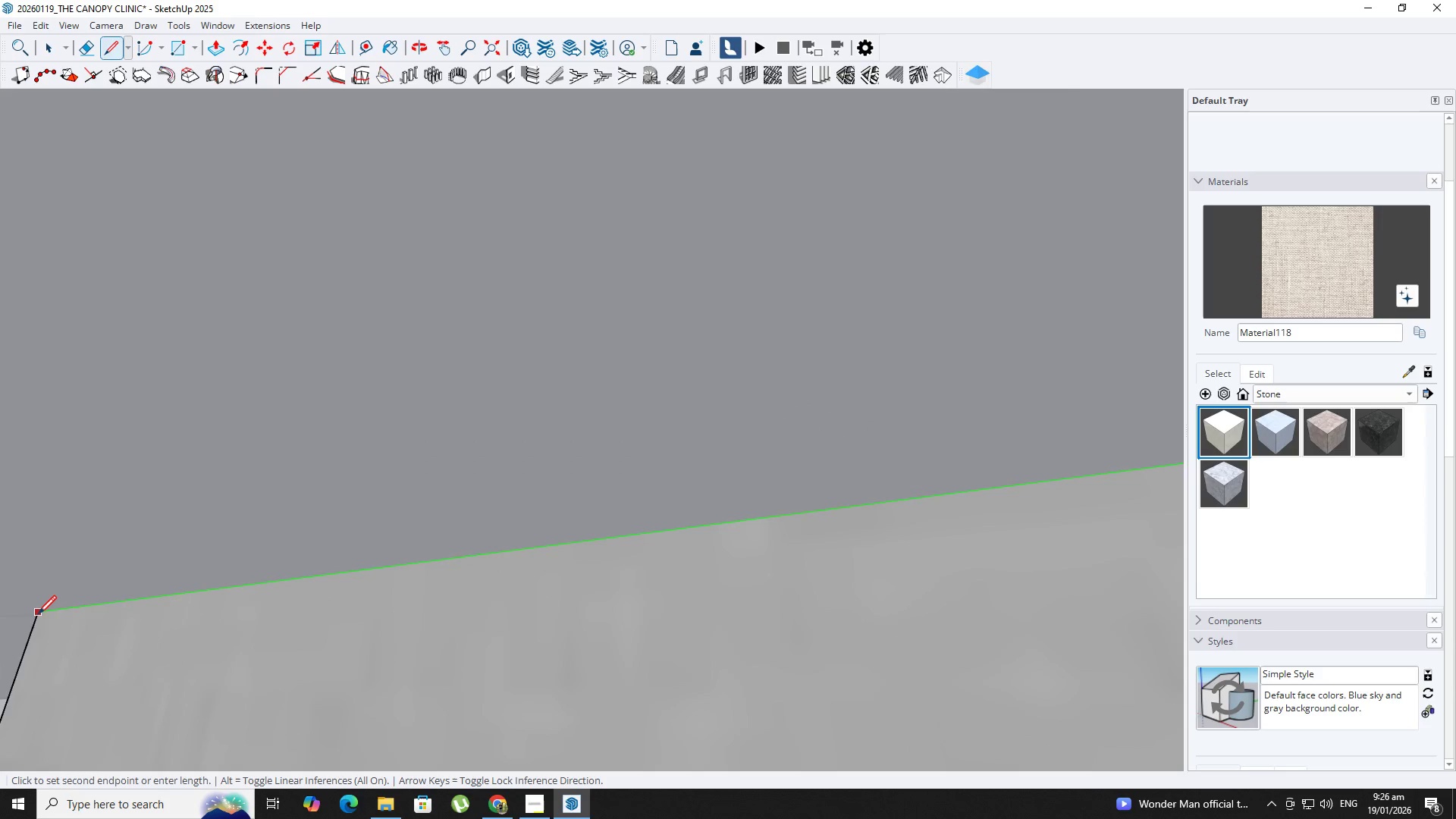 
left_click([37, 616])
 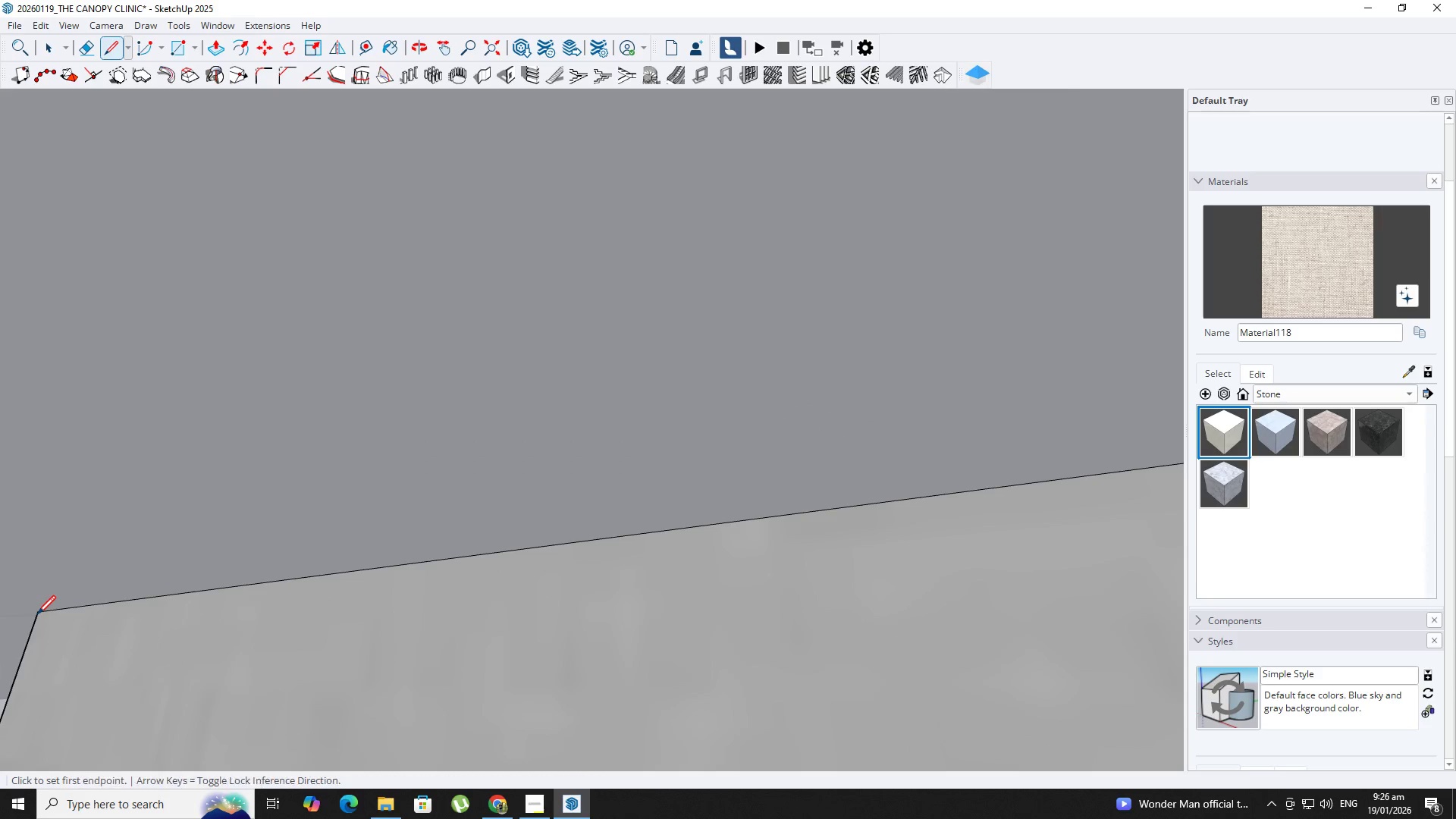 
key(Backquote)
 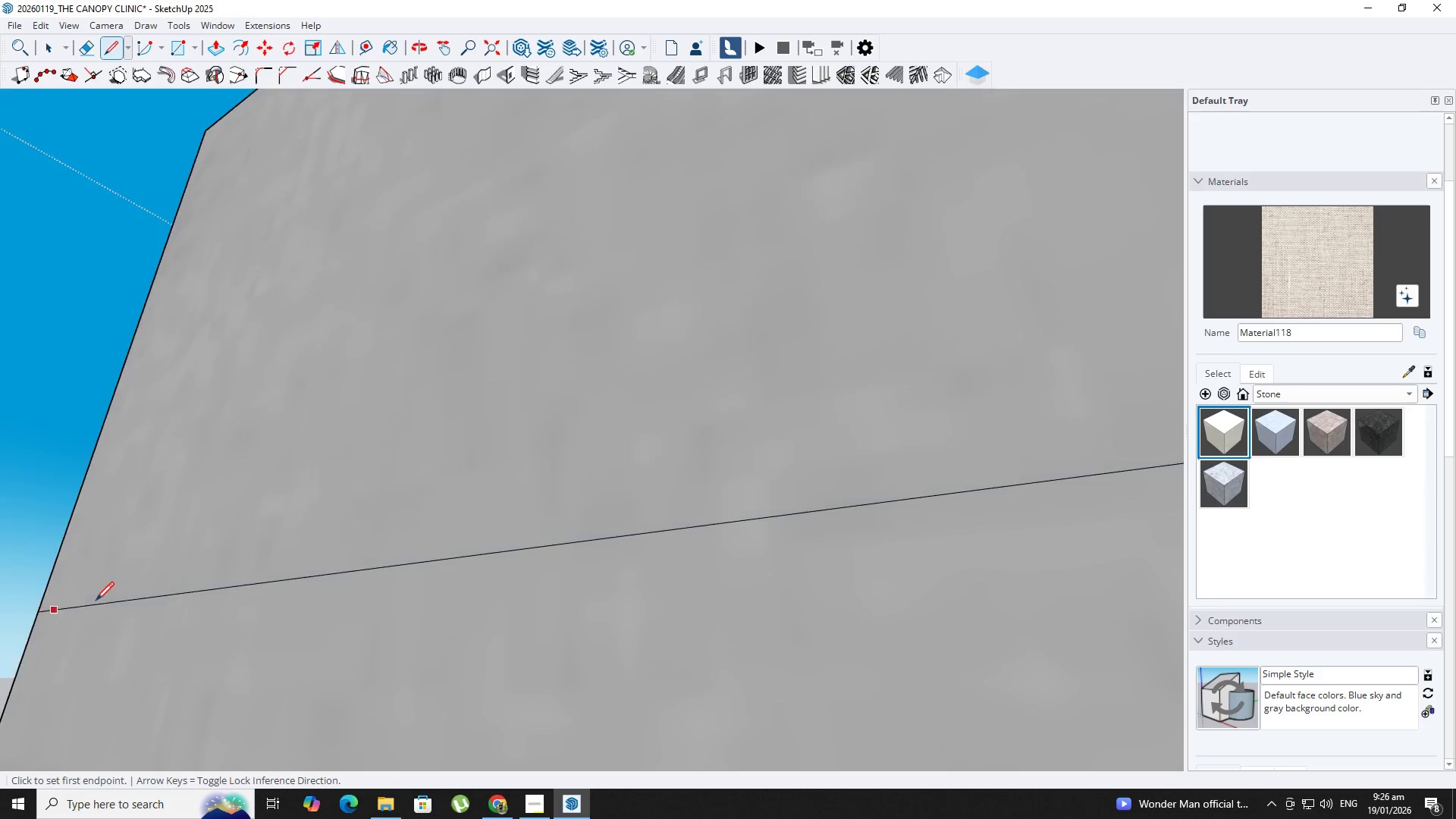 
key(Space)
 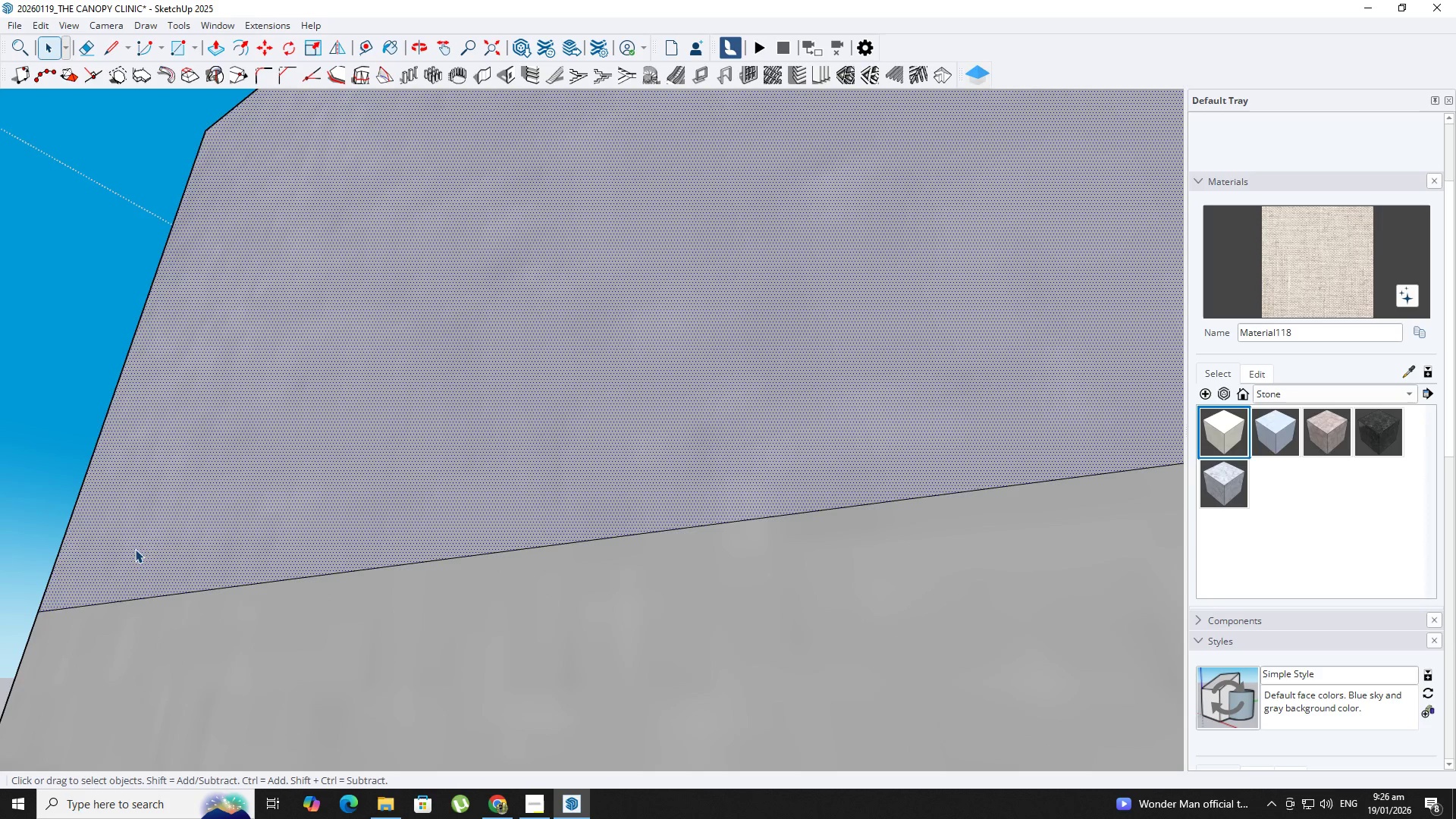 
key(P)
 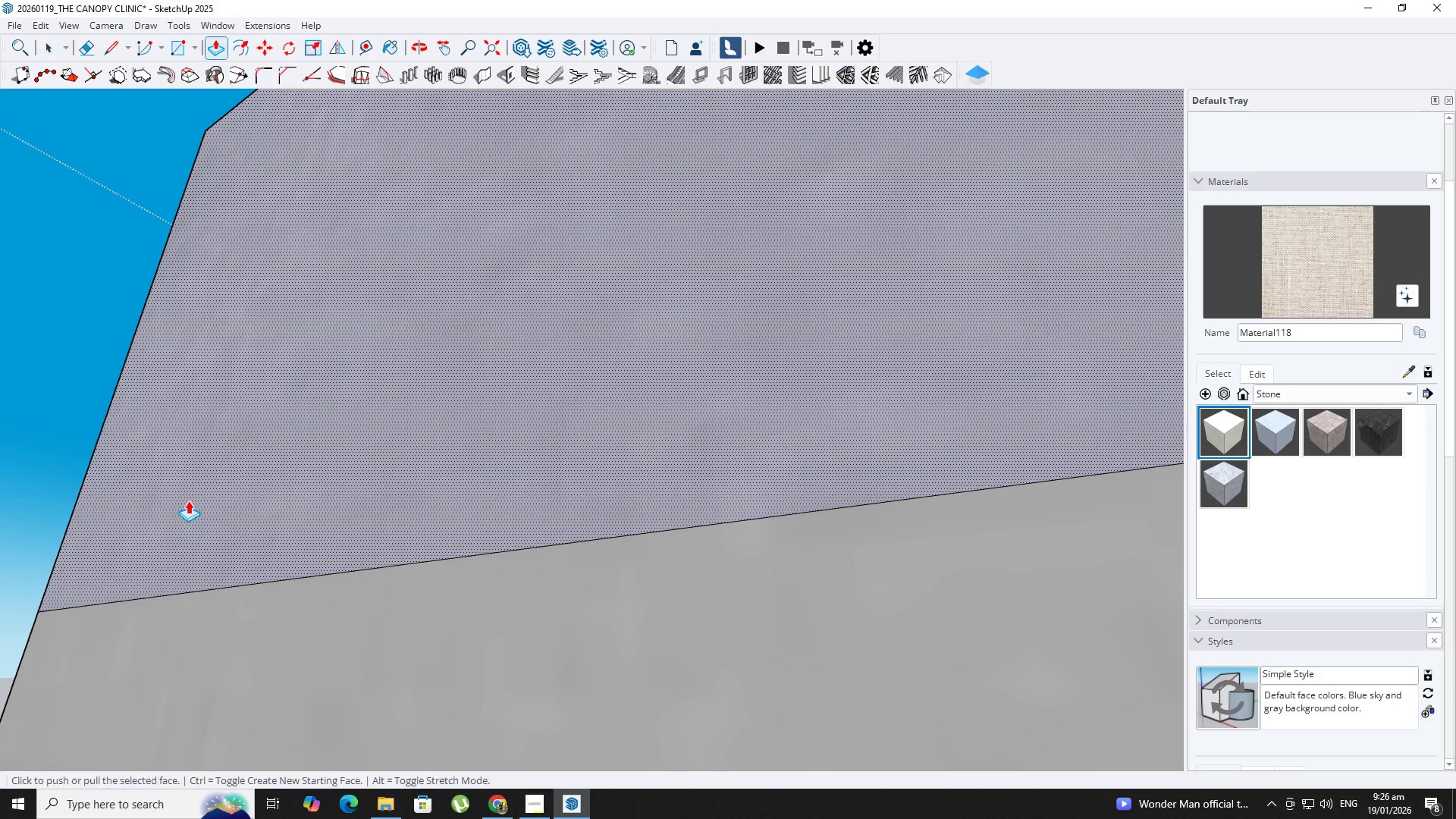 
left_click([188, 500])
 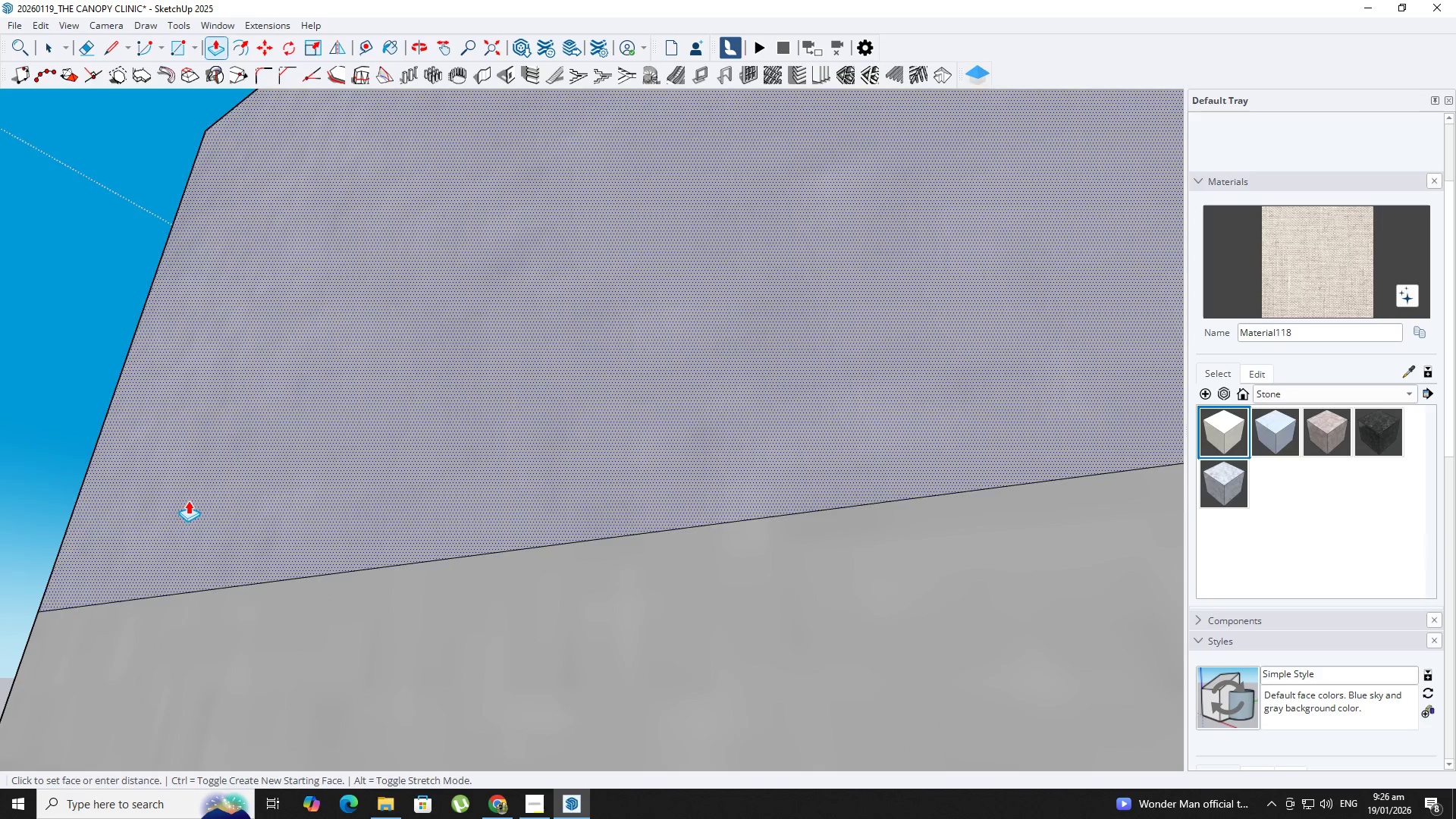 
double_click([188, 500])
 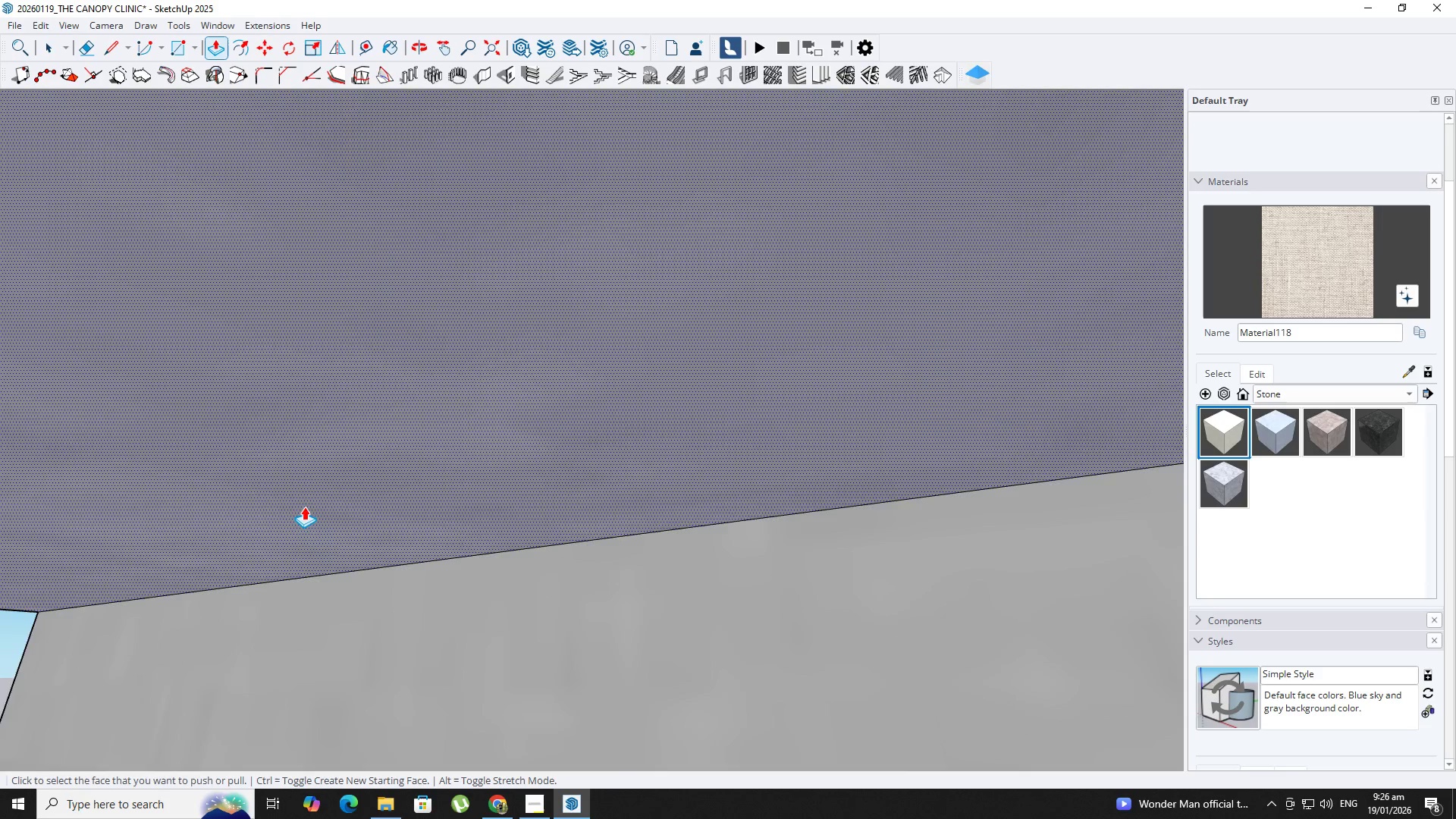 
key(Control+Z)
 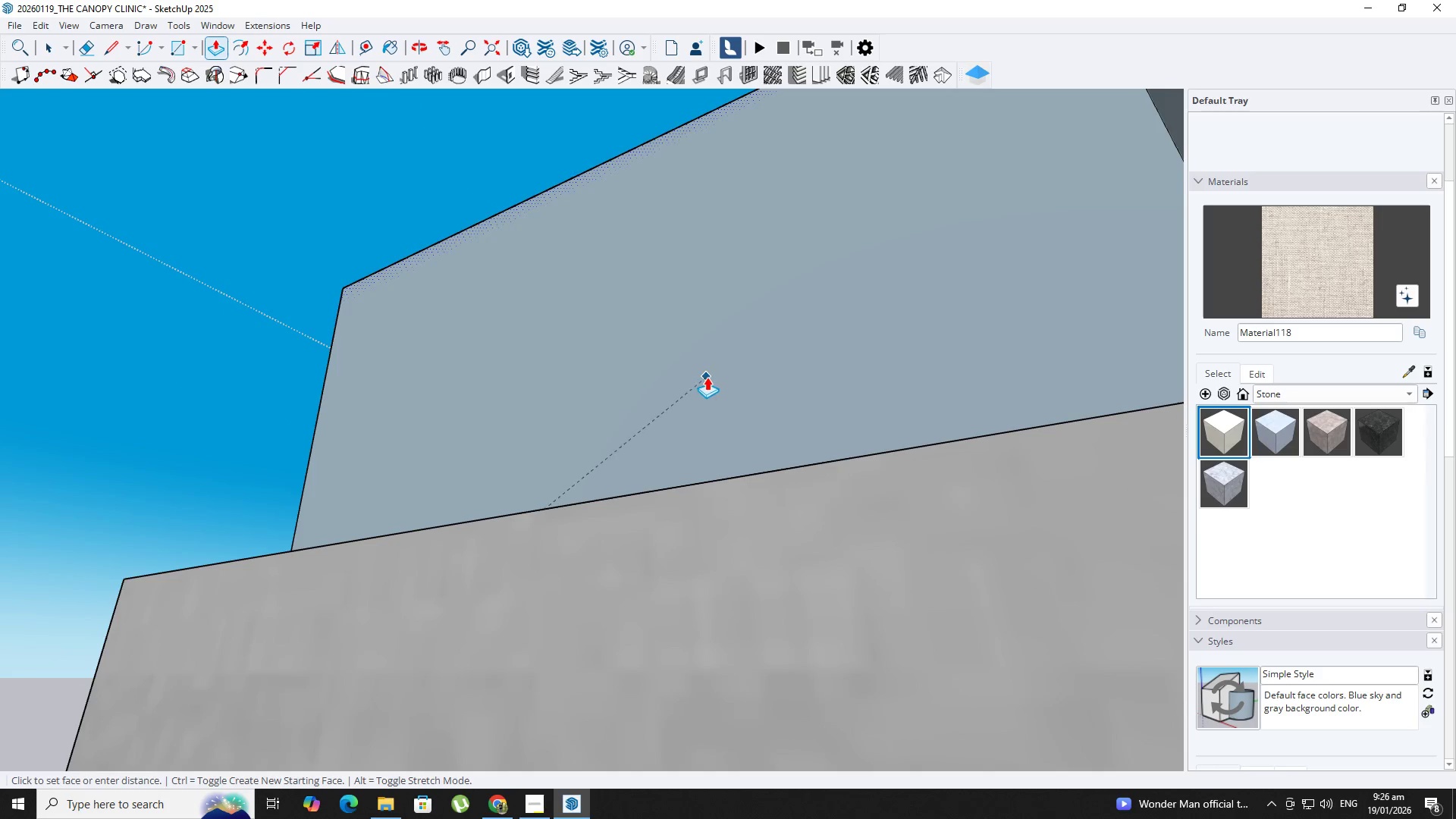 
scroll: coordinate [316, 506], scroll_direction: down, amount: 9.0
 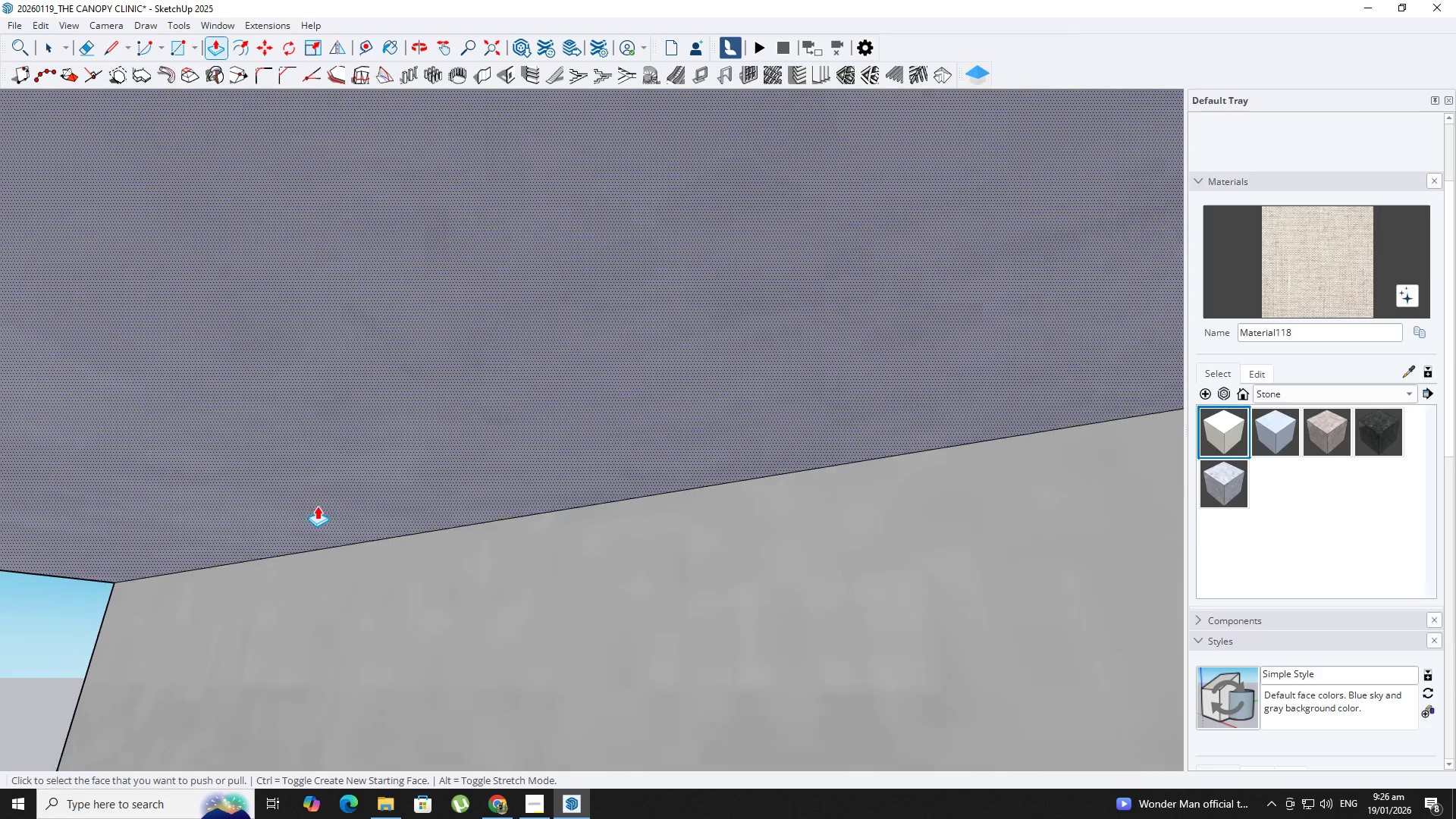 
hold_key(key=ShiftLeft, duration=0.33)
scroll: coordinate [549, 498], scroll_direction: down, amount: 8.0
 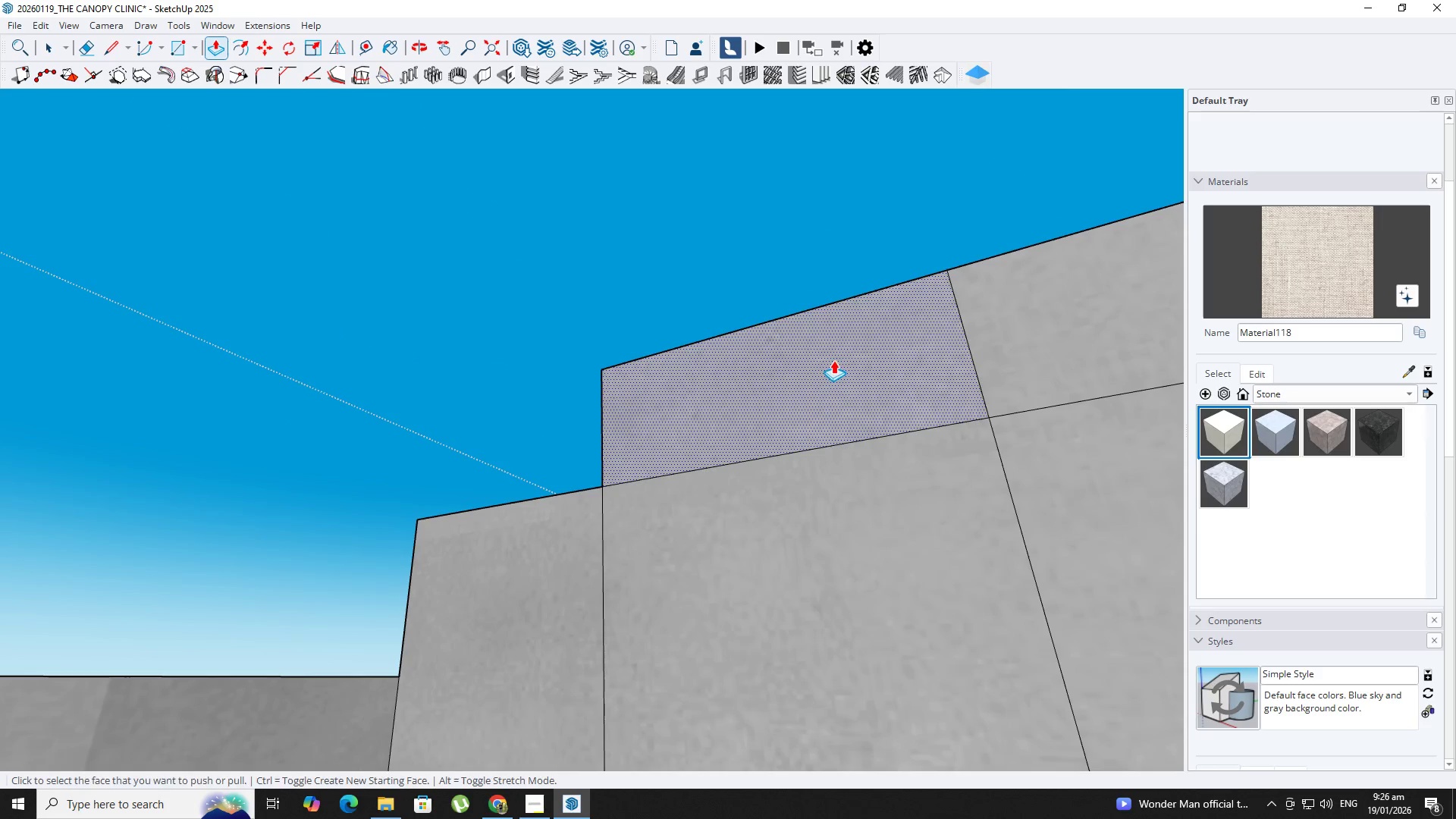 
double_click([833, 360])
 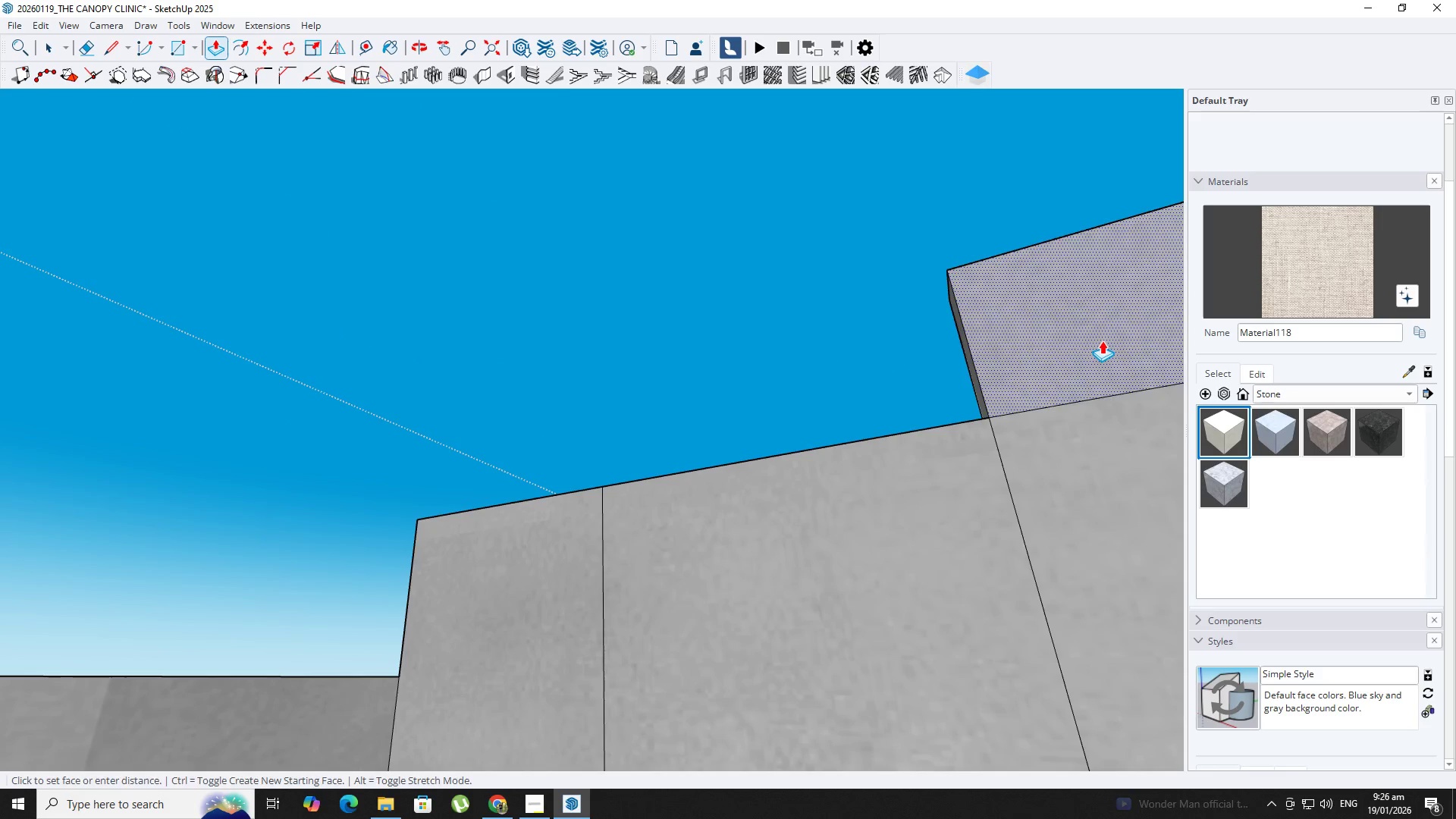 
hold_key(key=ShiftLeft, duration=0.44)
scroll: coordinate [646, 406], scroll_direction: down, amount: 52.0
 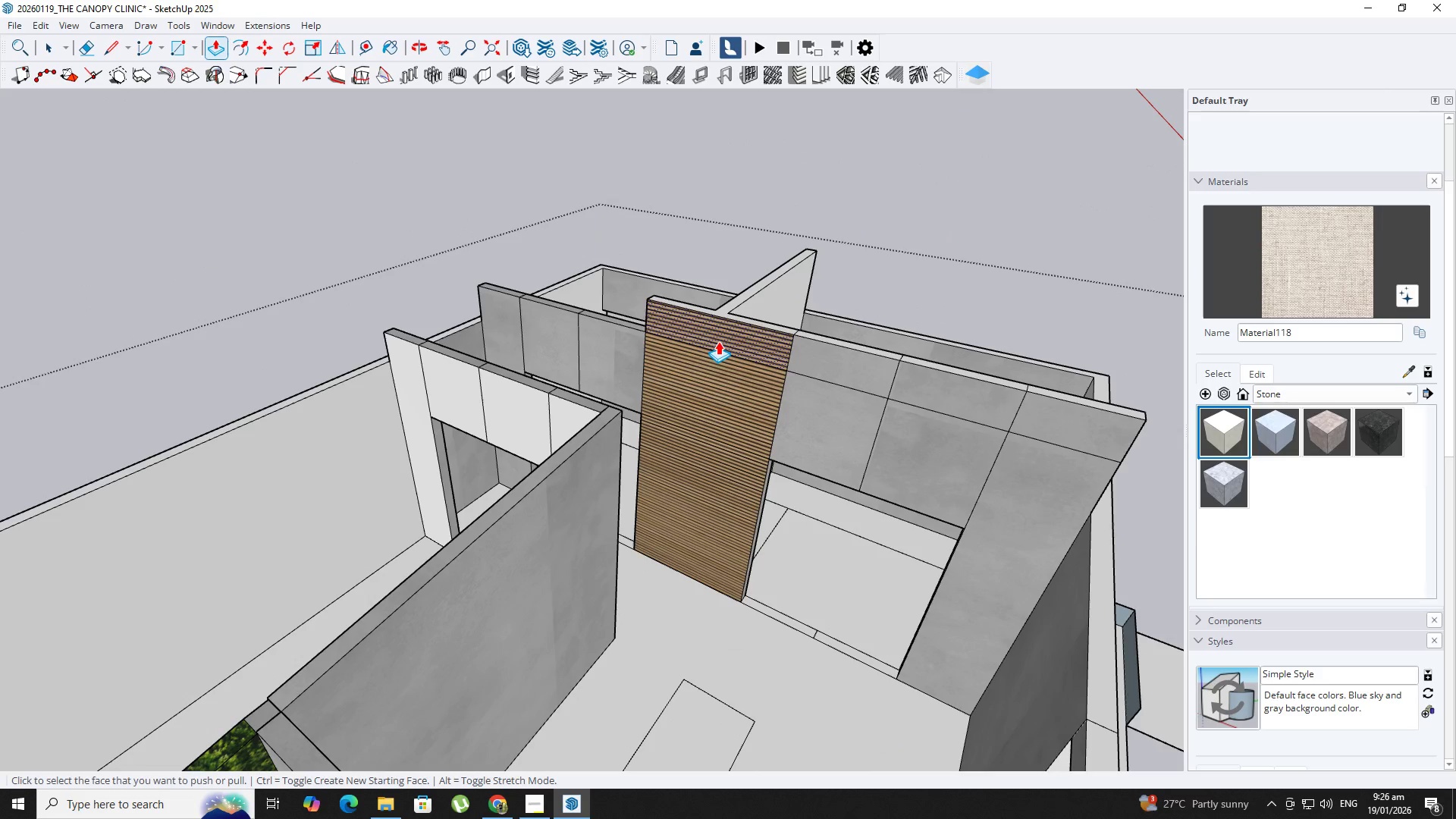 
double_click([718, 341])
 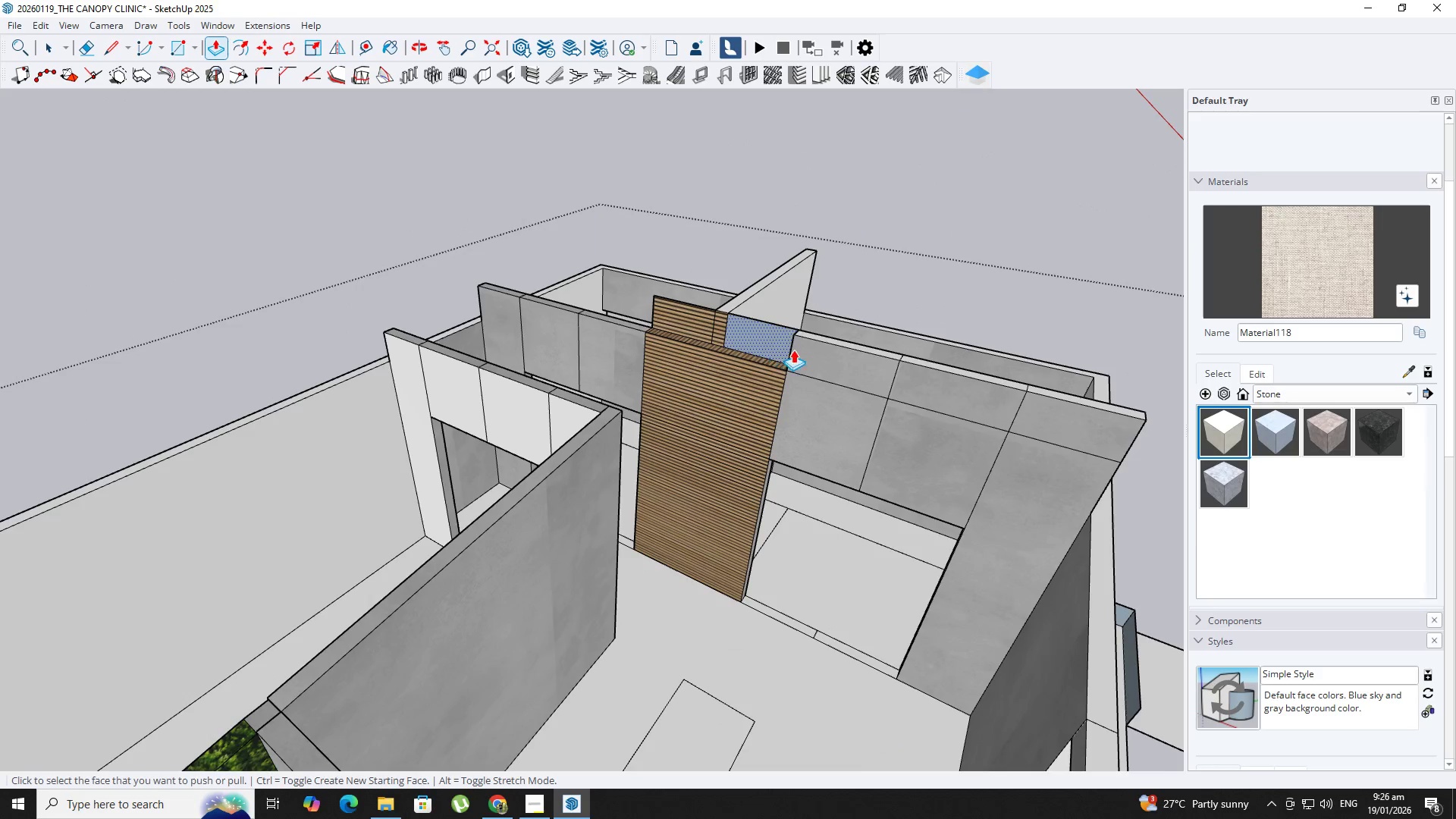 
double_click([824, 351])
 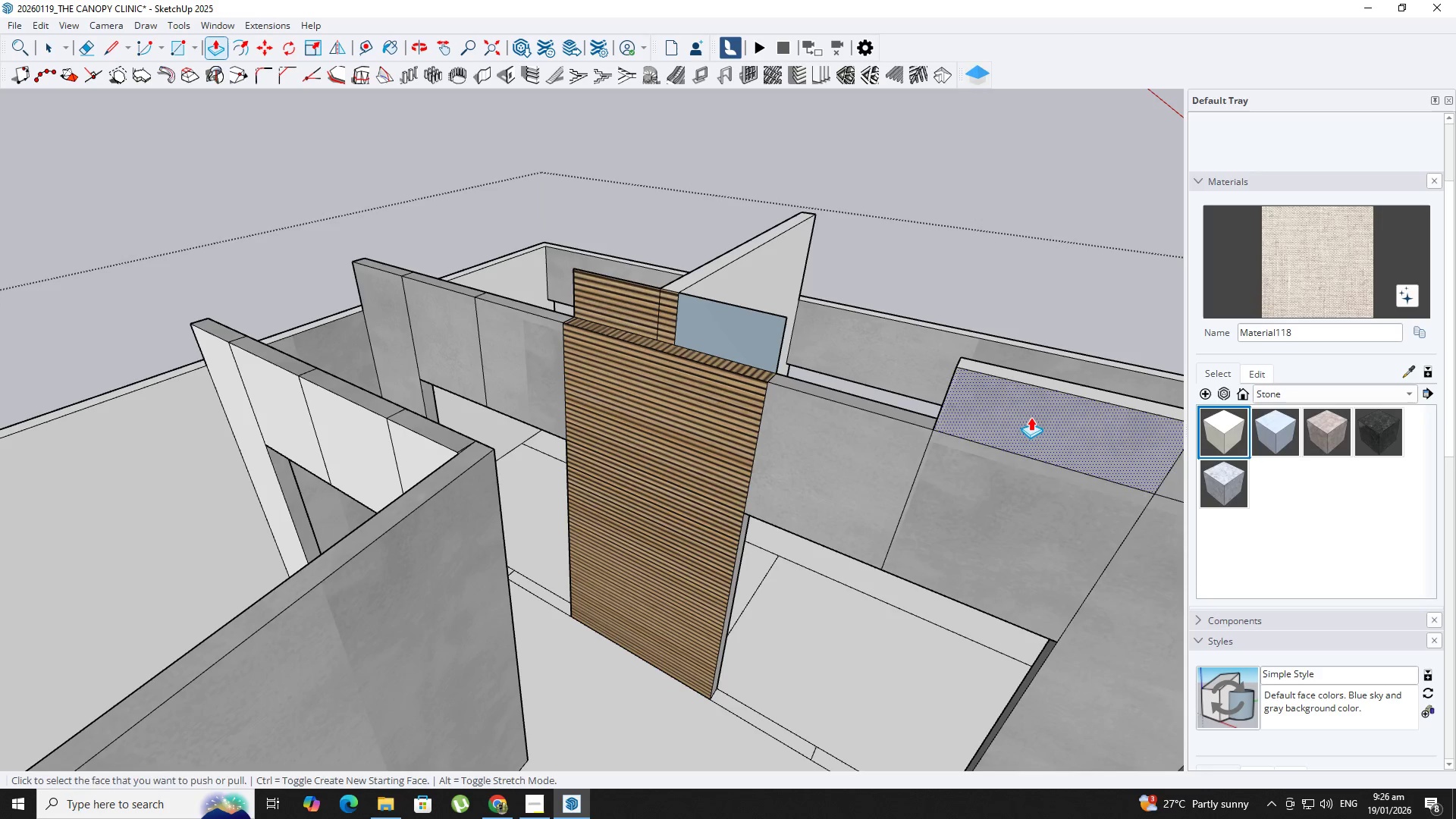 
scroll: coordinate [823, 351], scroll_direction: up, amount: 5.0
 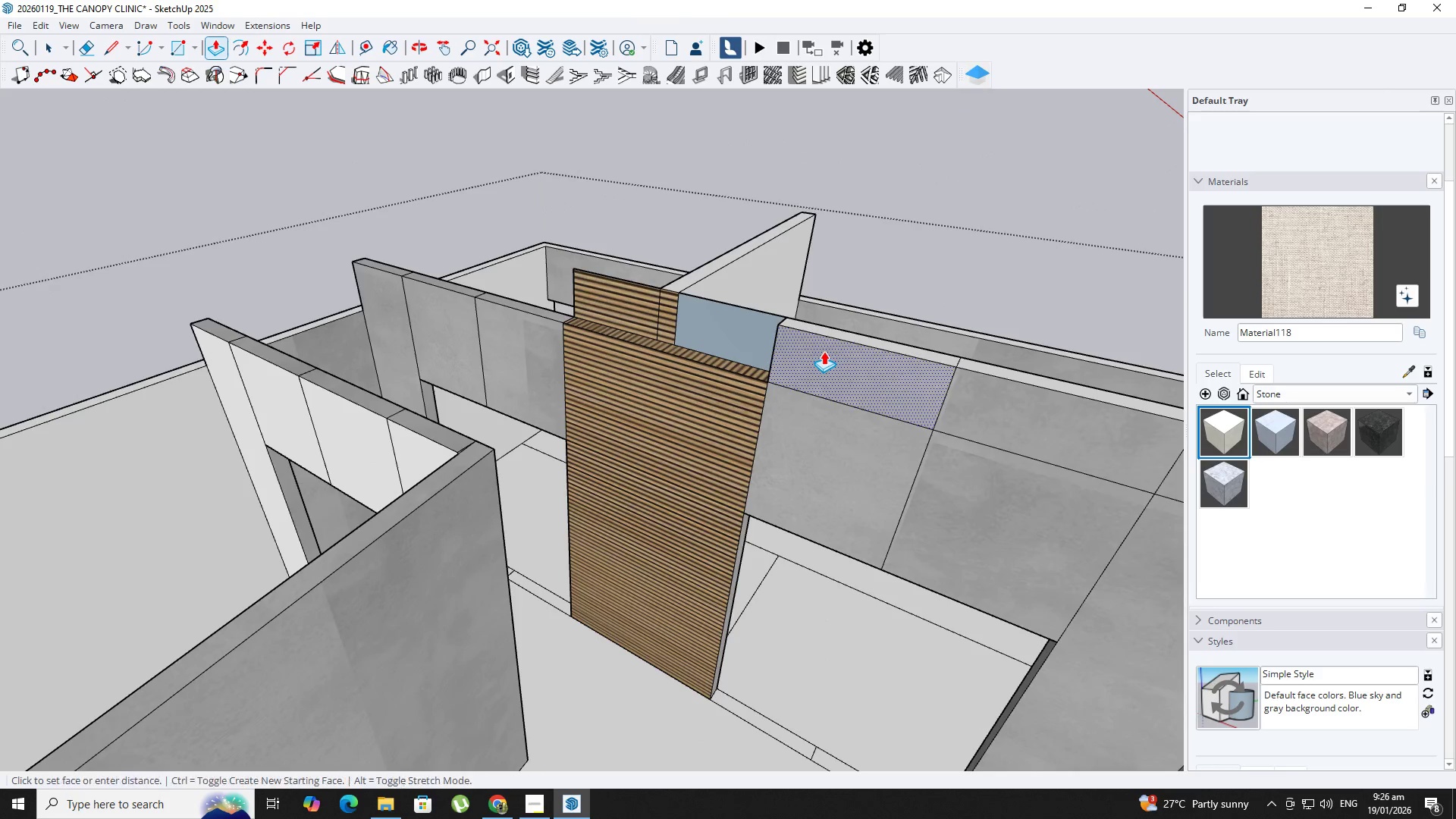 
left_click([1036, 412])
 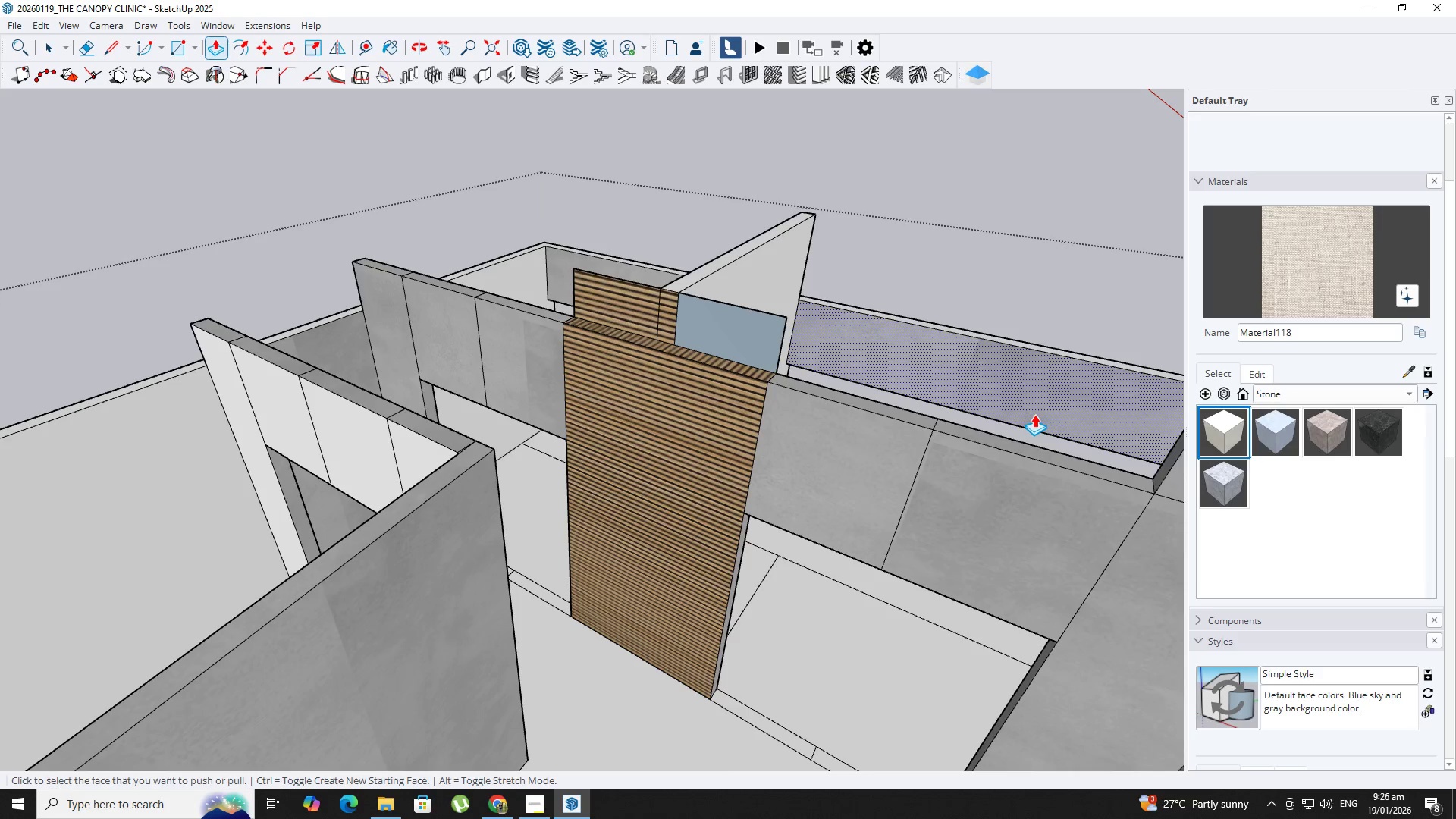 
hold_key(key=ShiftLeft, duration=0.5)
 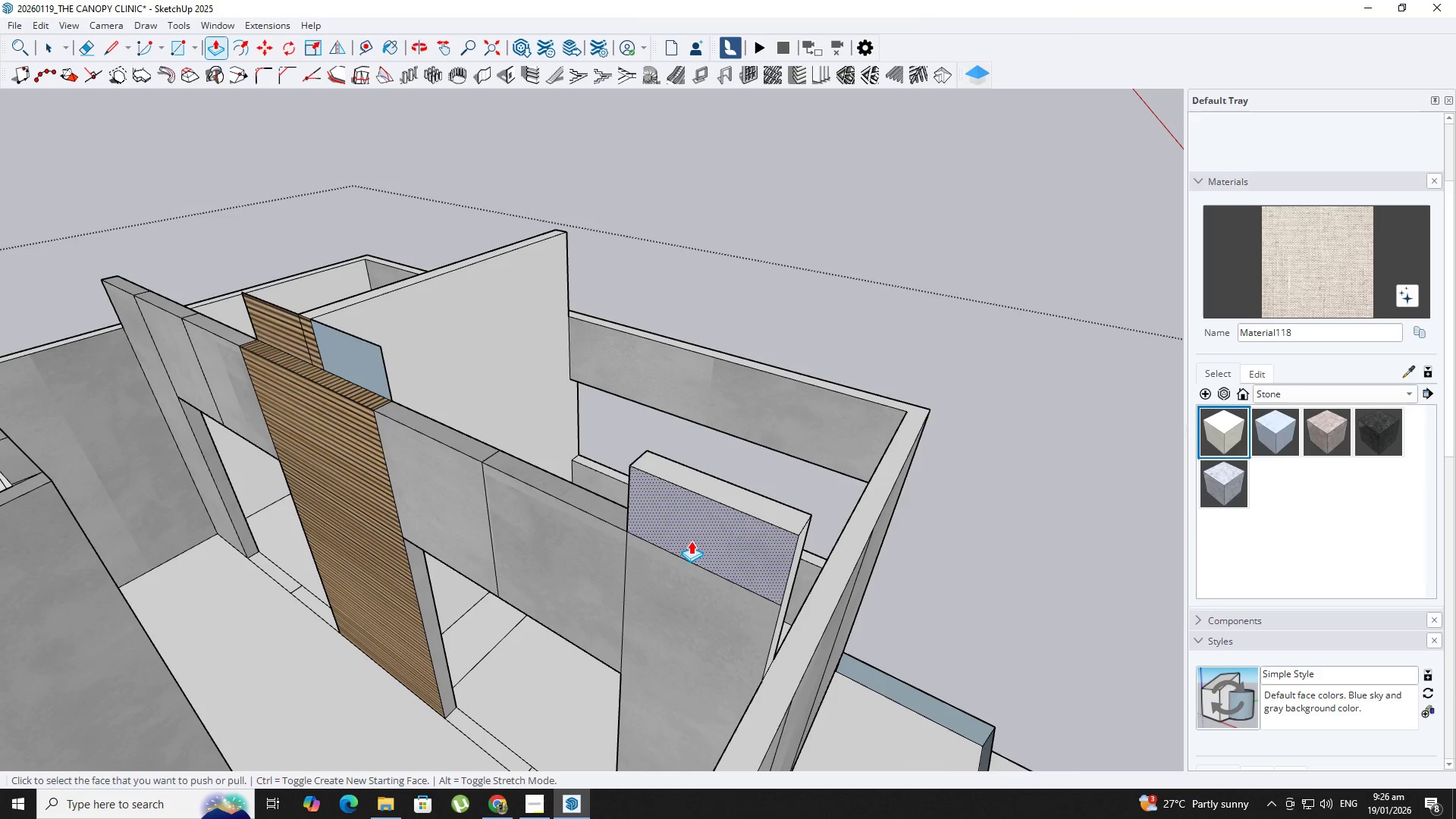 
double_click([687, 538])
 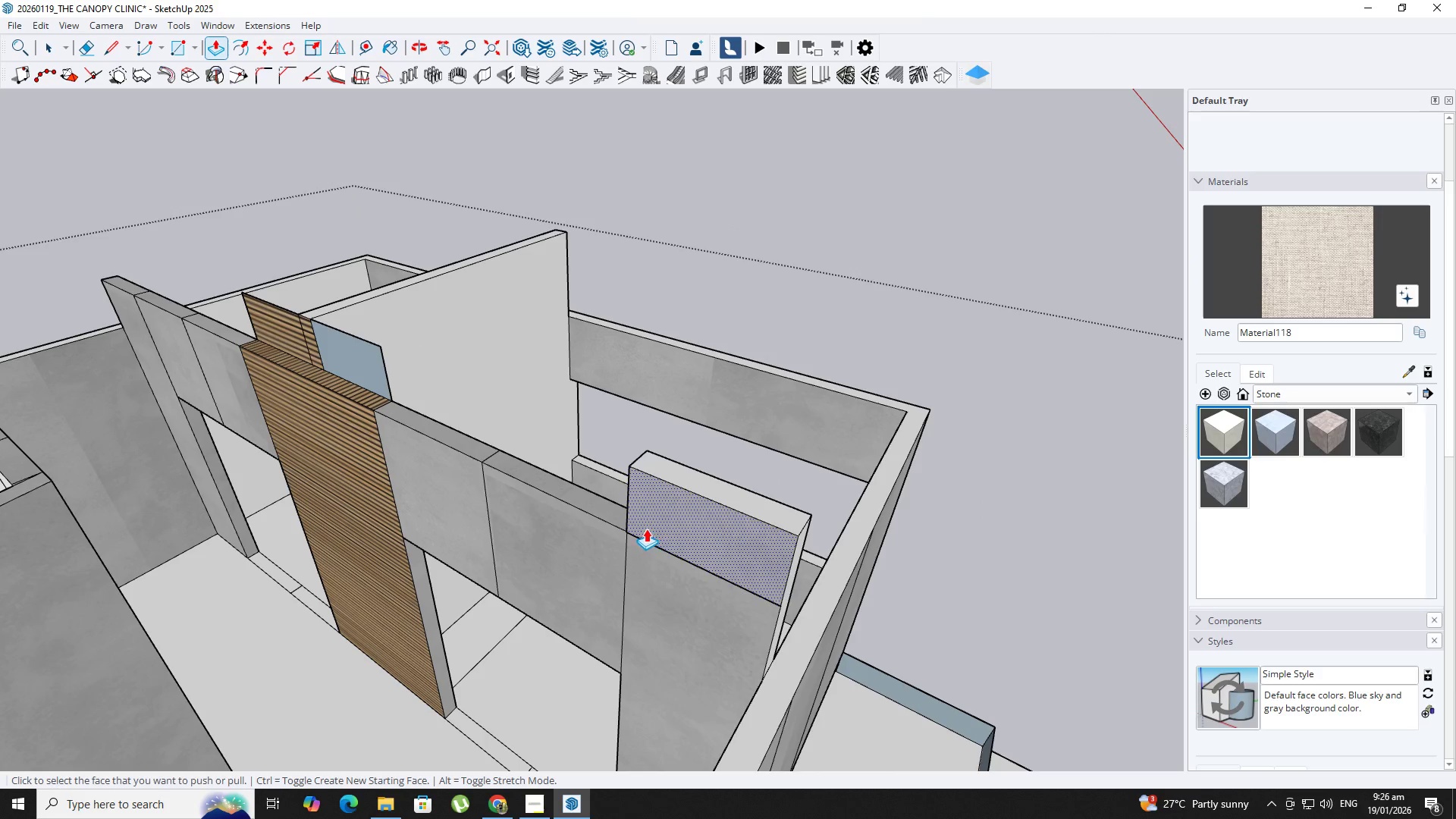 
key(Control+ControlLeft)
 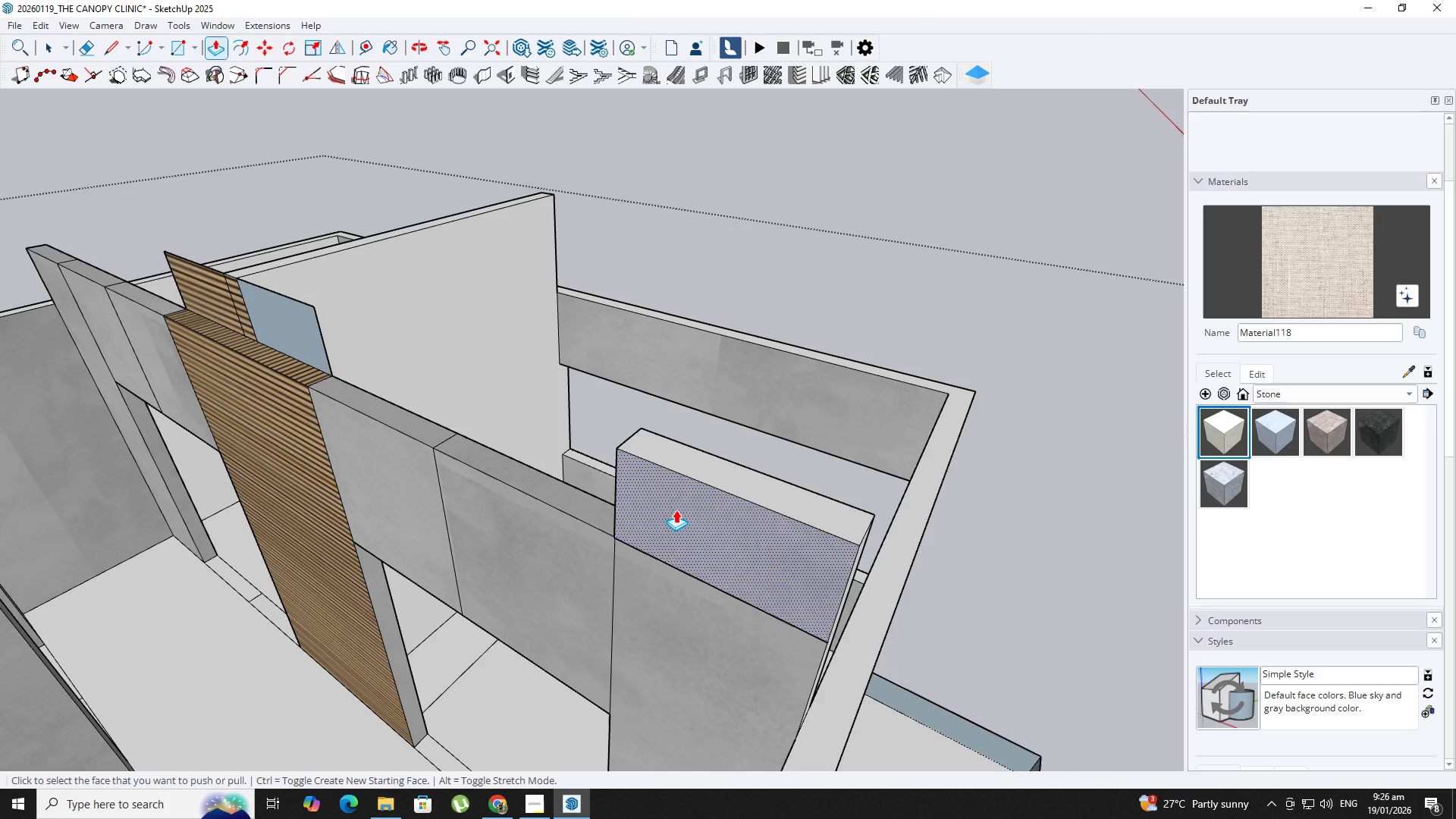 
key(Control+Z)
 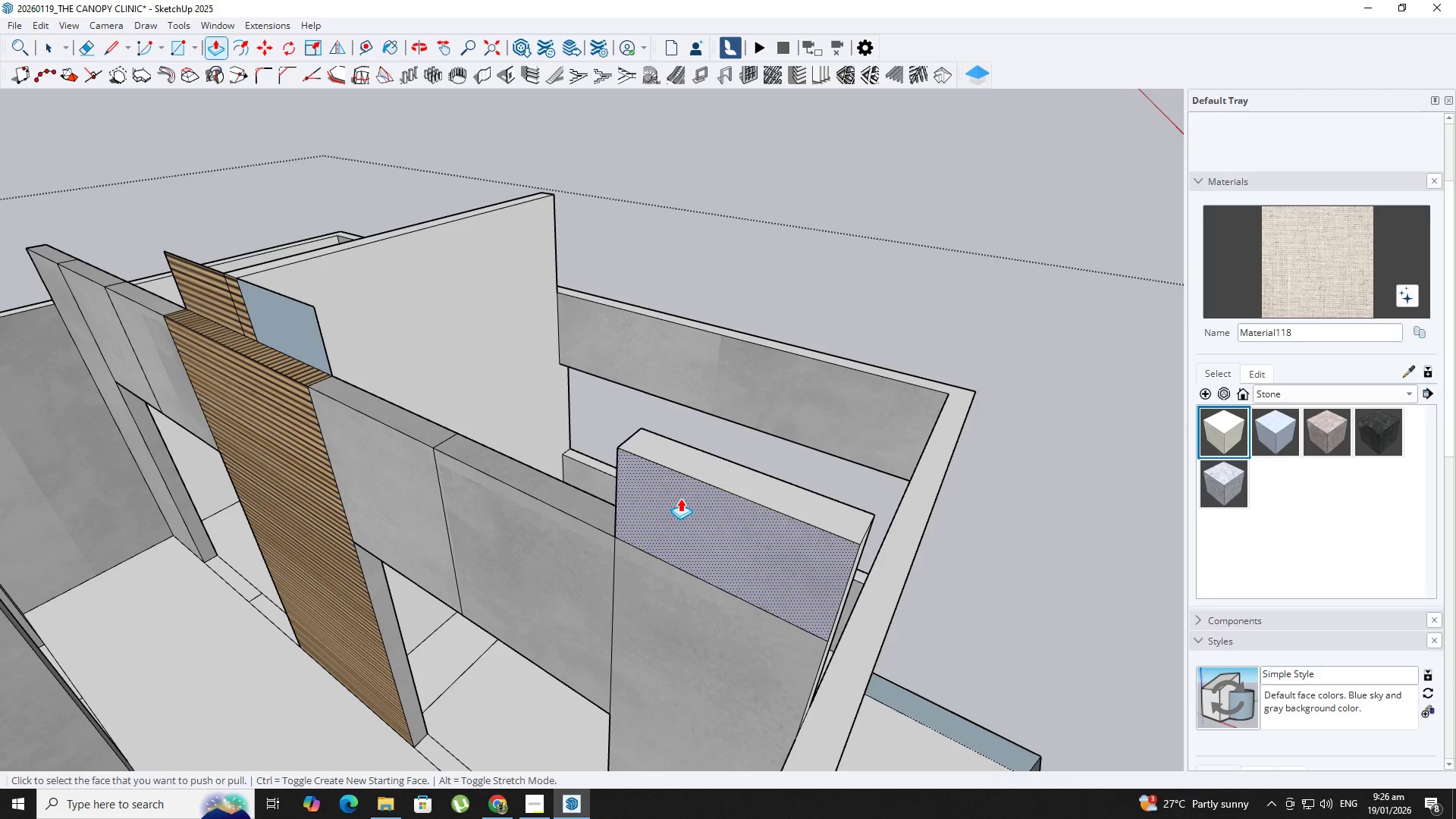 
left_click([680, 498])
 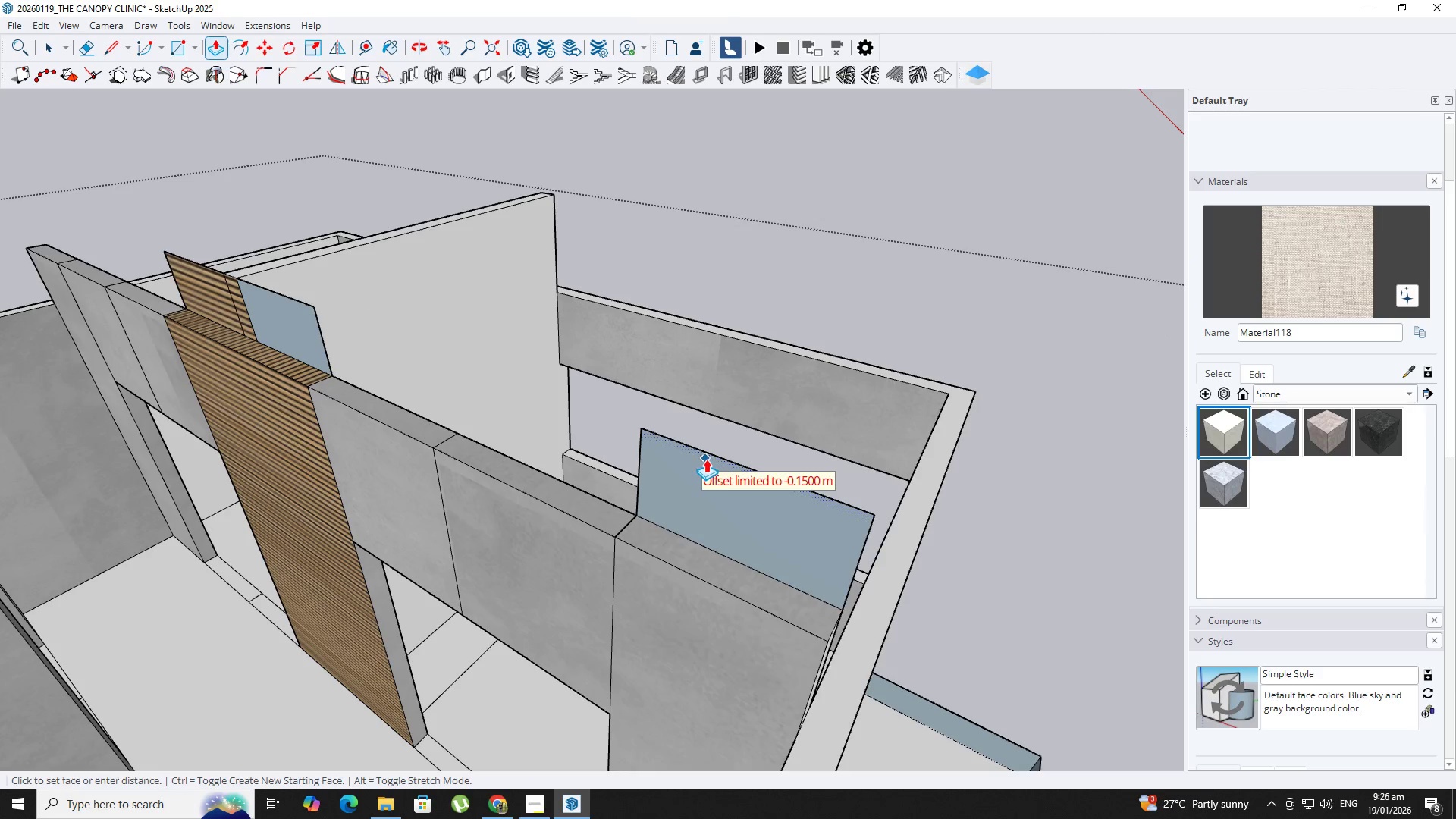 
scroll: coordinate [664, 515], scroll_direction: up, amount: 3.0
 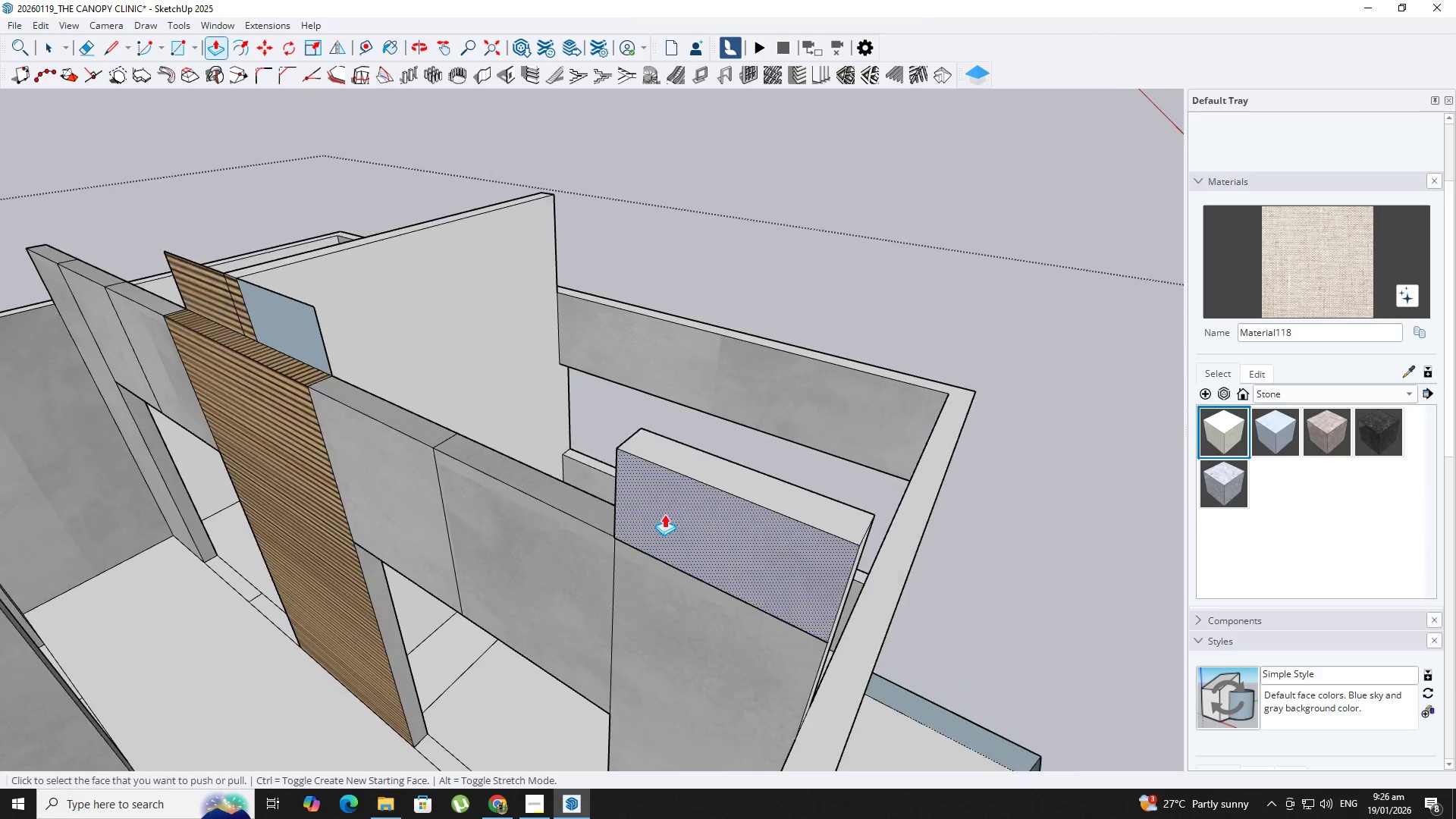 
left_click([706, 459])
 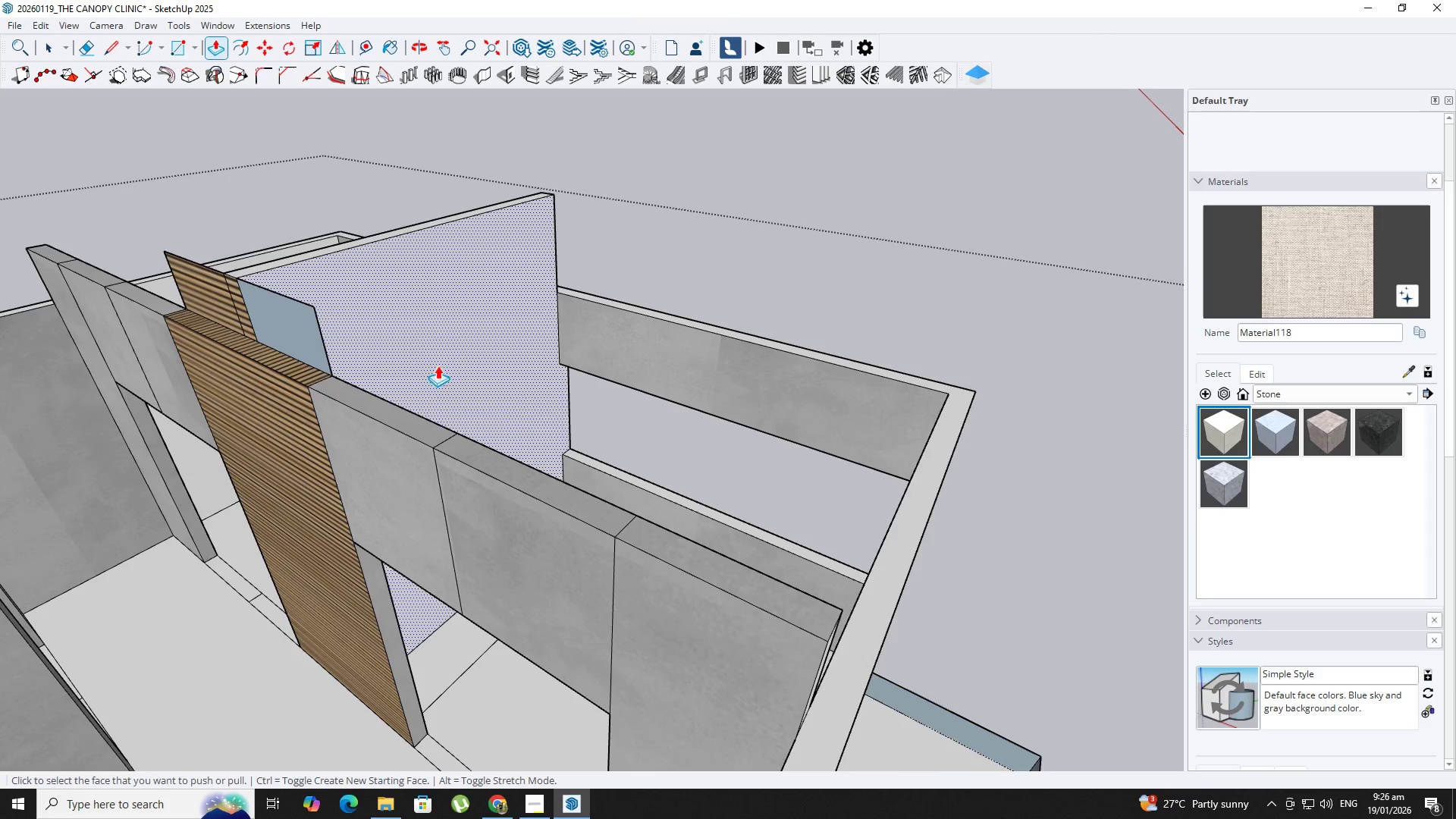 
key(E)
 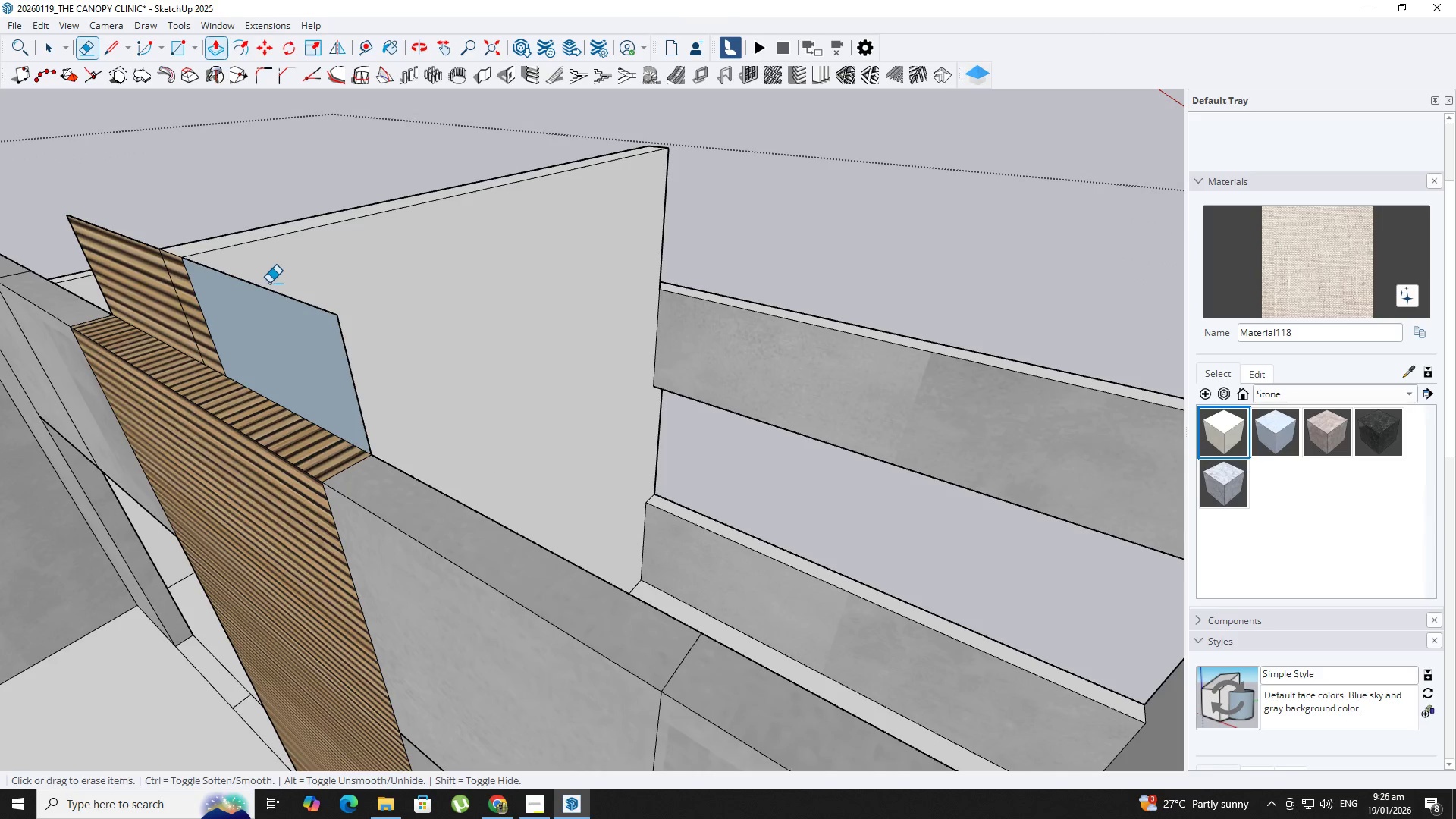 
left_click_drag(start_coordinate=[275, 286], to_coordinate=[343, 322])
 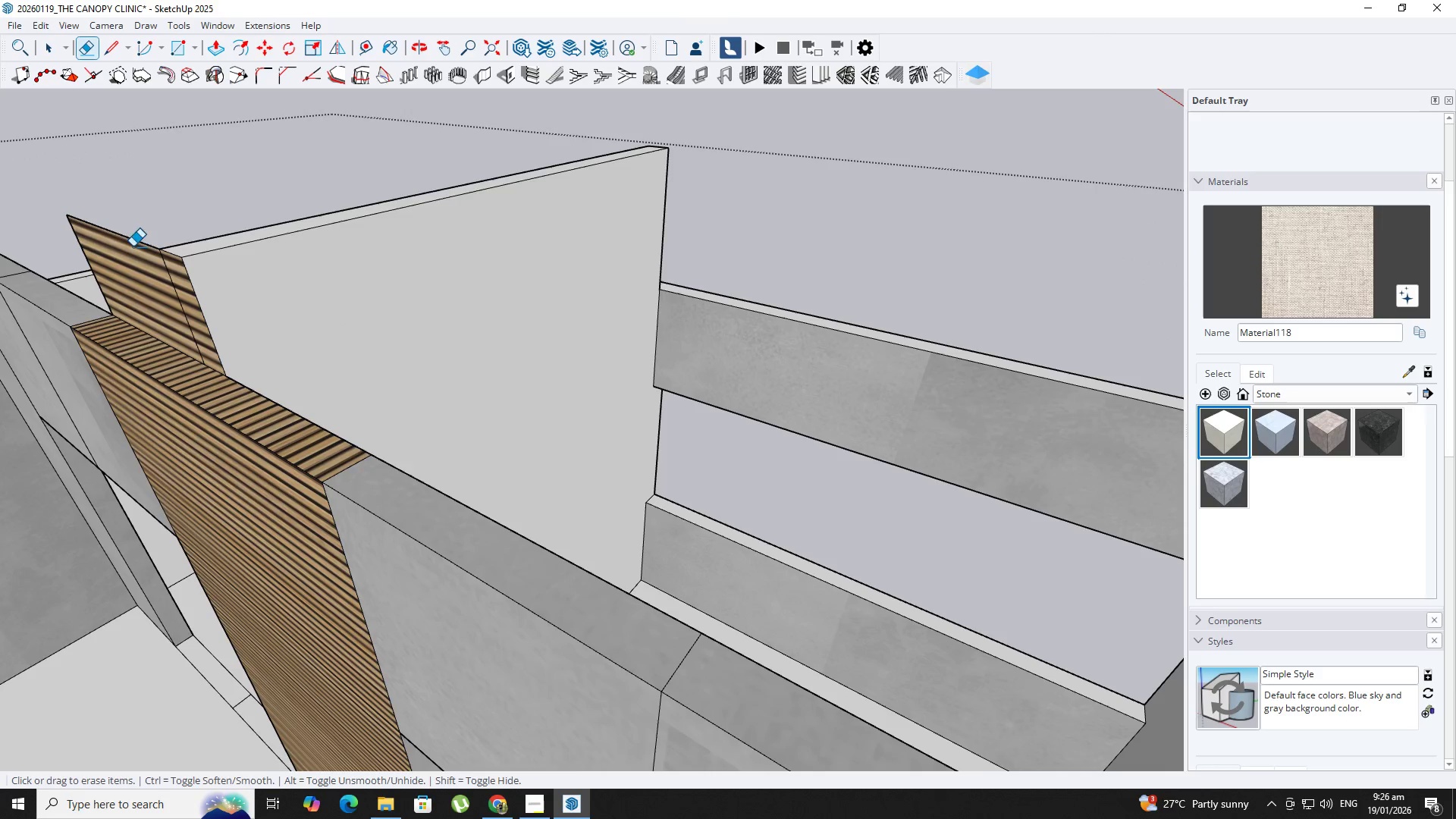 
scroll: coordinate [243, 290], scroll_direction: up, amount: 7.0
 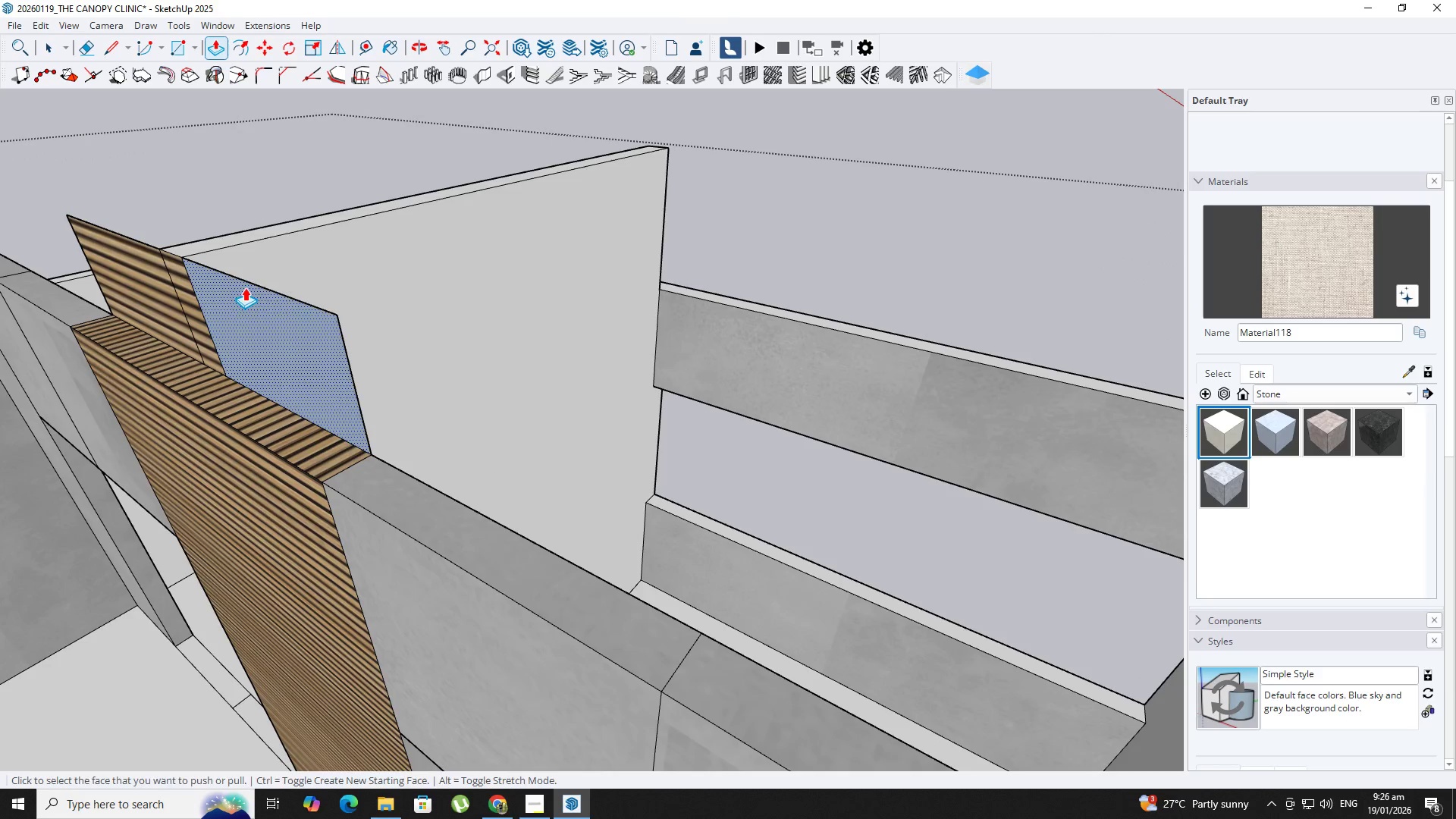 
left_click_drag(start_coordinate=[76, 212], to_coordinate=[50, 211])
 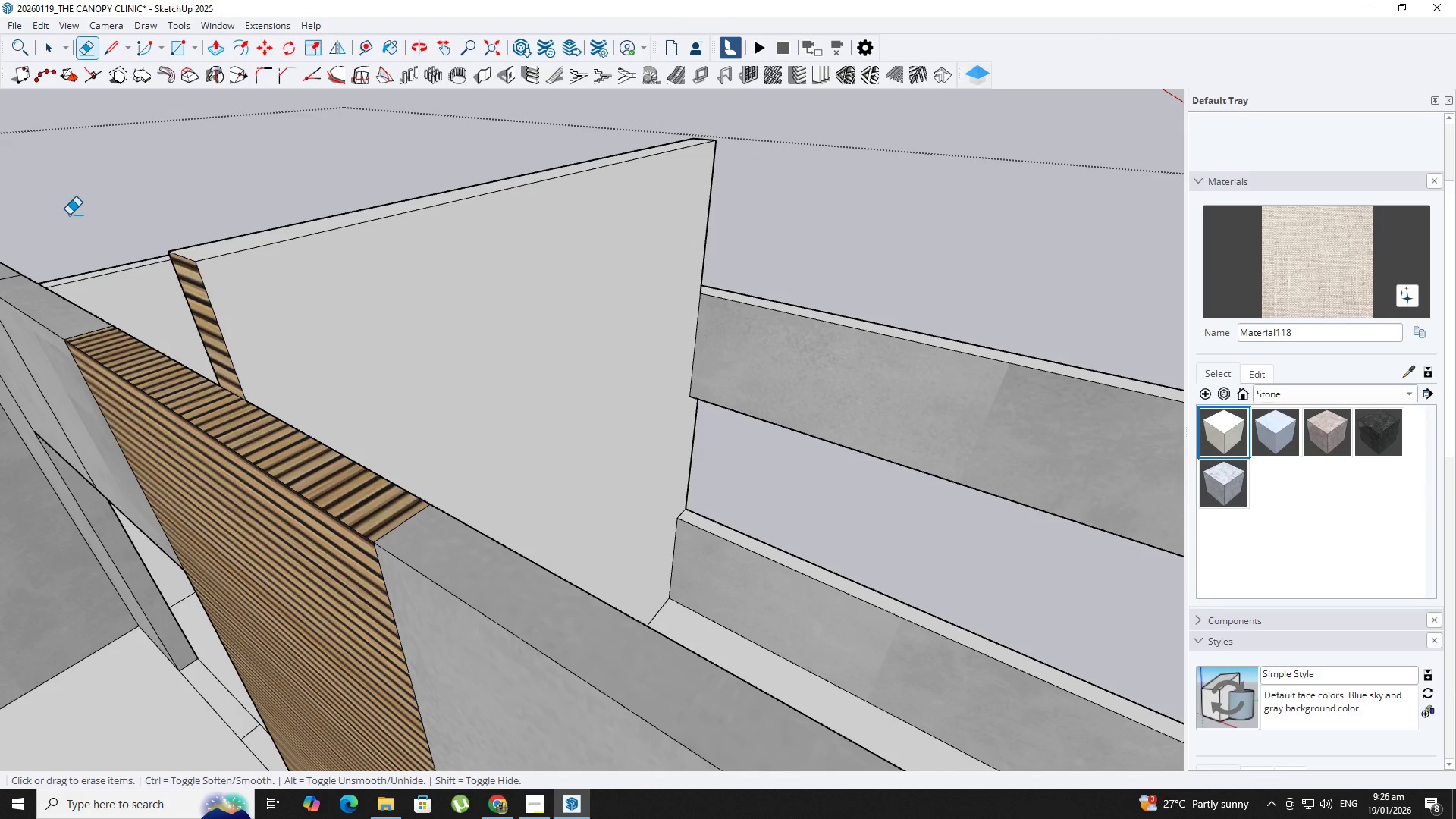 
scroll: coordinate [112, 237], scroll_direction: up, amount: 2.0
 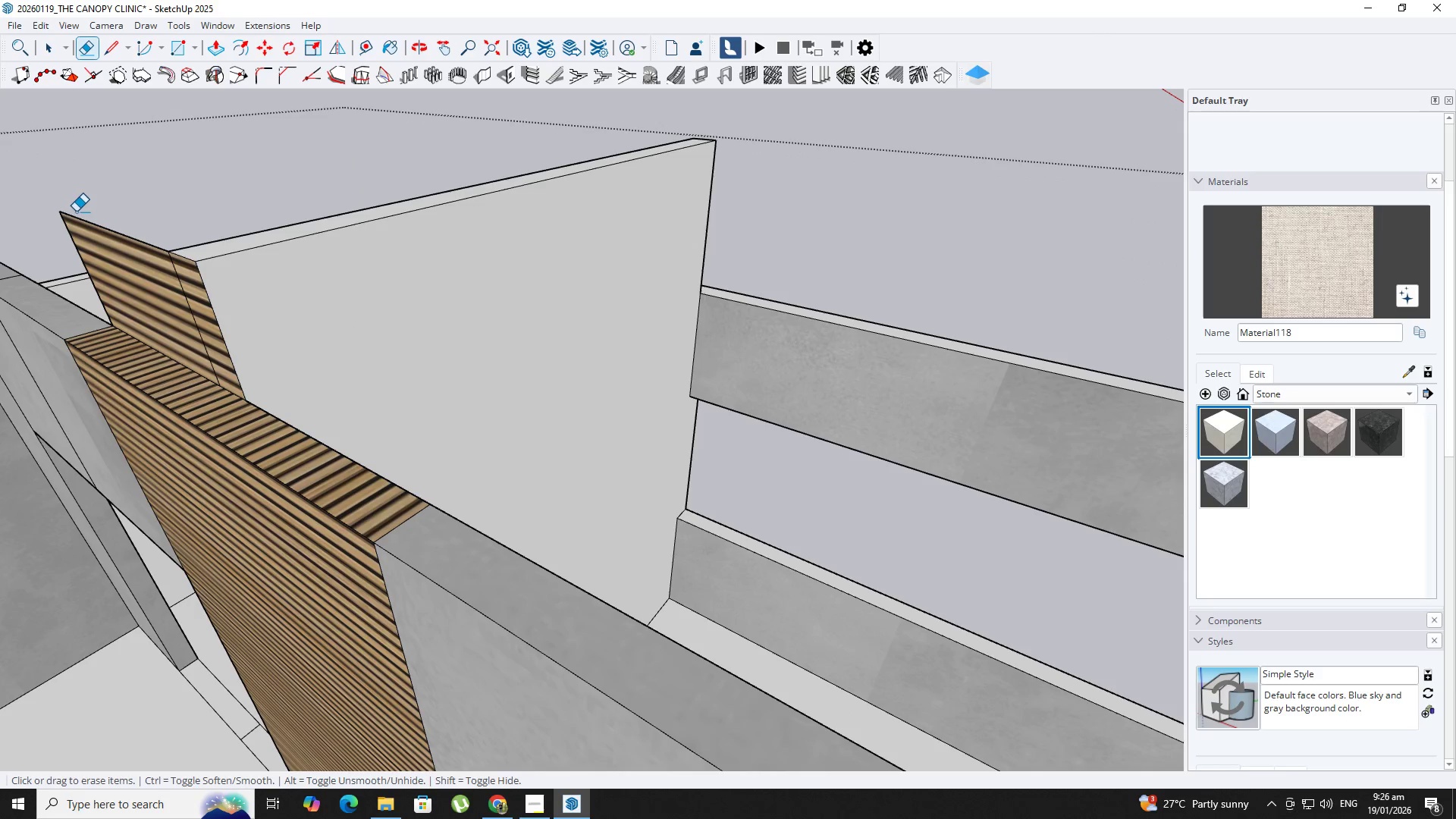 
key(P)
 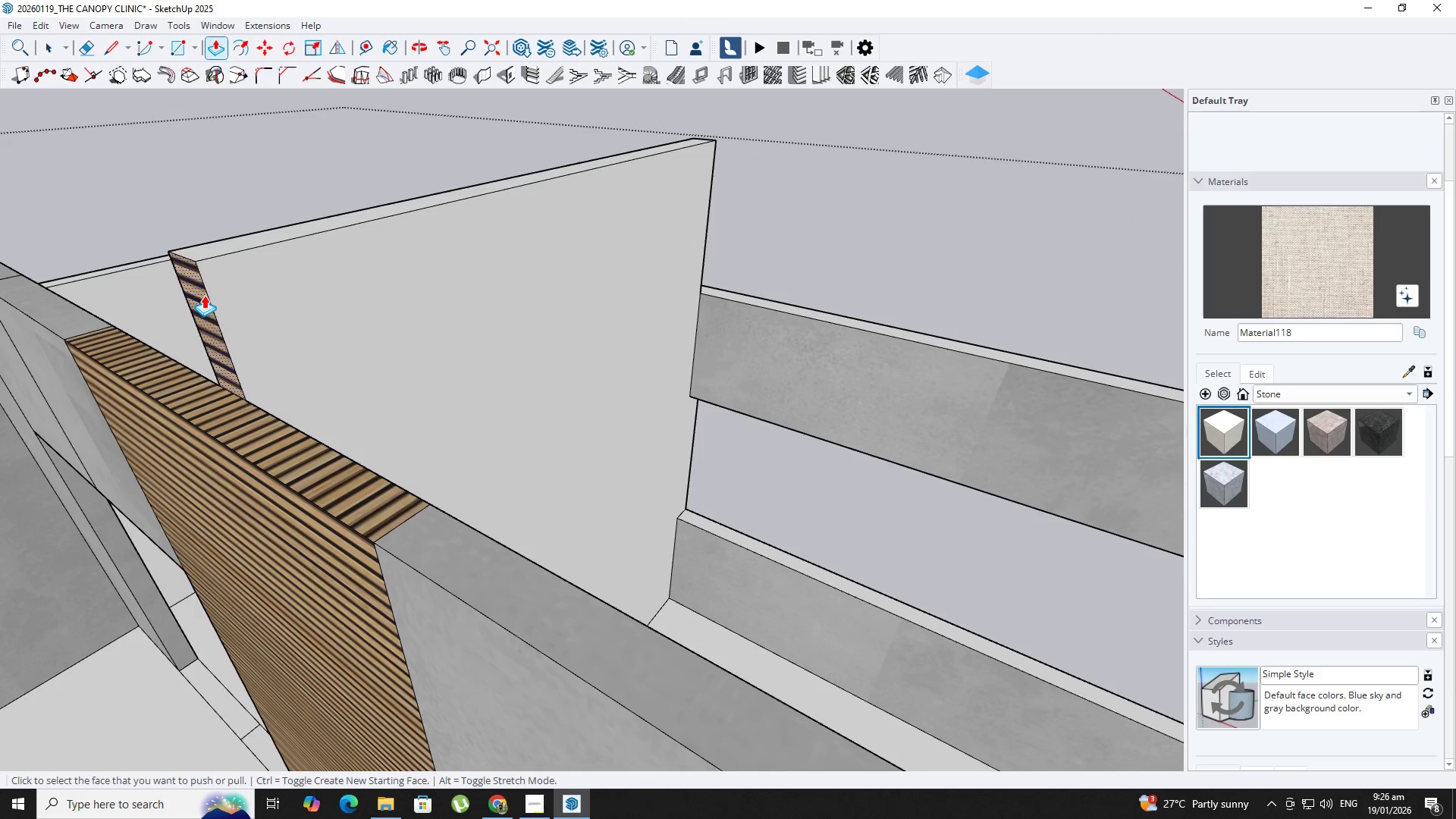 
left_click([205, 295])
 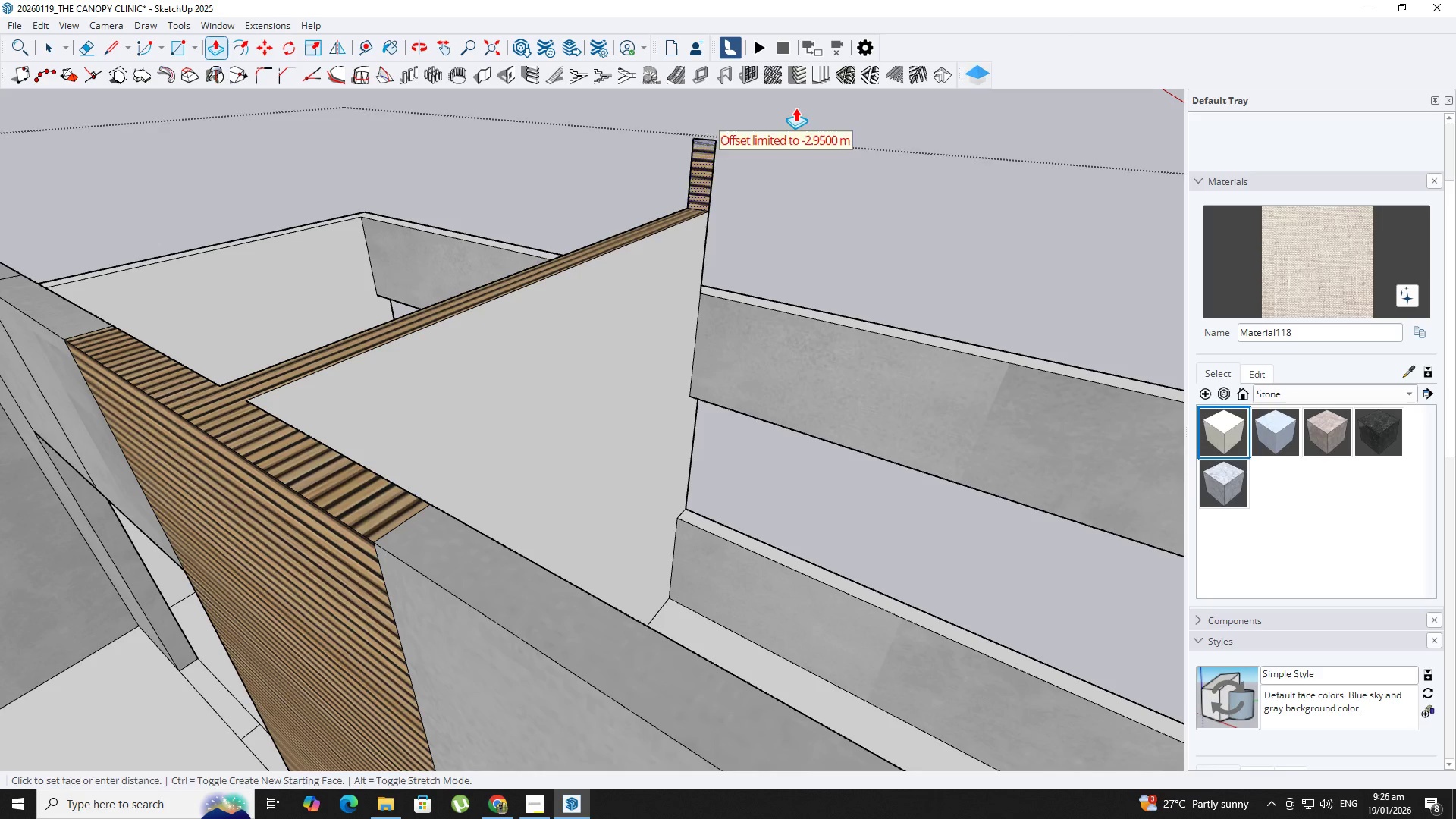 
scroll: coordinate [627, 278], scroll_direction: up, amount: 5.0
 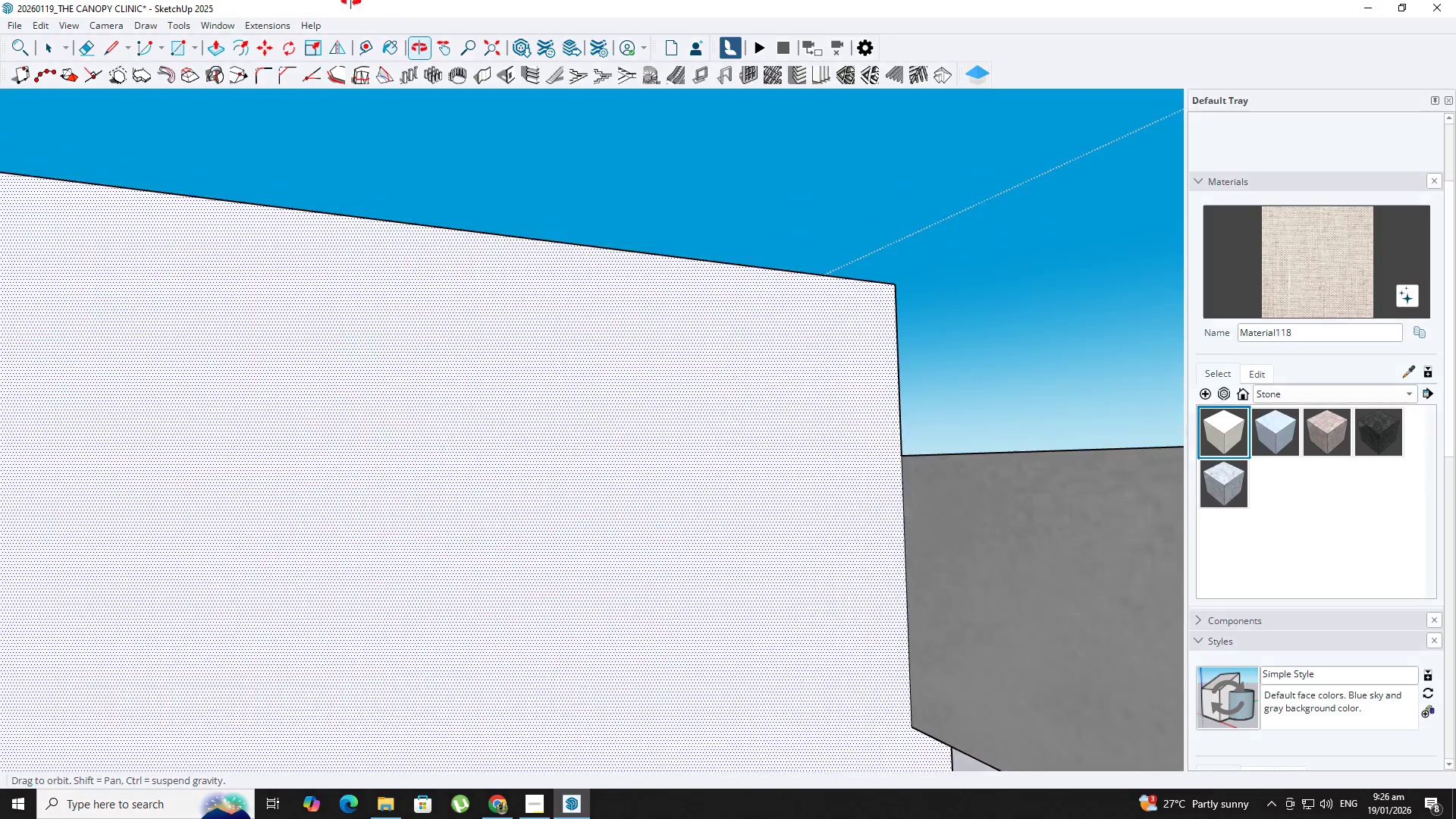 
key(Backquote)
 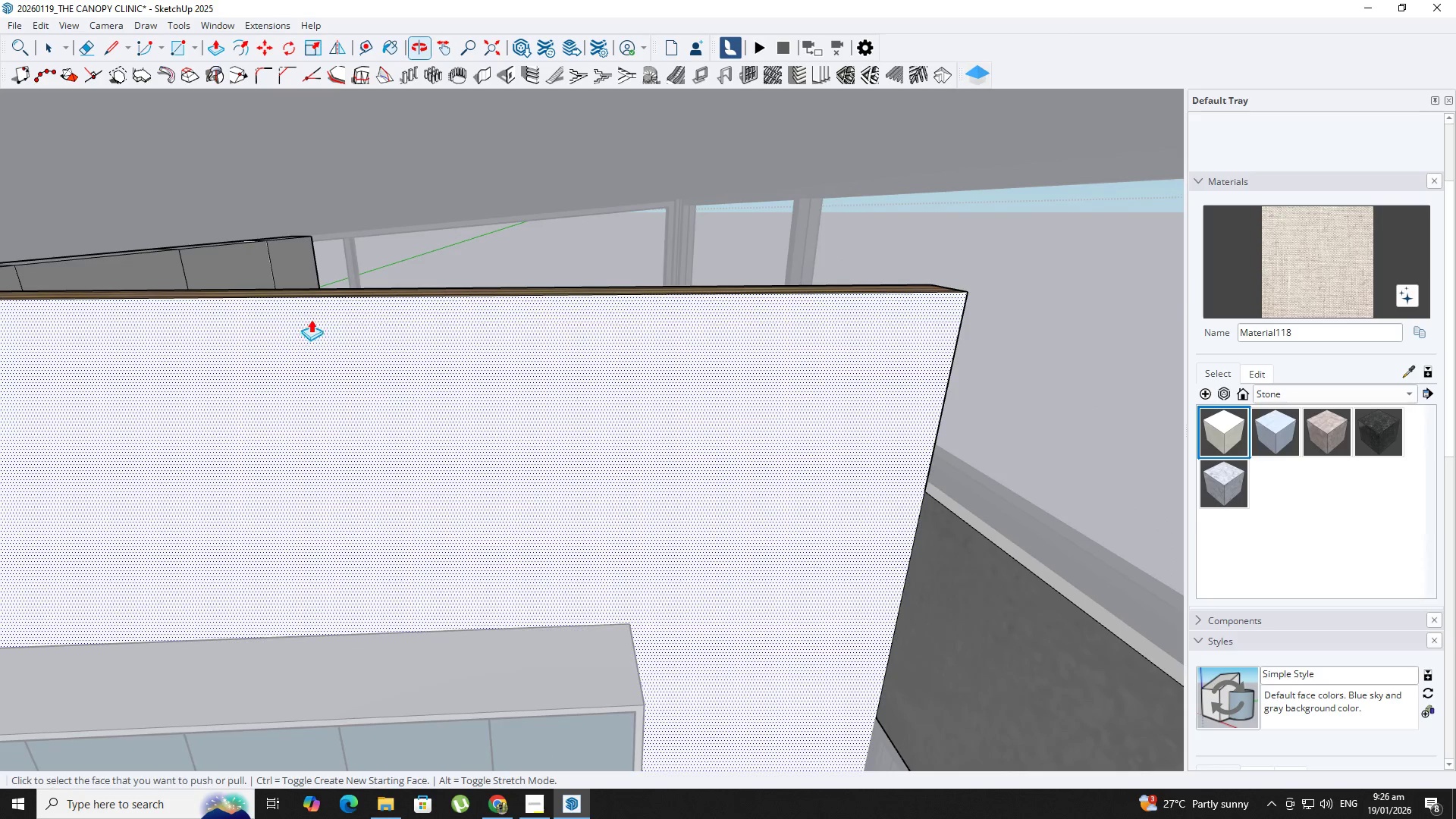 
left_click([353, 294])
 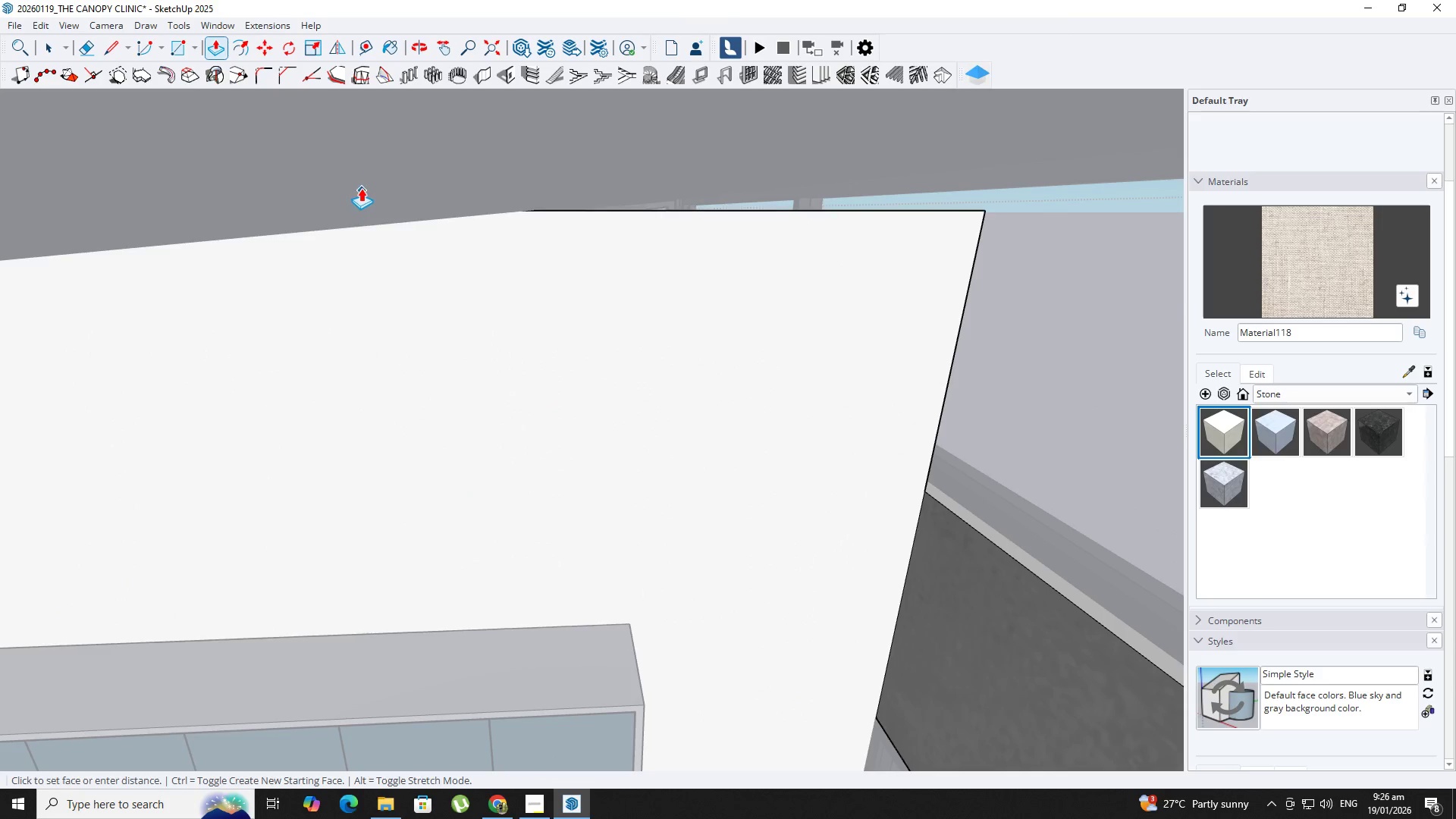 
hold_key(key=ShiftLeft, duration=0.36)
 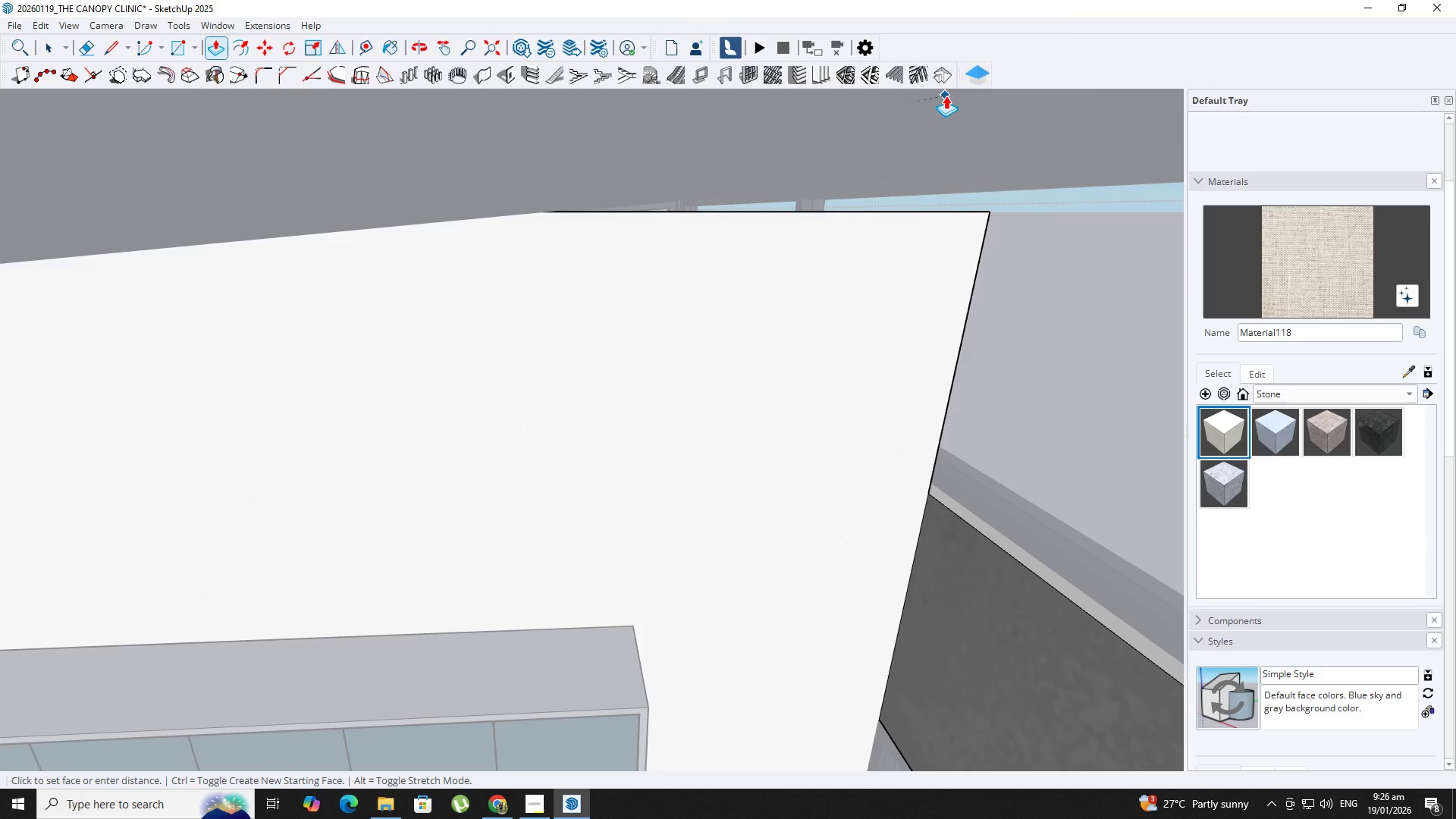 
hold_key(key=ShiftLeft, duration=1.05)
 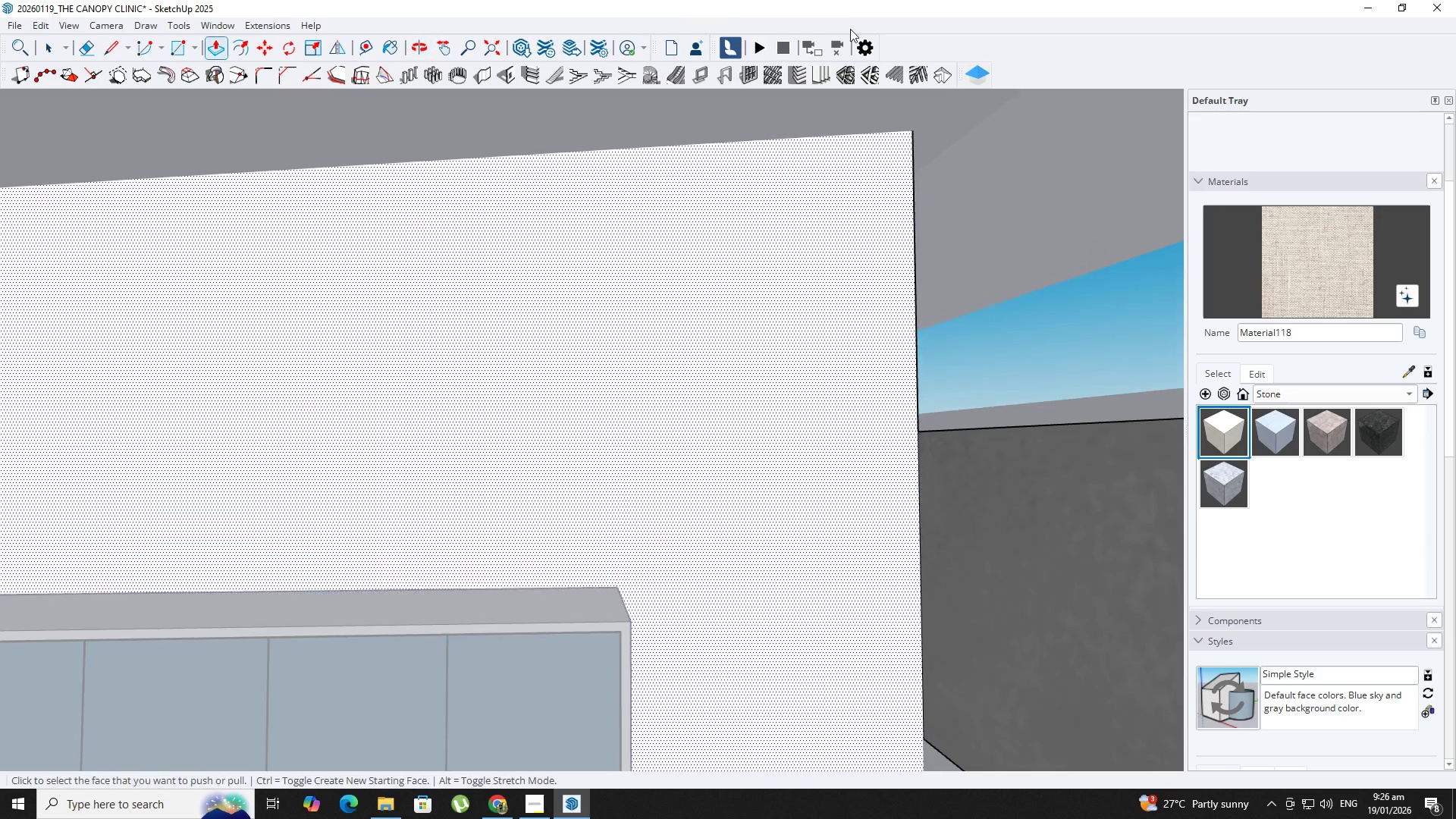 
key(L)
 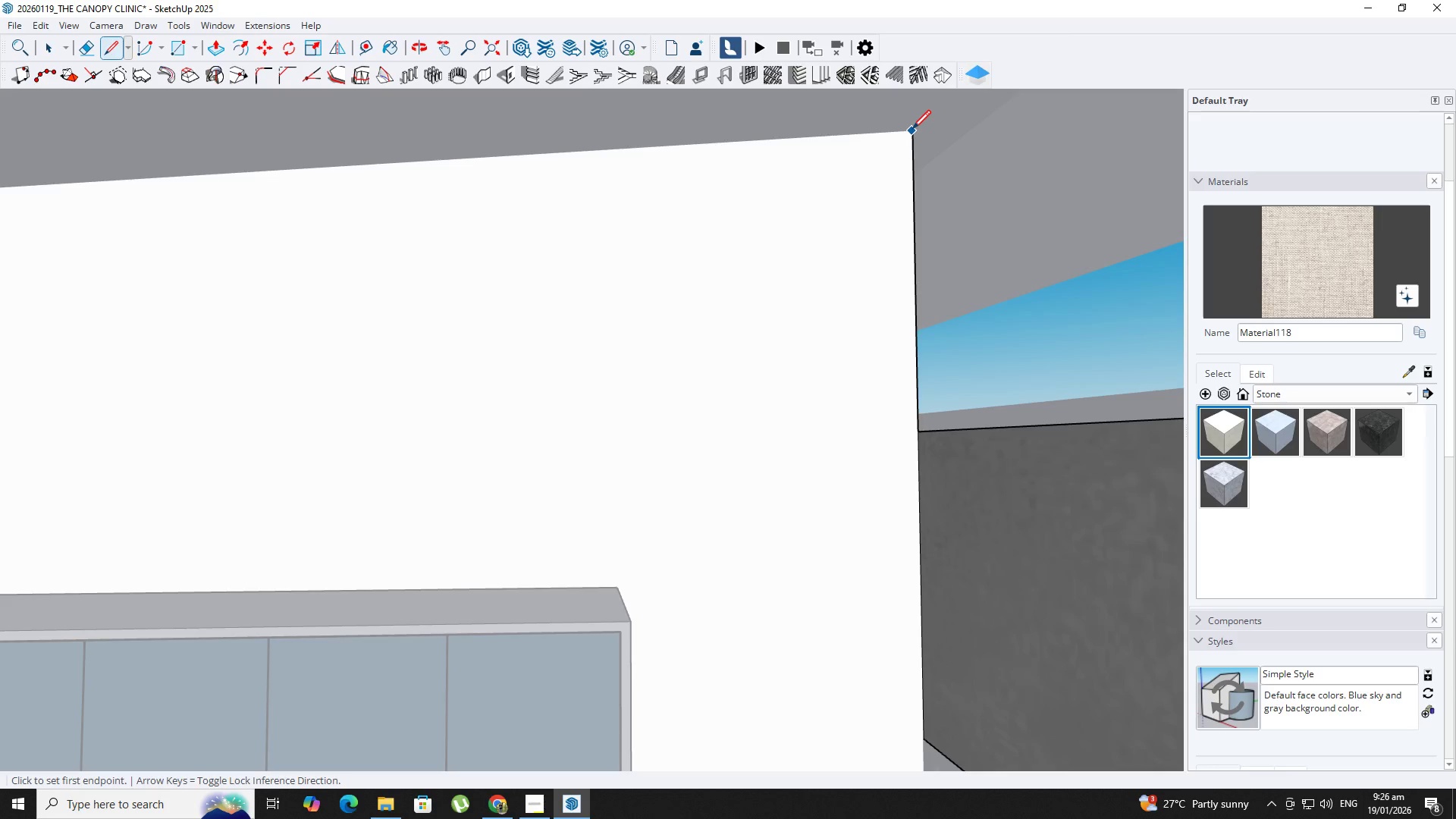 
scroll: coordinate [918, 147], scroll_direction: up, amount: 13.0
 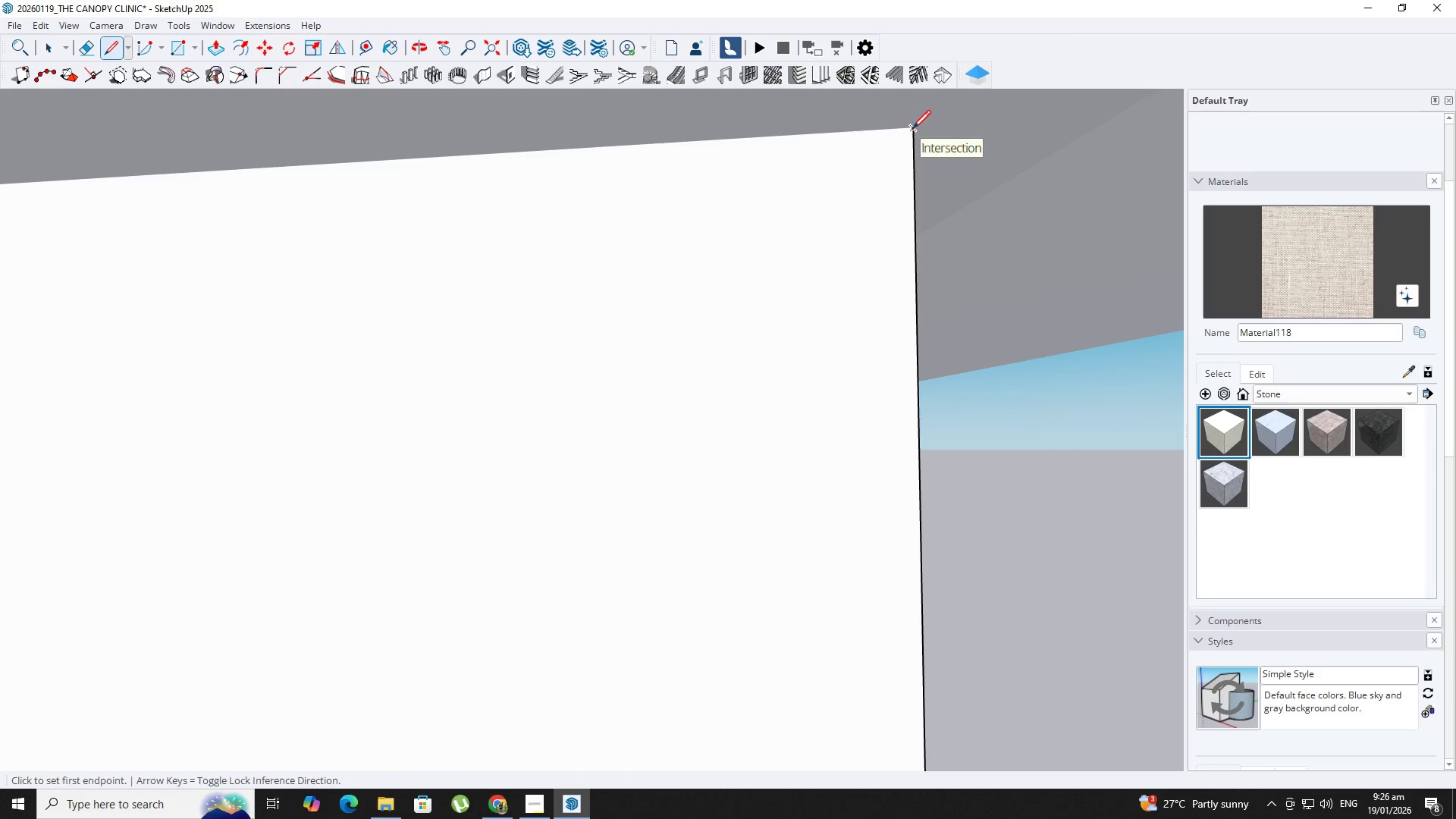 
key(Shift+ShiftLeft)
 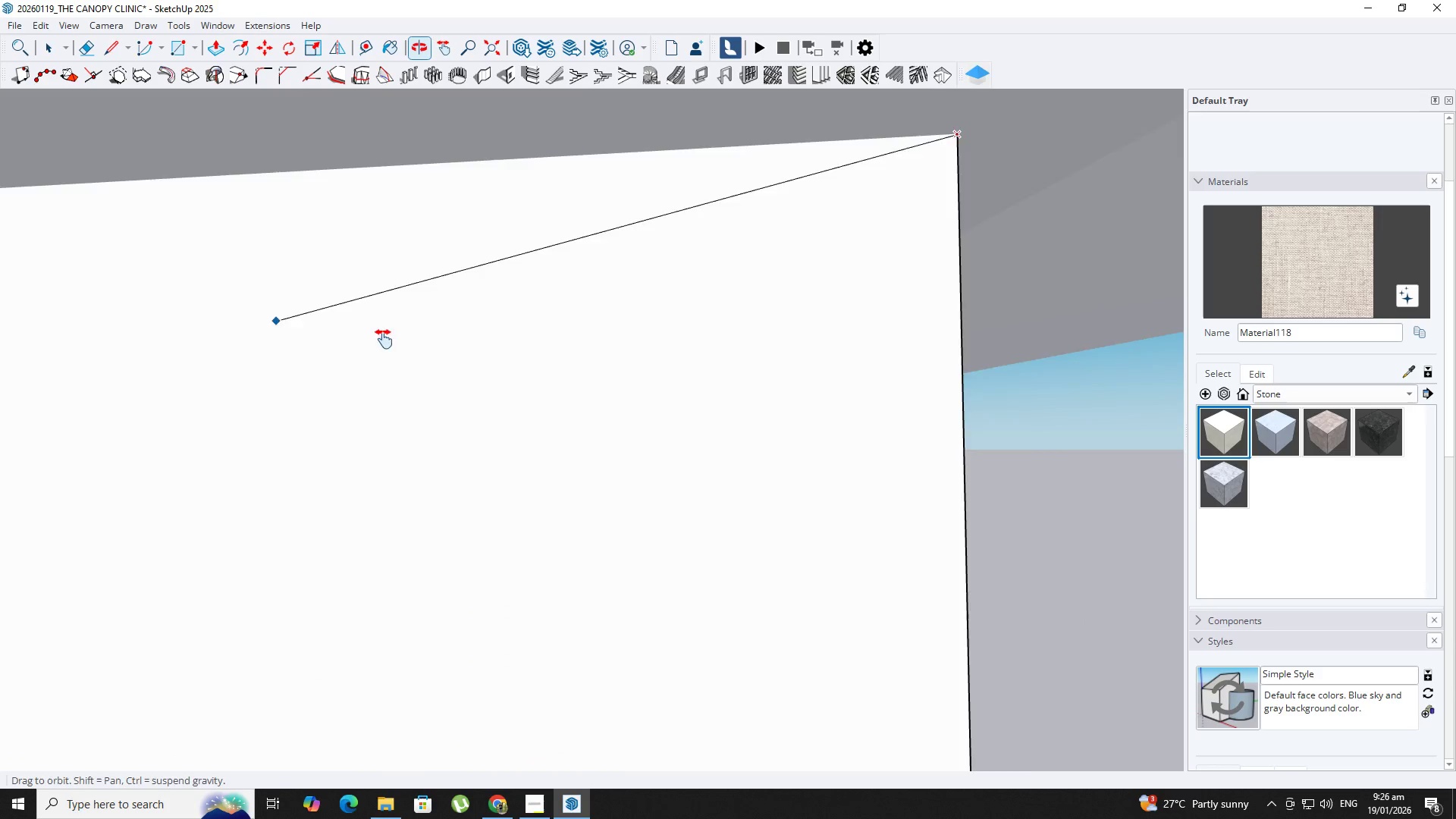 
hold_key(key=ShiftLeft, duration=0.38)
 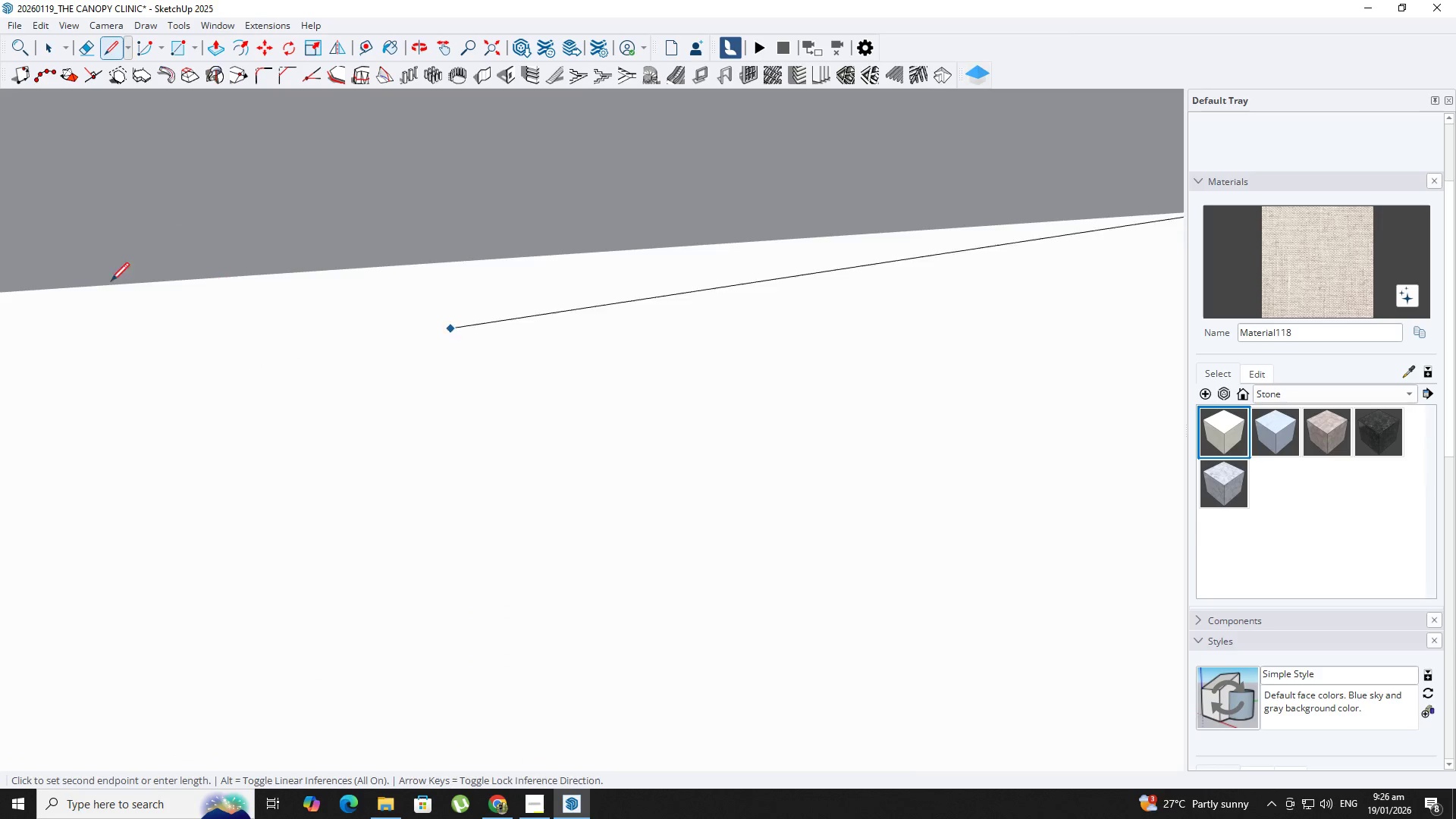 
hold_key(key=ShiftLeft, duration=0.34)
 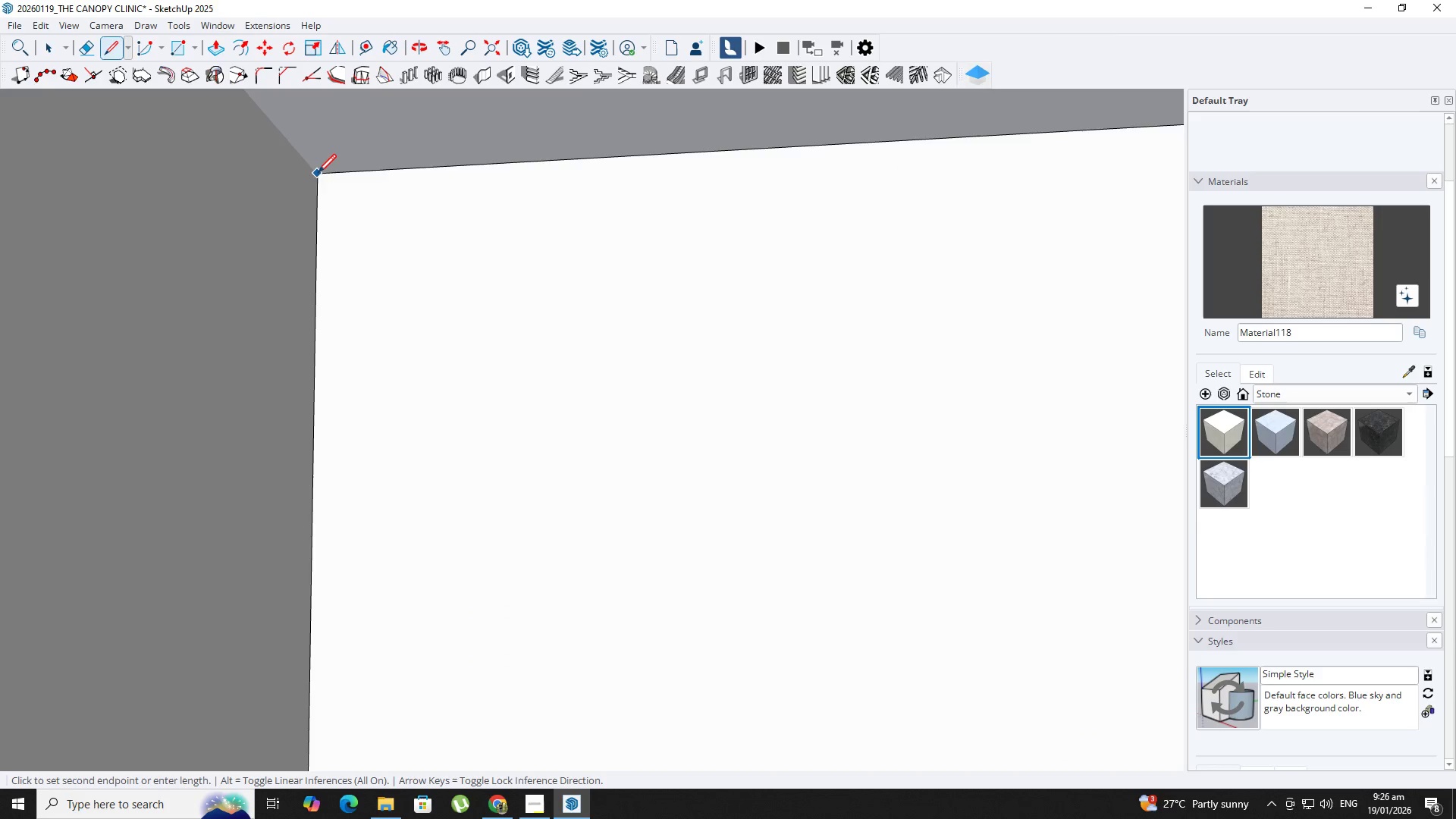 
left_click([317, 176])
 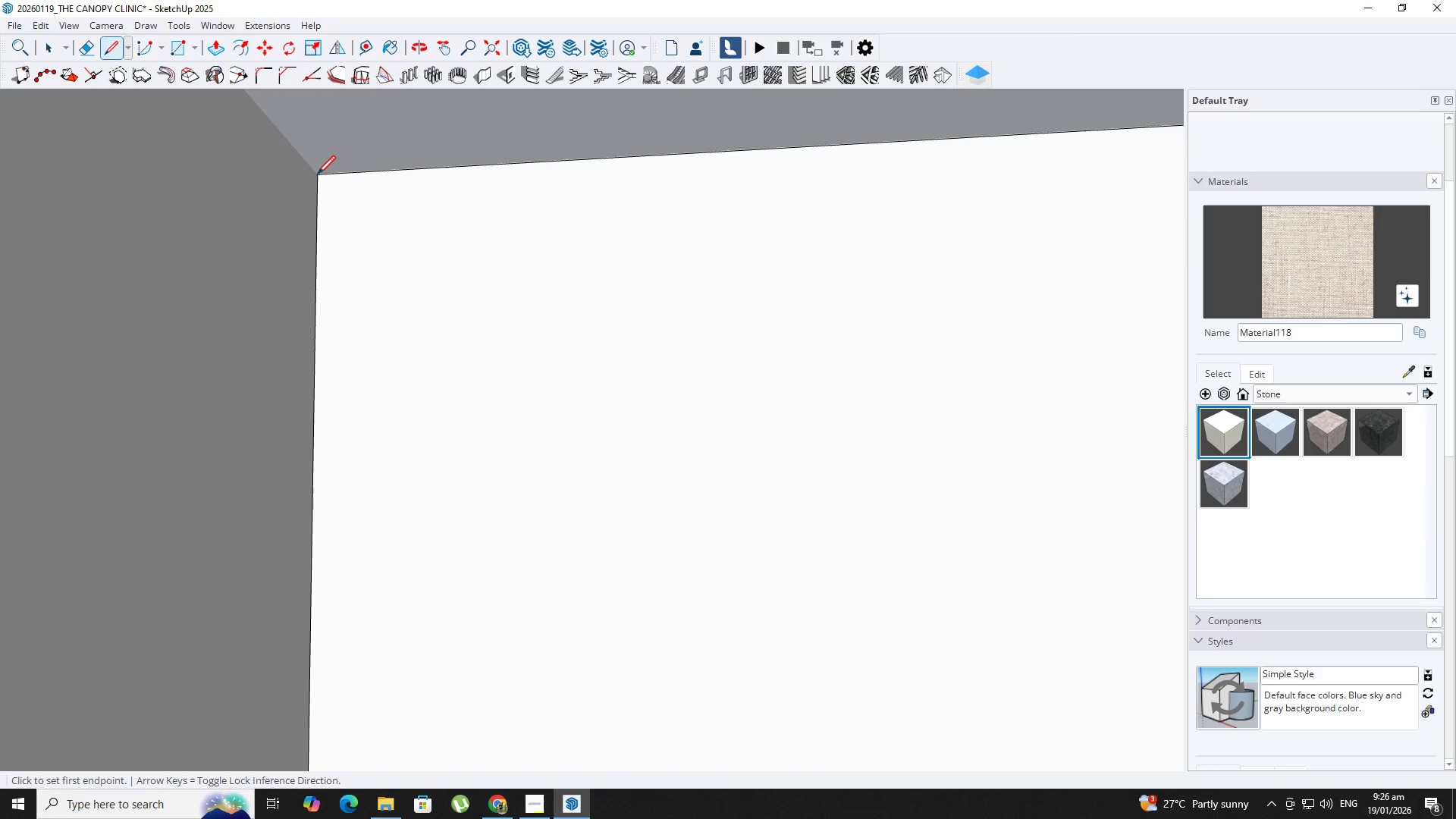 
scroll: coordinate [318, 176], scroll_direction: down, amount: 1.0
 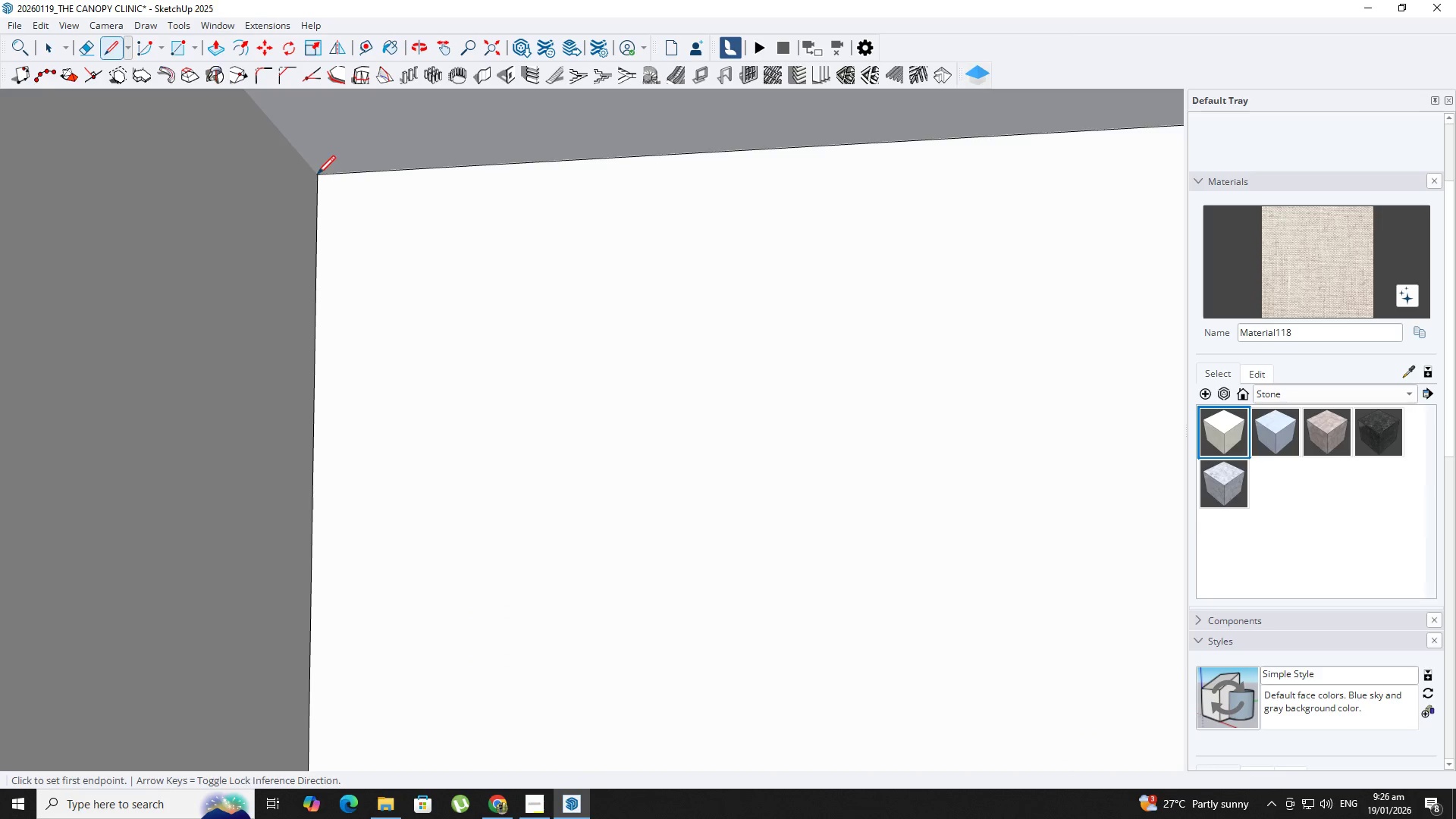 
key(Backquote)
 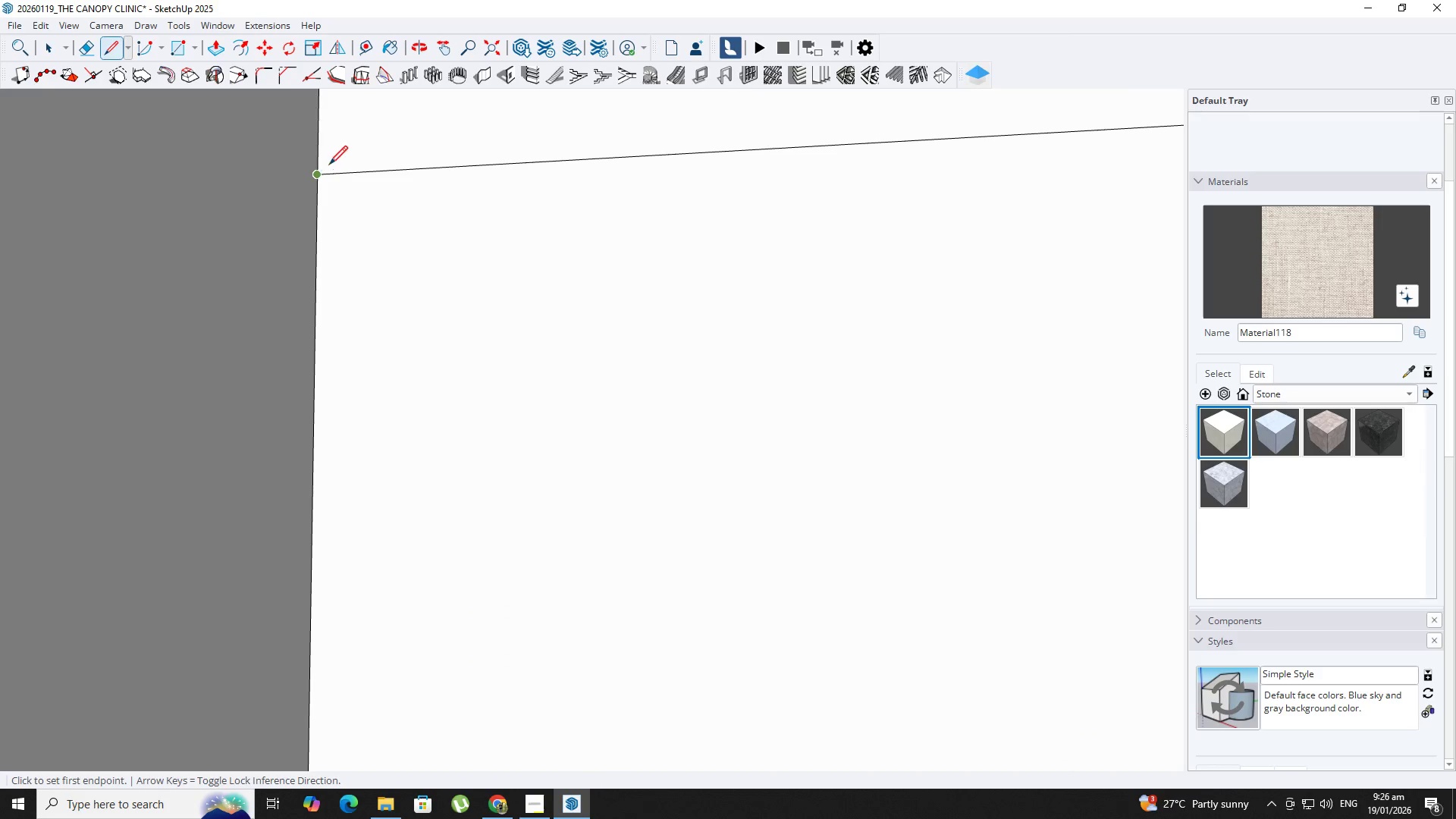 
key(Space)
 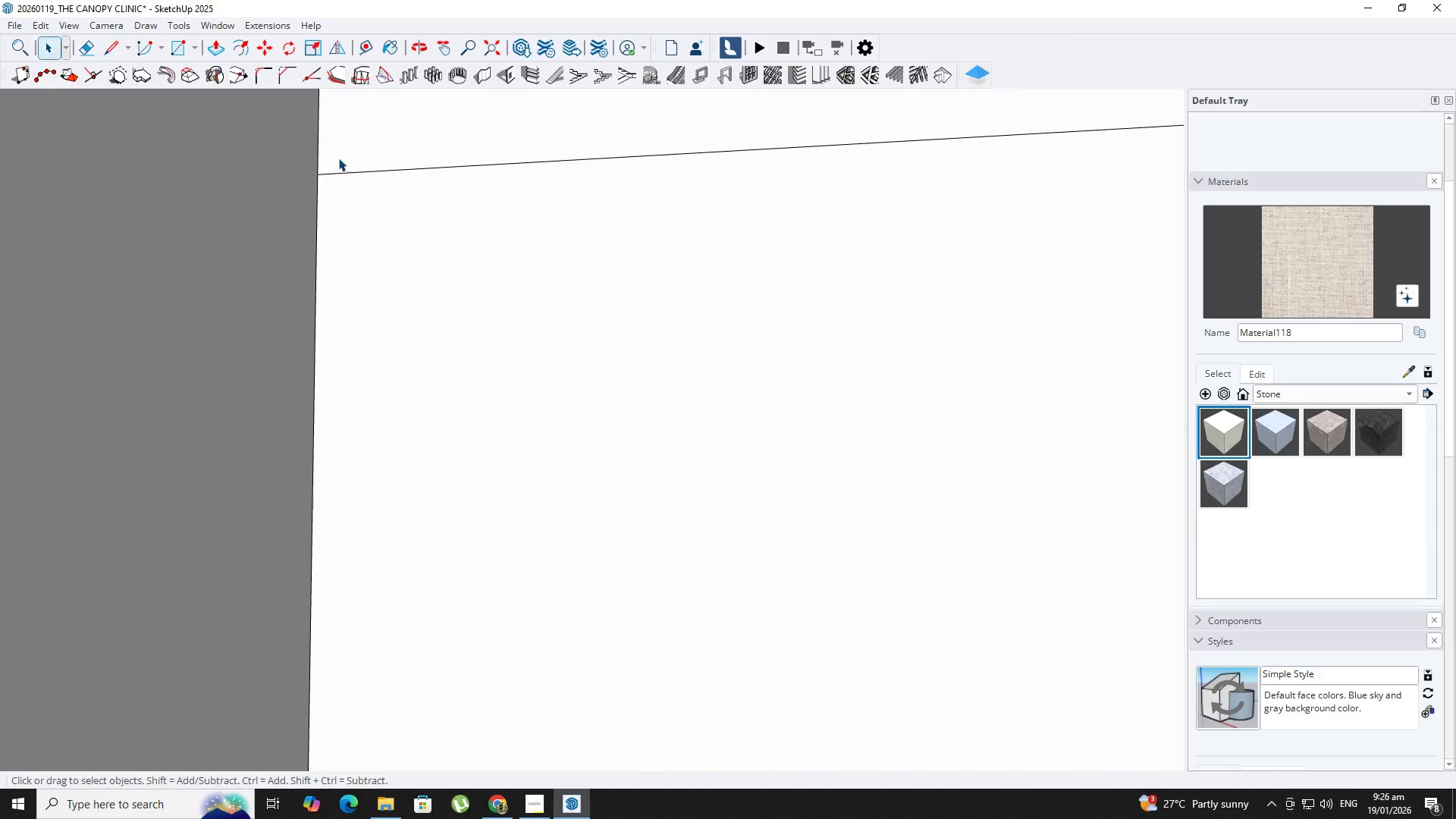 
left_click([338, 158])
 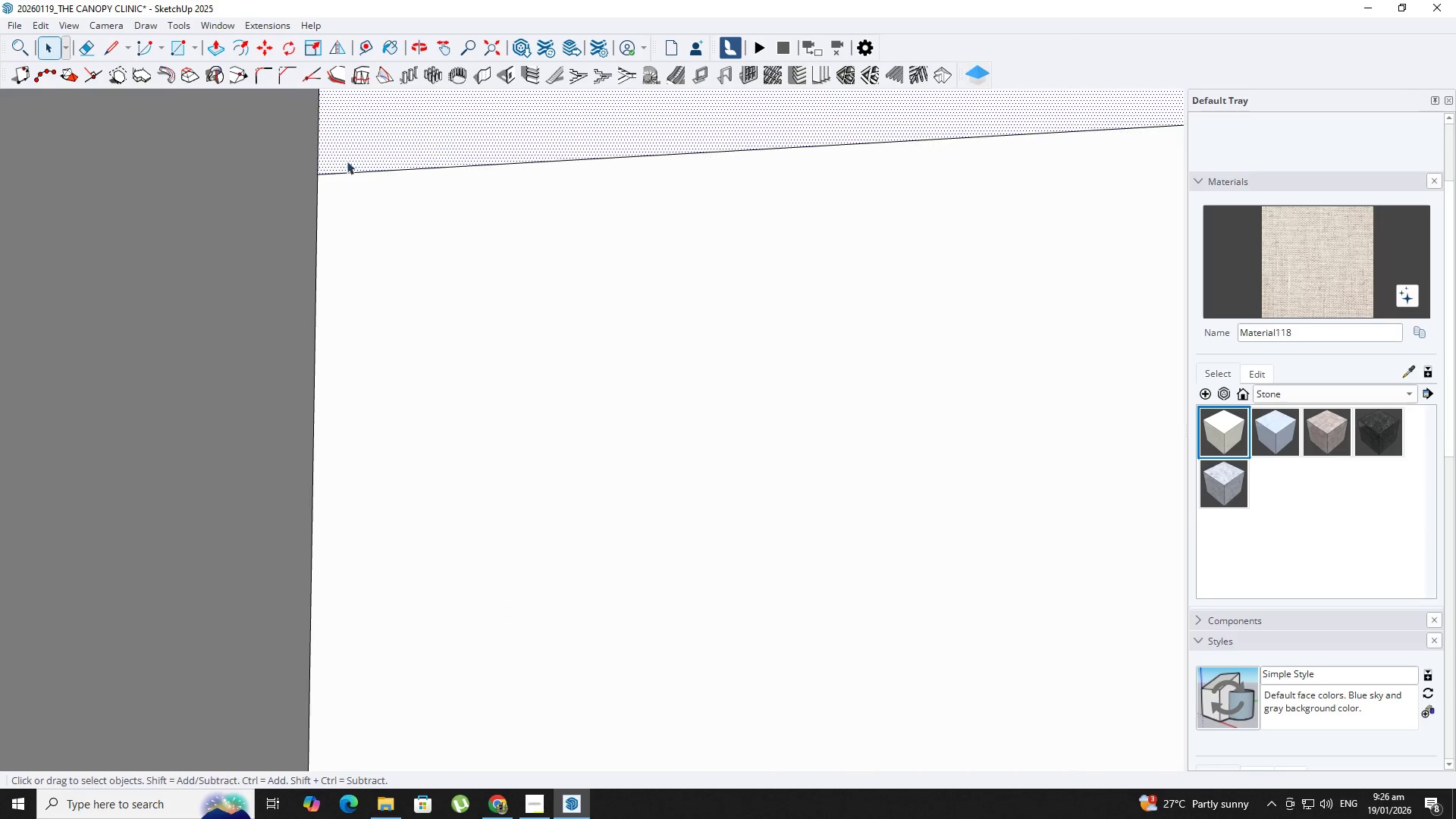 
hold_key(key=ShiftLeft, duration=0.5)
hold_key(key=ShiftLeft, duration=3.97)
scroll: coordinate [315, 690], scroll_direction: down, amount: 10.0
 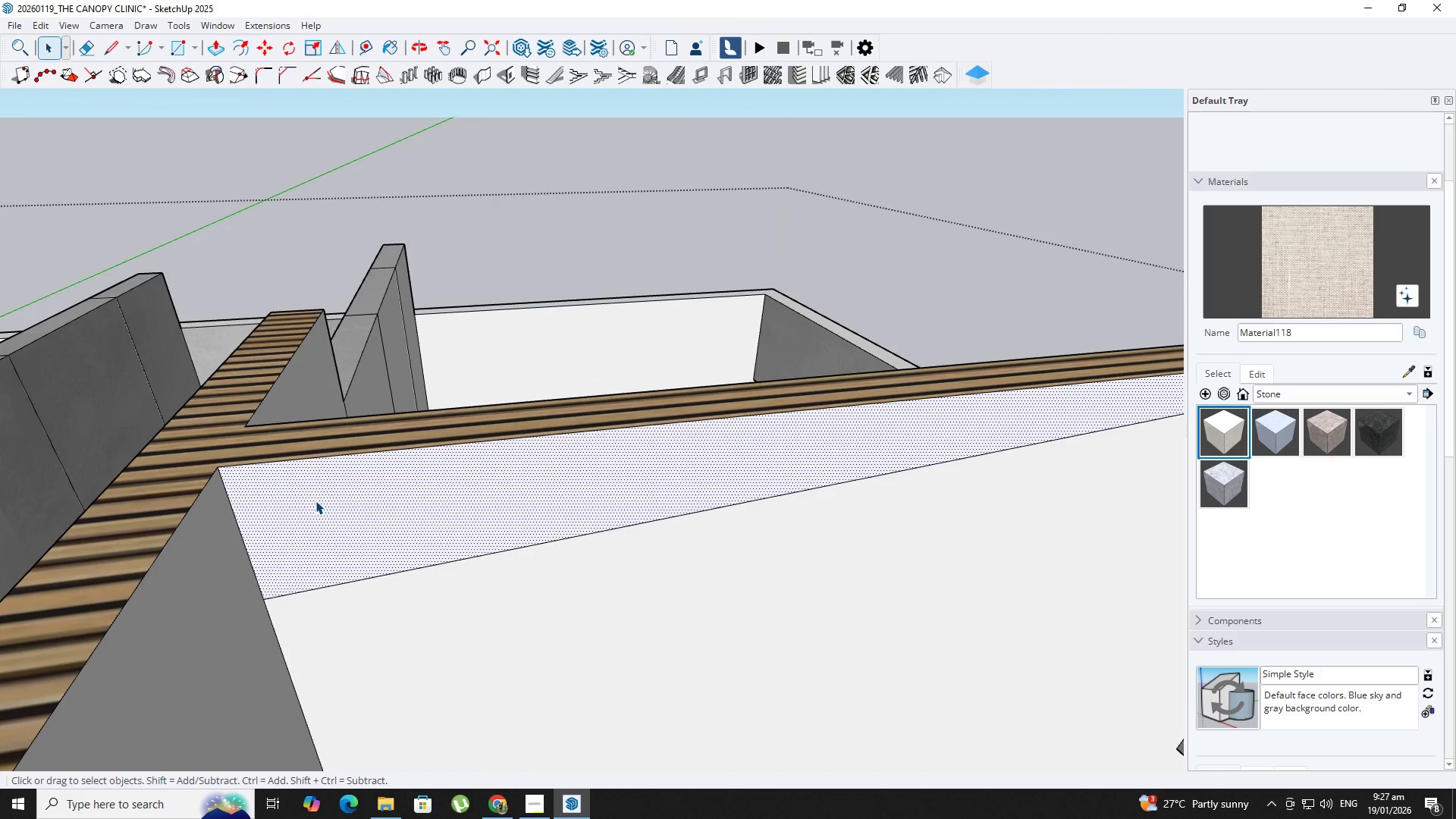 
key(P)
 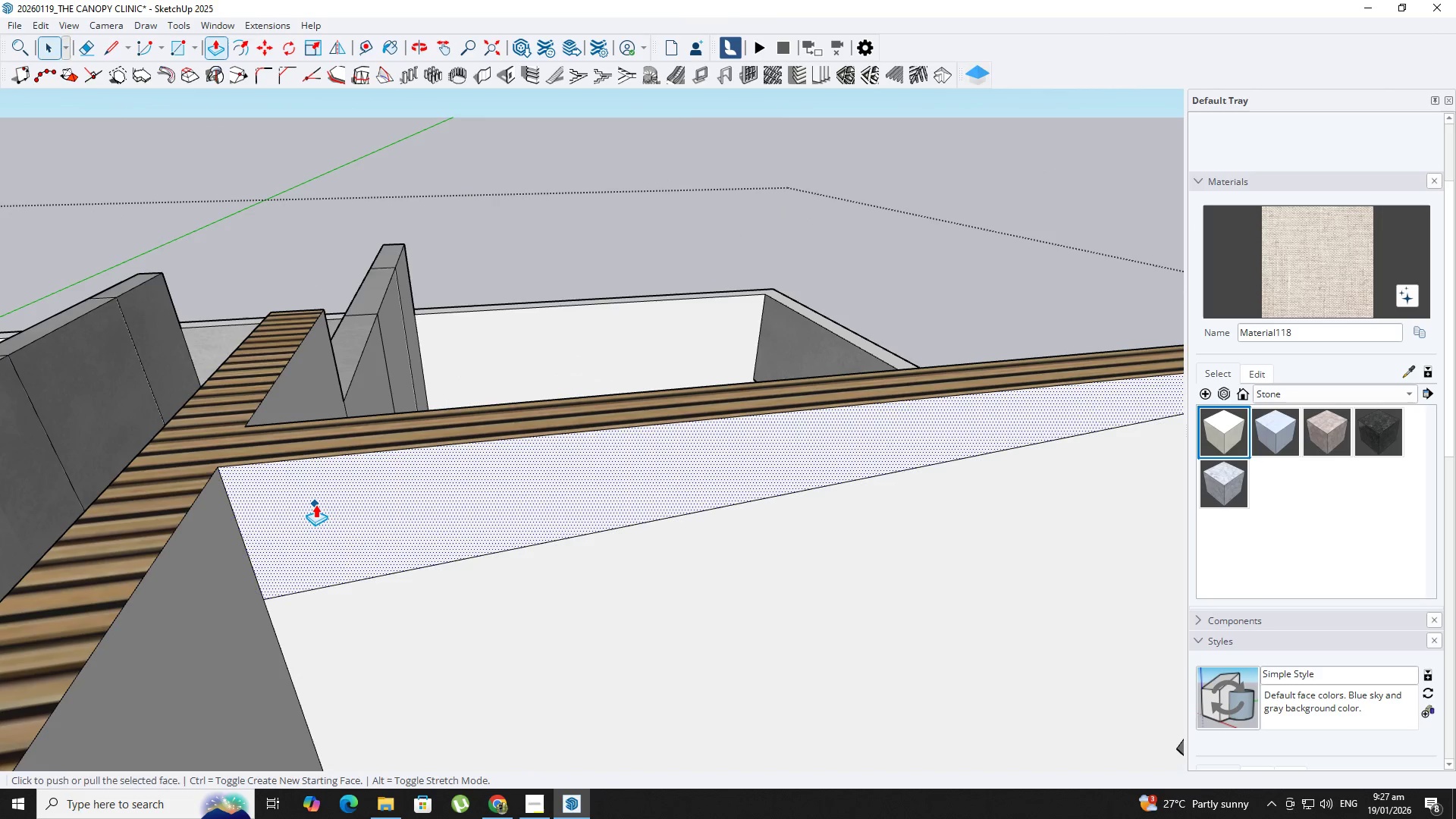 
left_click([315, 504])
 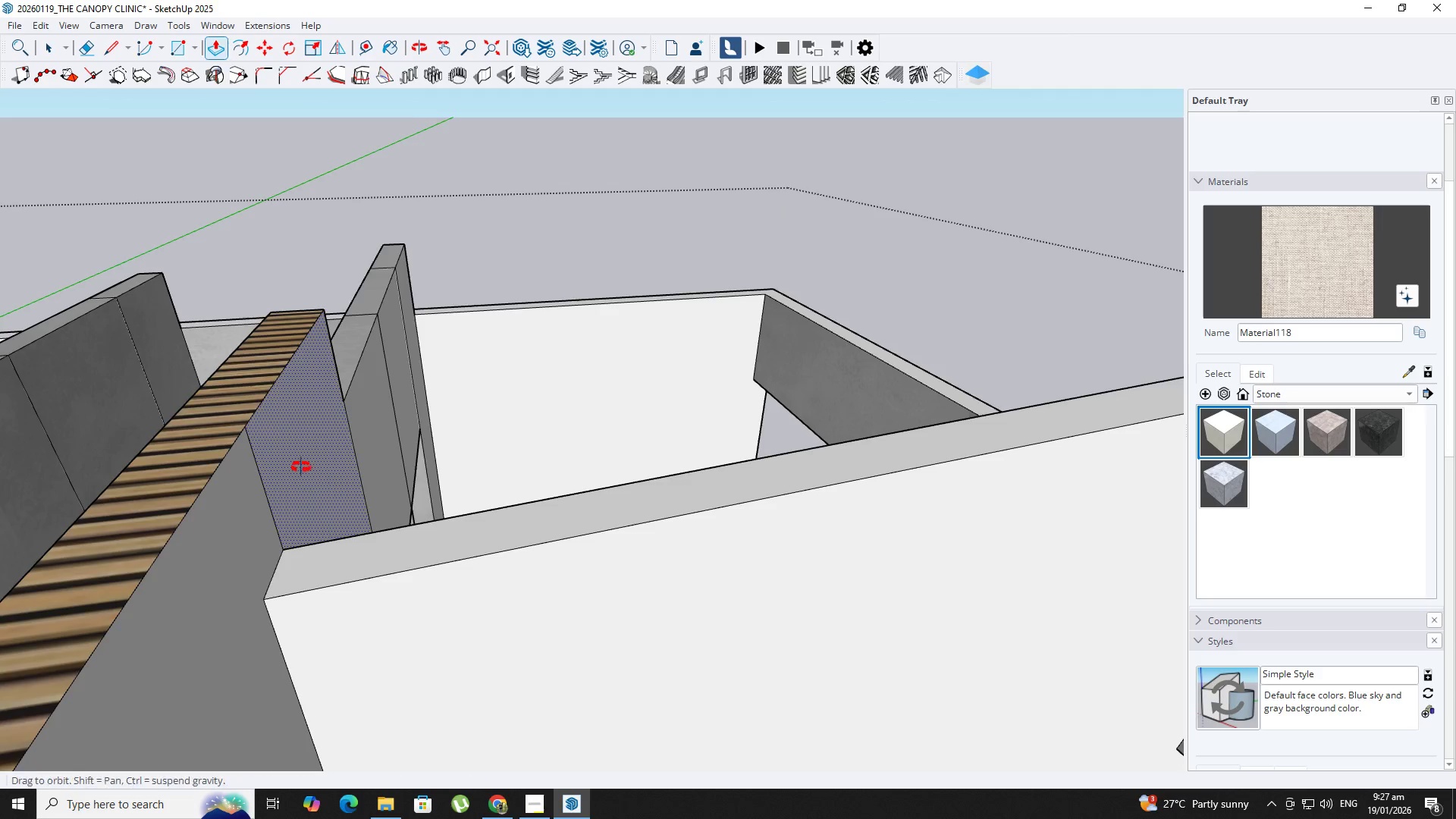 
key(Backquote)
 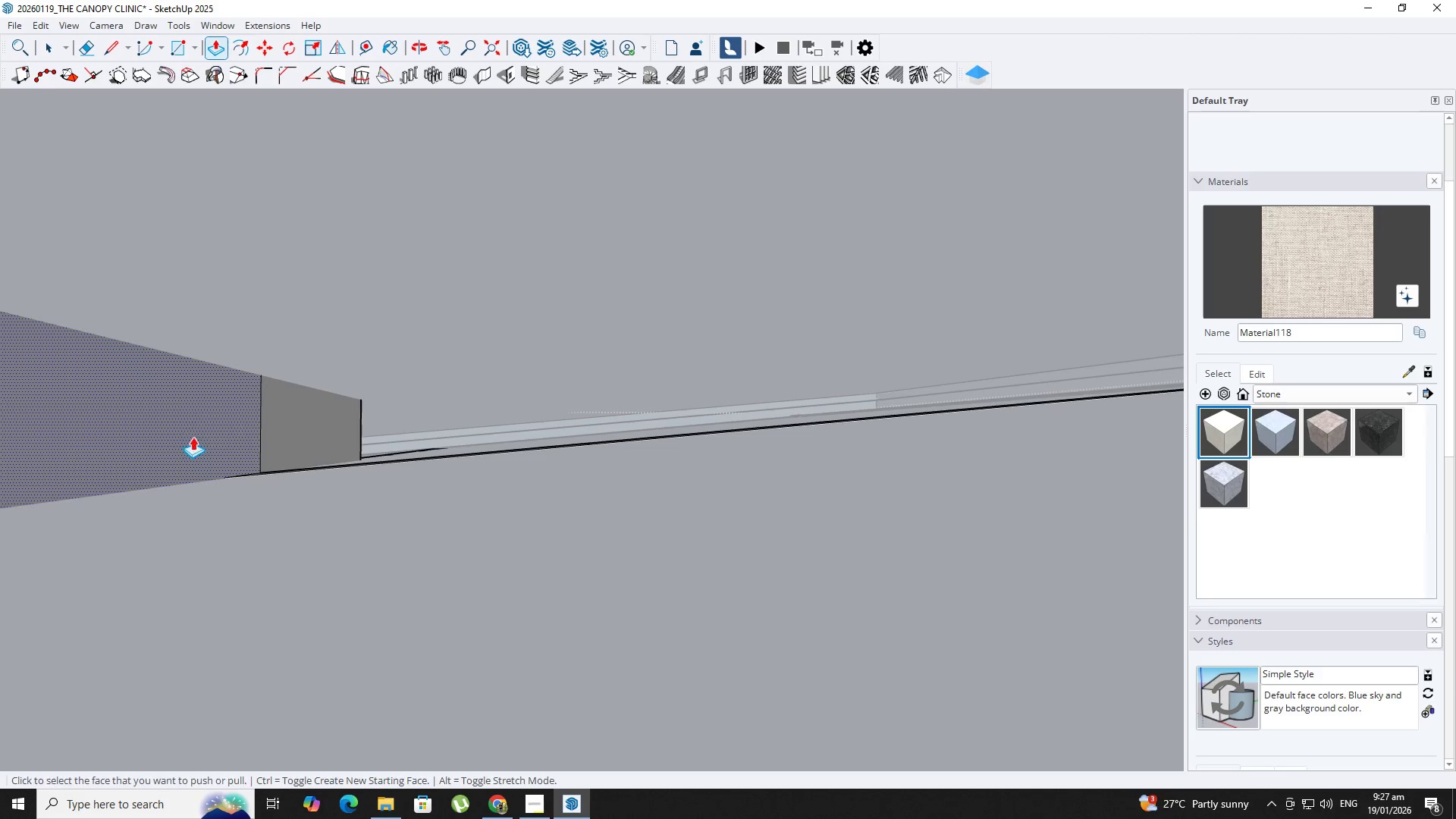 
hold_key(key=ShiftLeft, duration=0.94)
 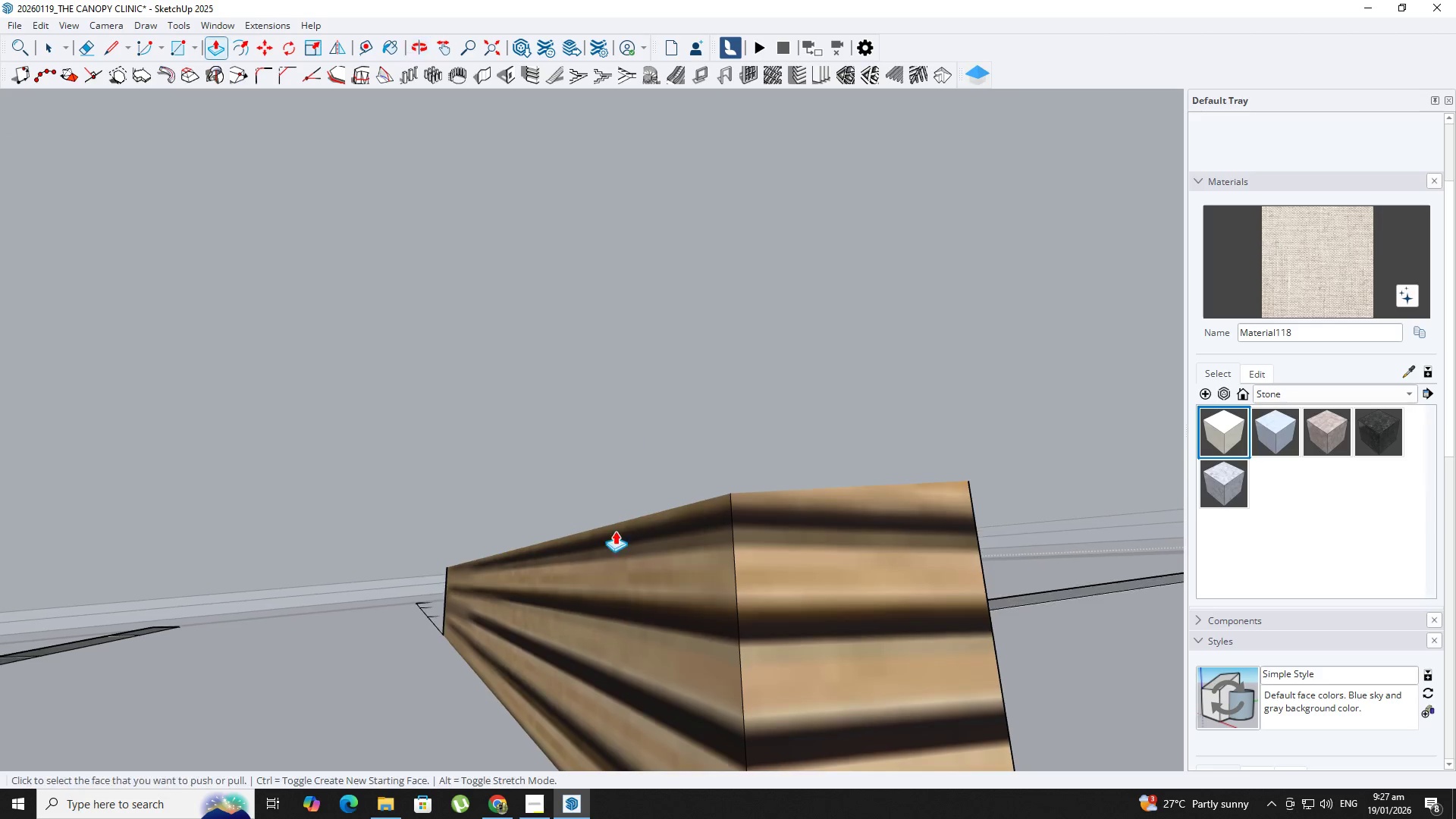 
hold_key(key=ShiftLeft, duration=0.83)
 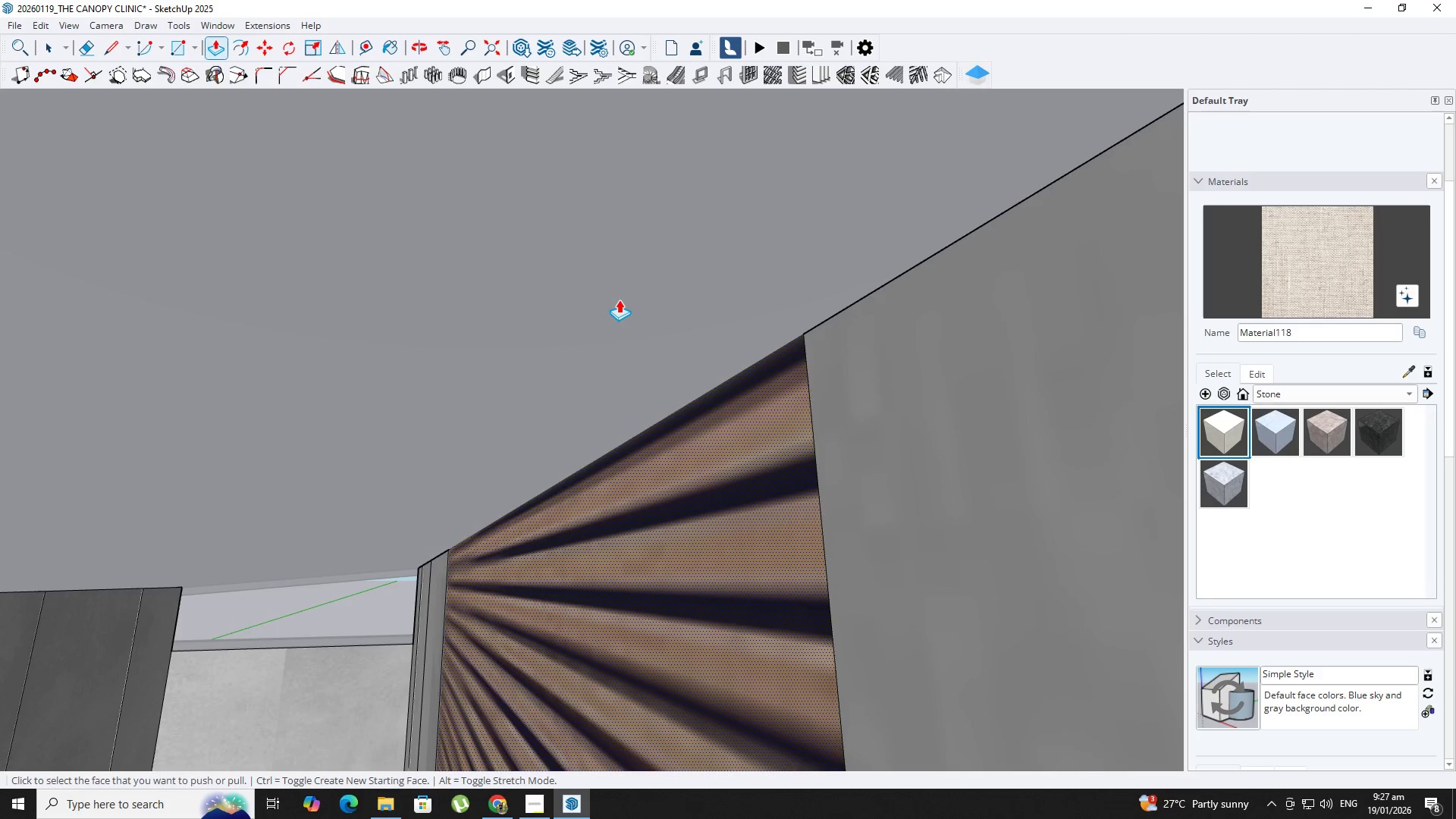 
key(L)
 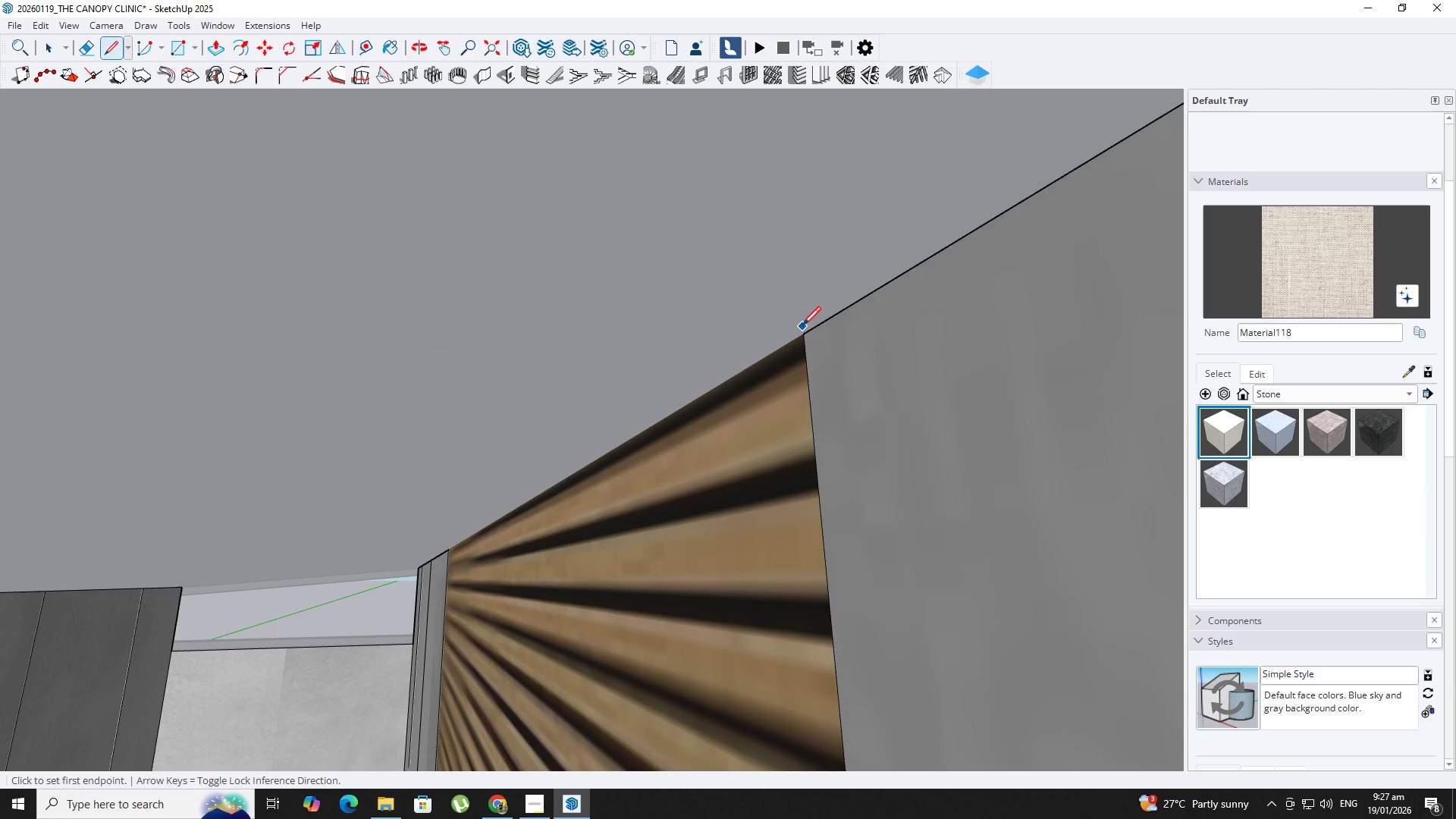 
left_click([802, 328])
 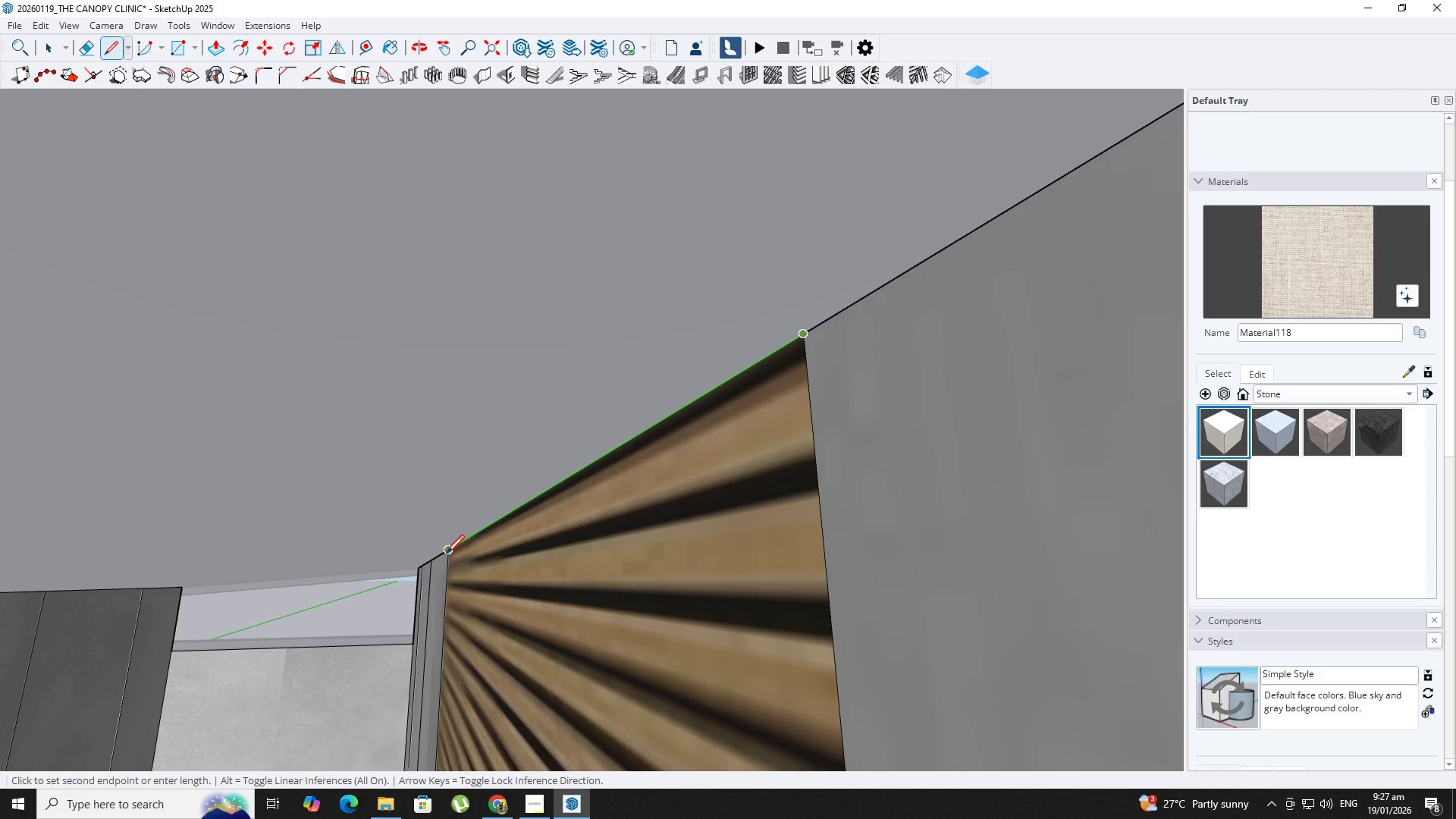 
key(Backquote)
 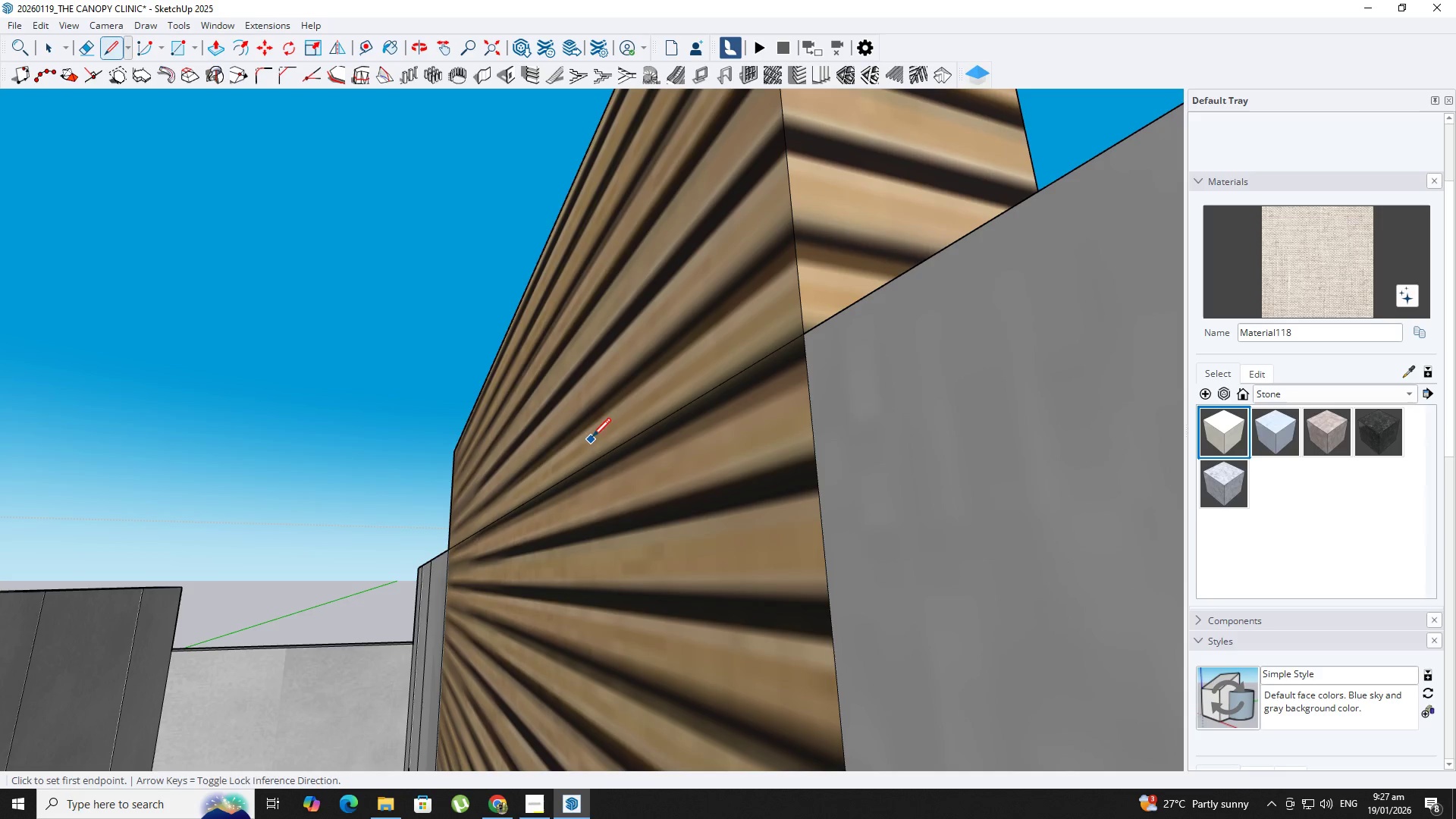 
key(Space)
 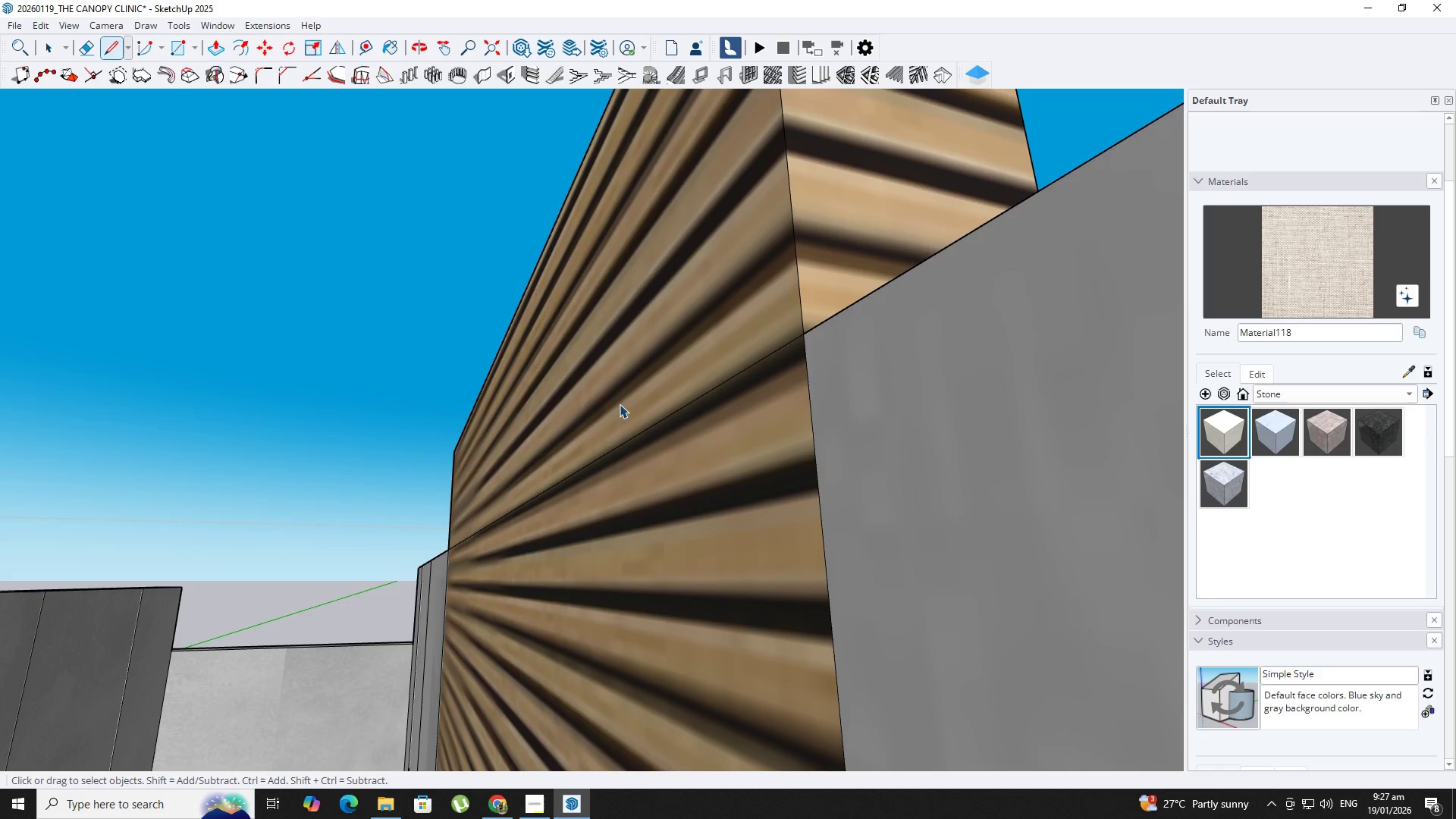 
left_click([620, 404])
 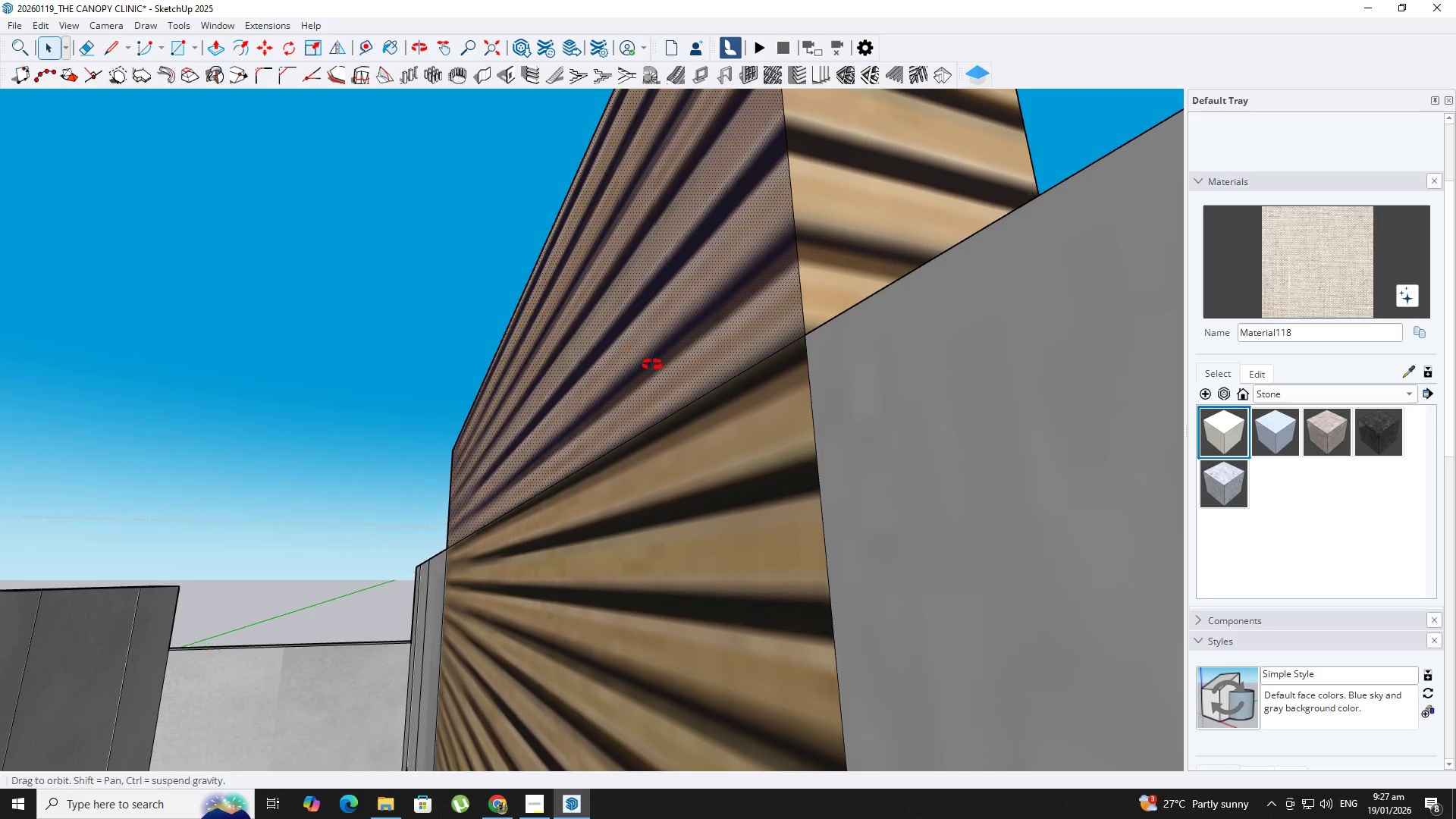 
key(P)
 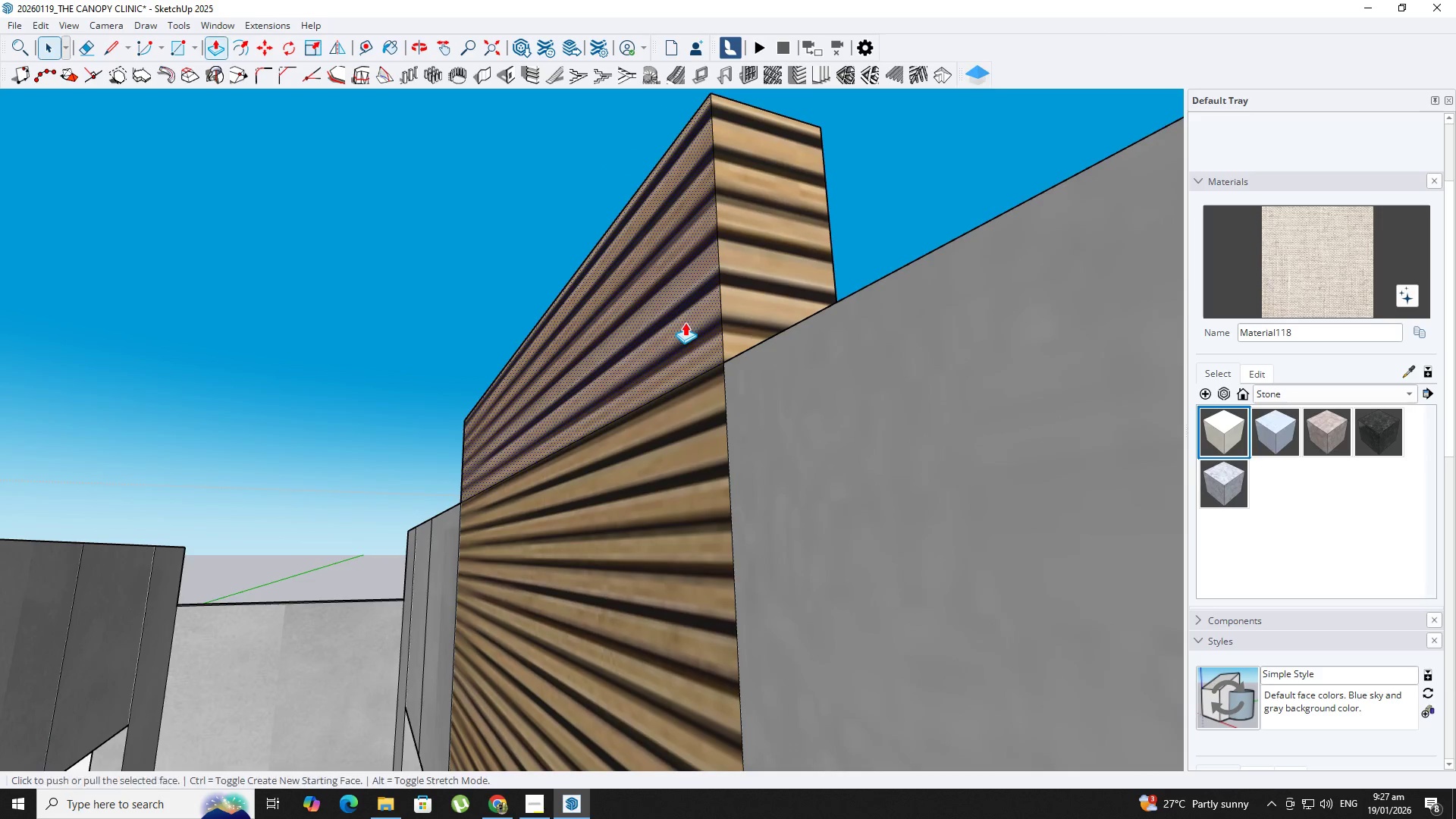 
left_click([685, 322])
 